 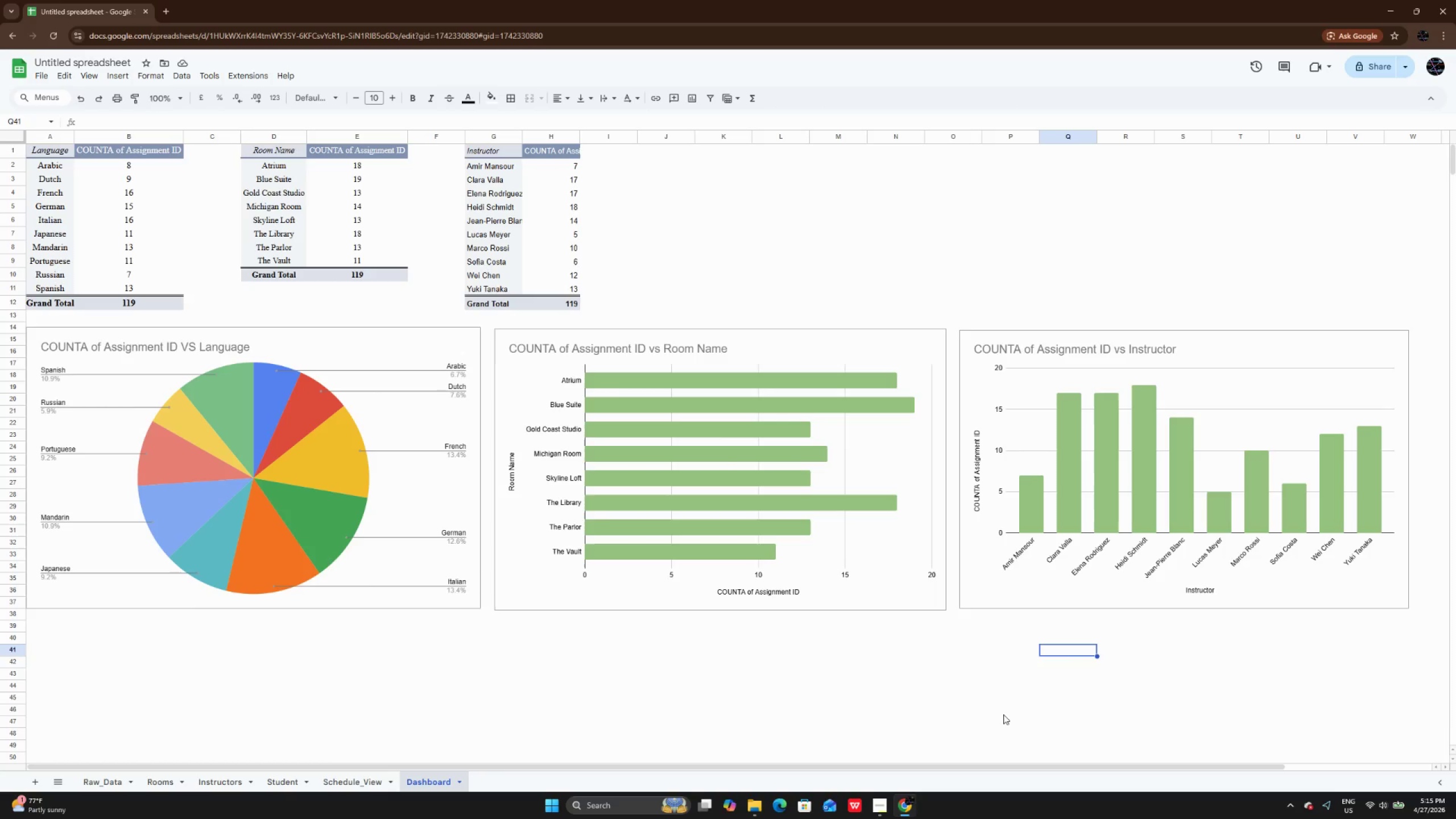 
left_click([32, 784])
 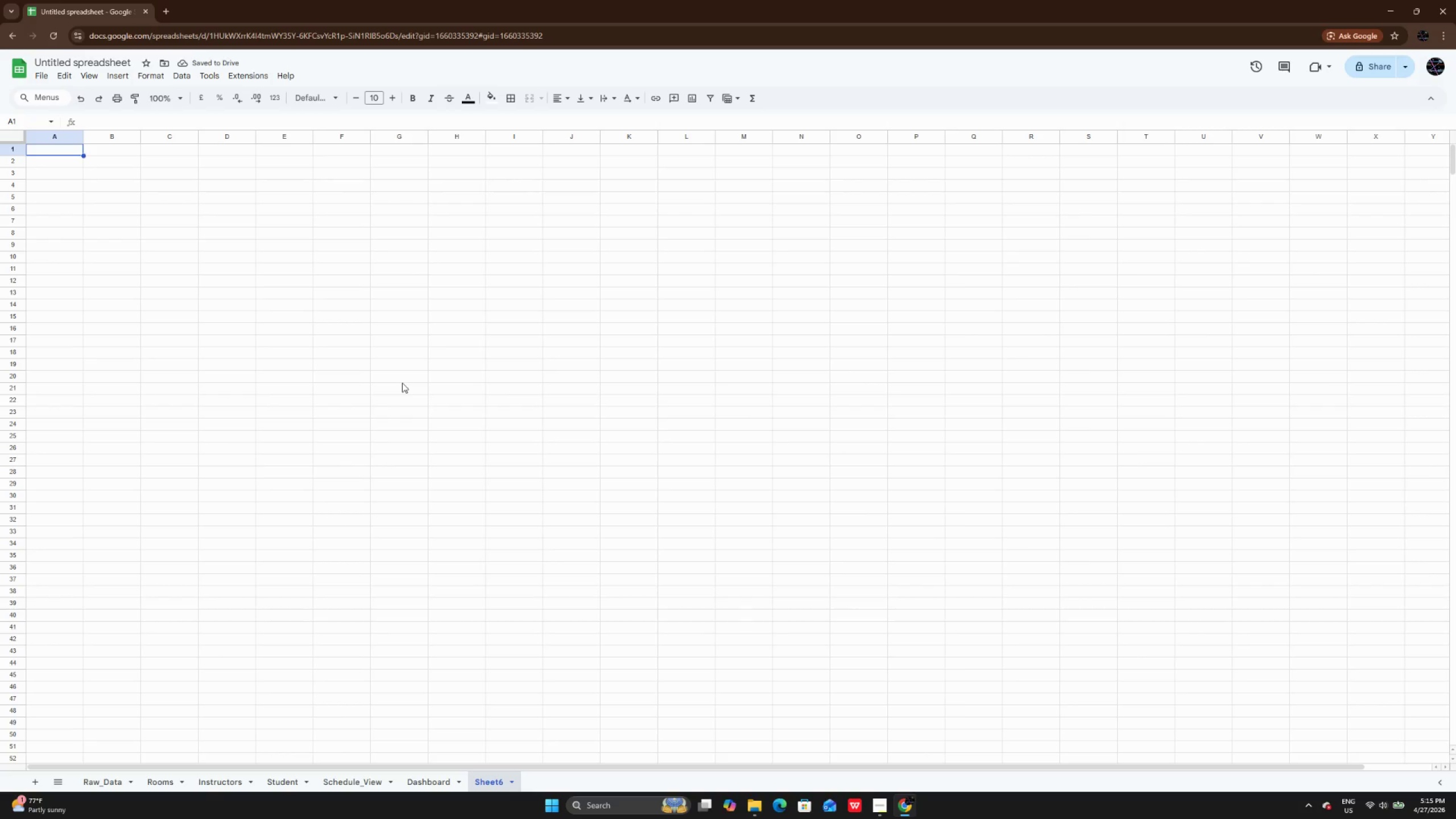 
type(tIM)
key(Backspace)
key(Backspace)
key(Backspace)
type(Time)
 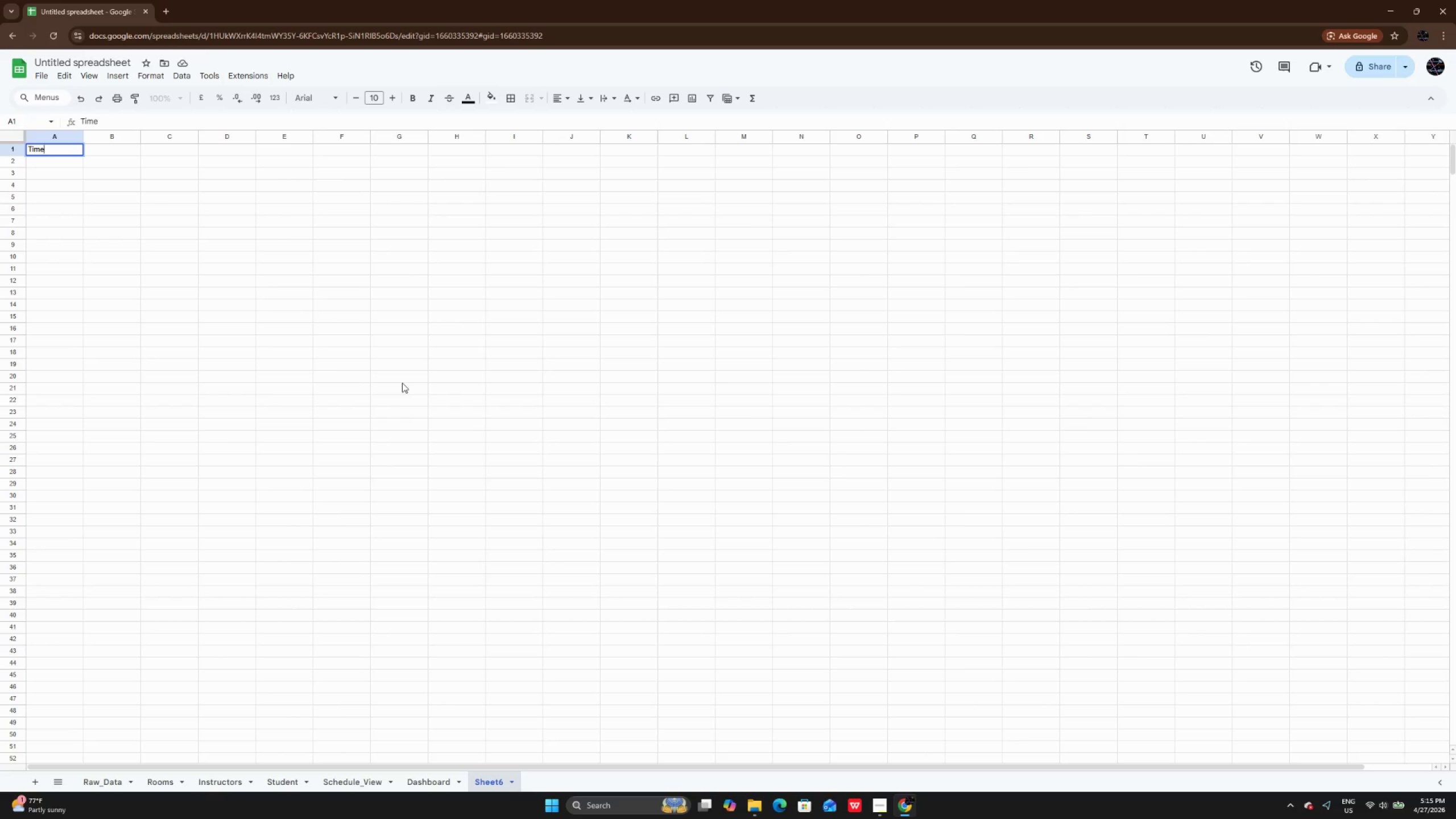 
key(Enter)
 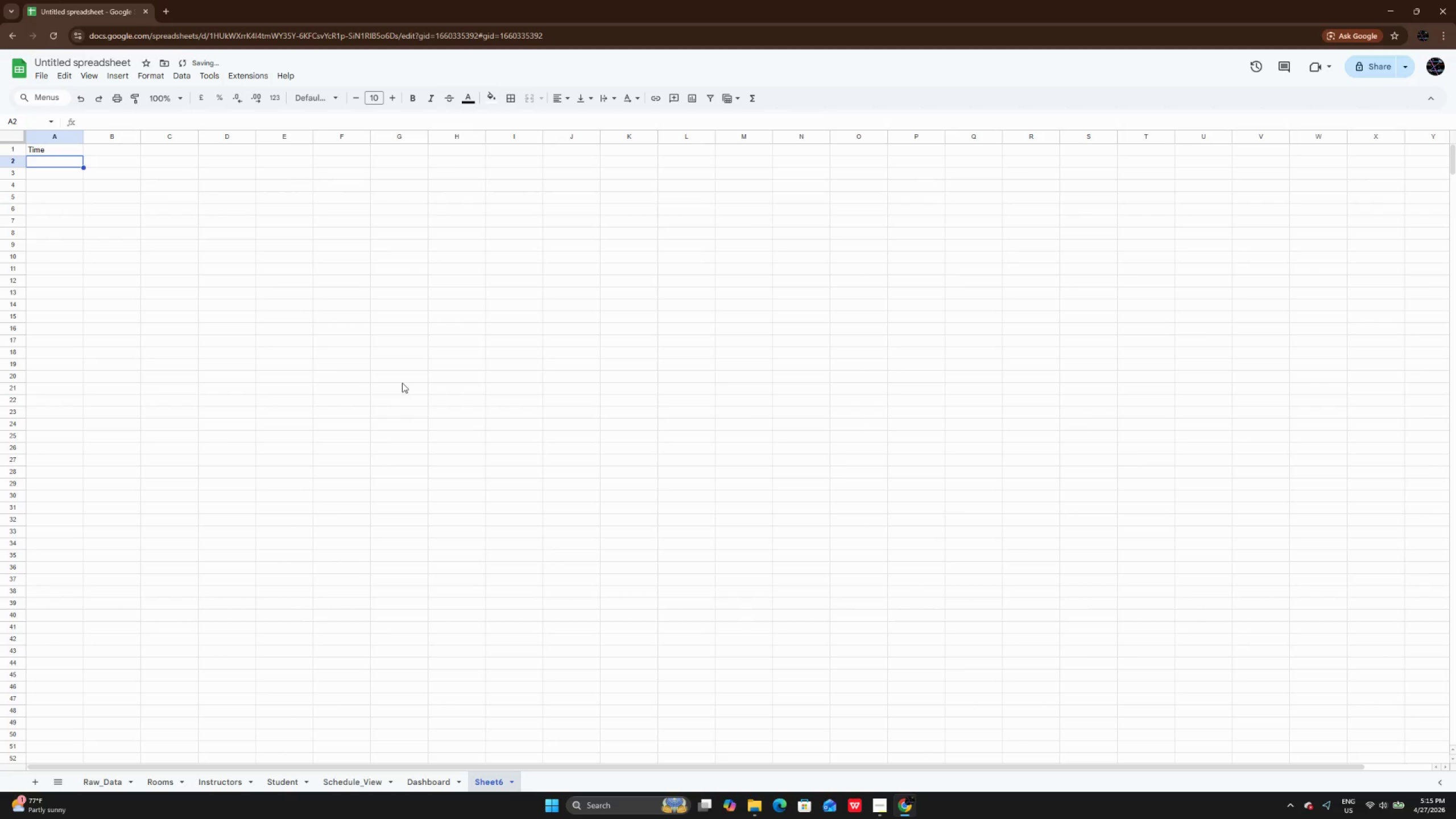 
key(ArrowUp)
 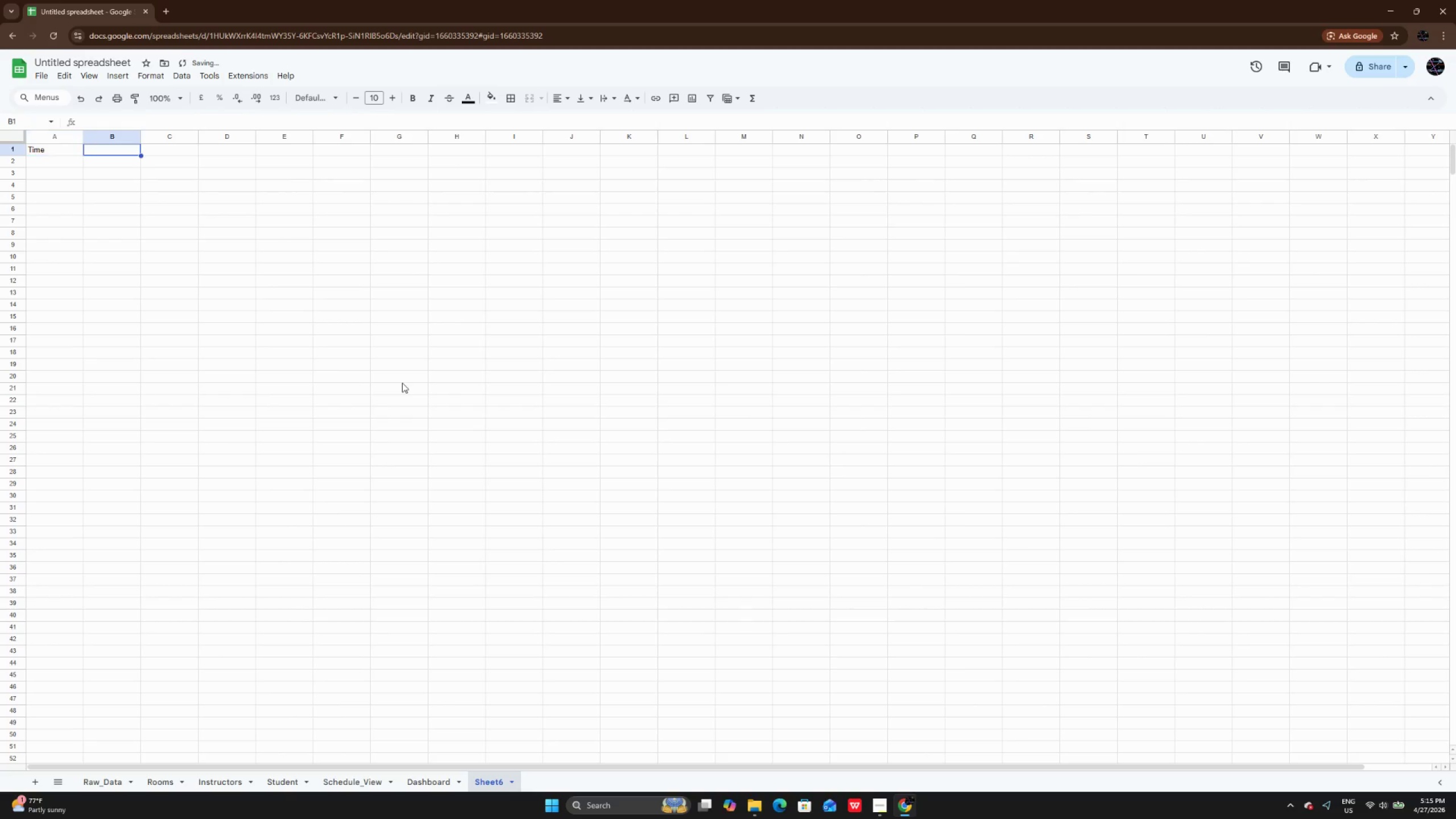 
key(ArrowRight)
 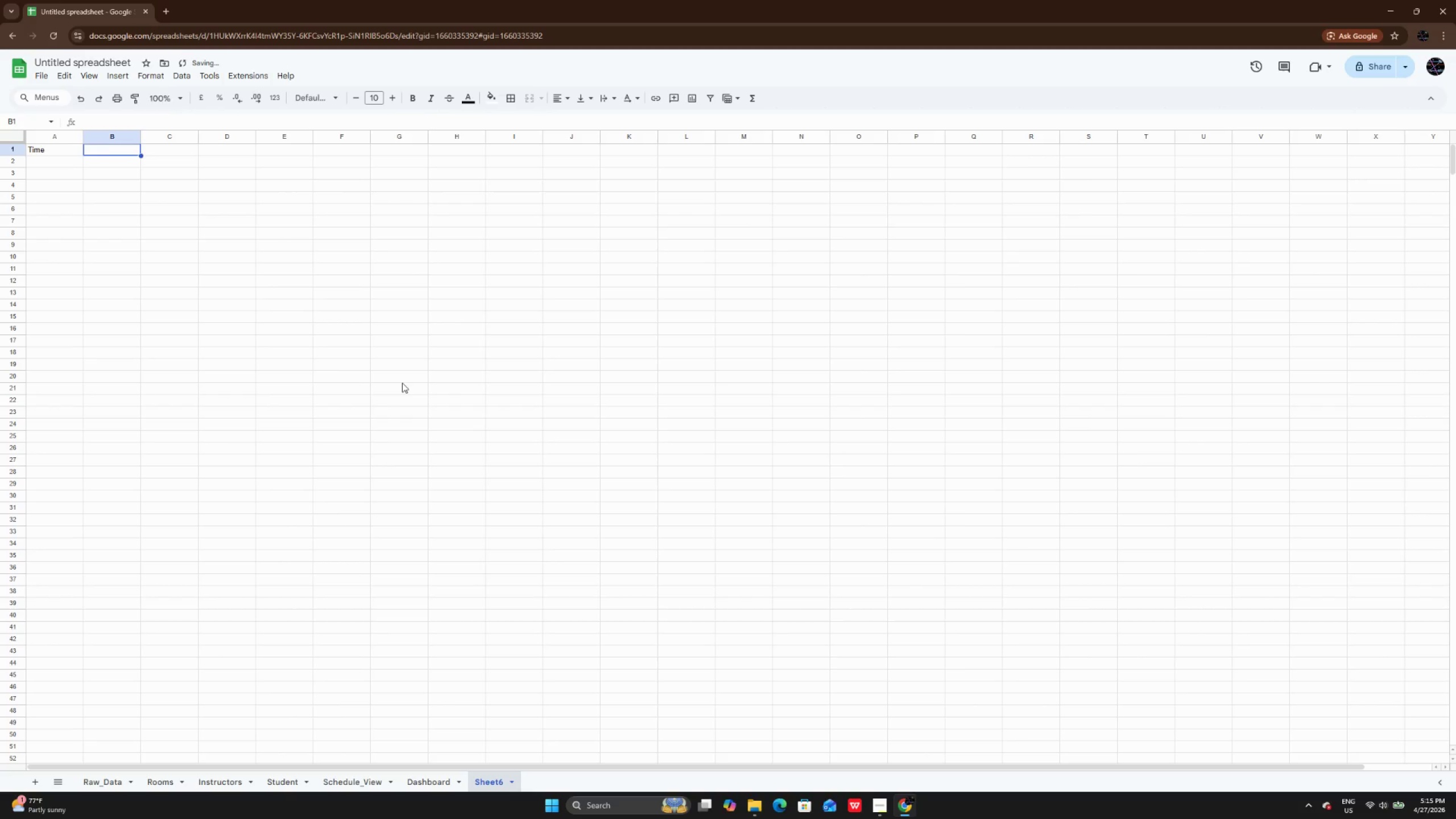 
key(Enter)
 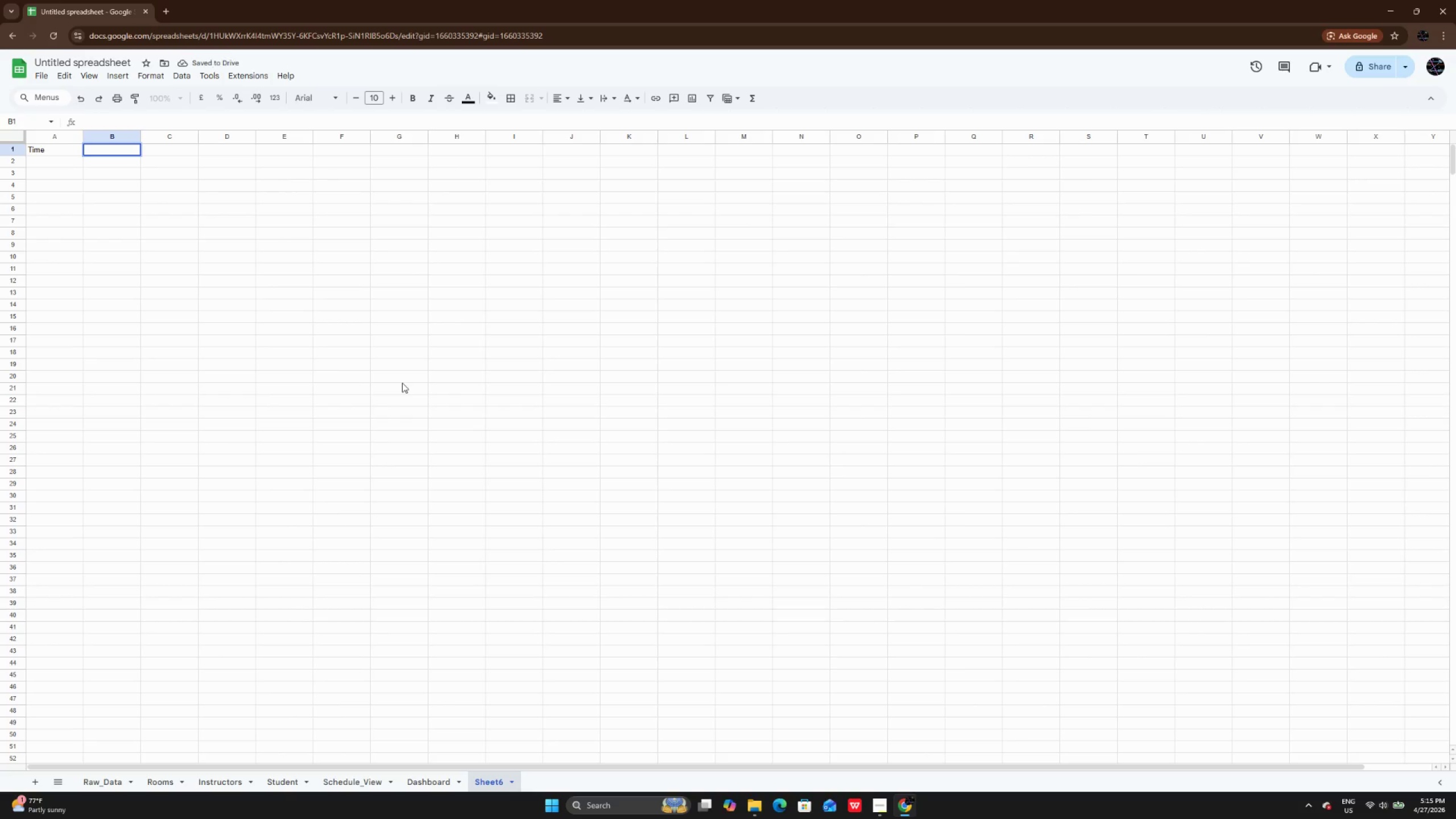 
type(The Library)
key(Backspace)
type(y)
 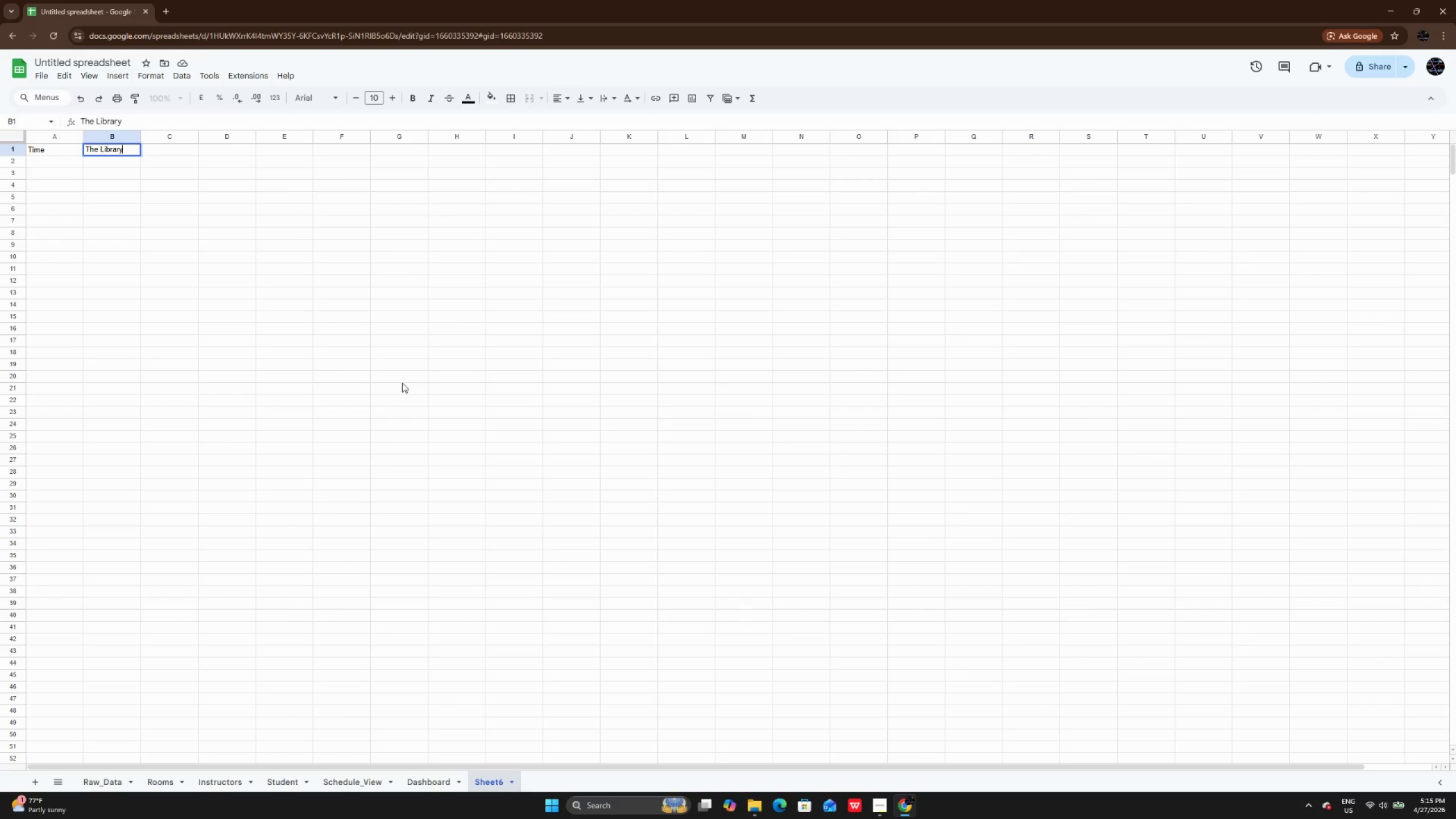 
key(Enter)
 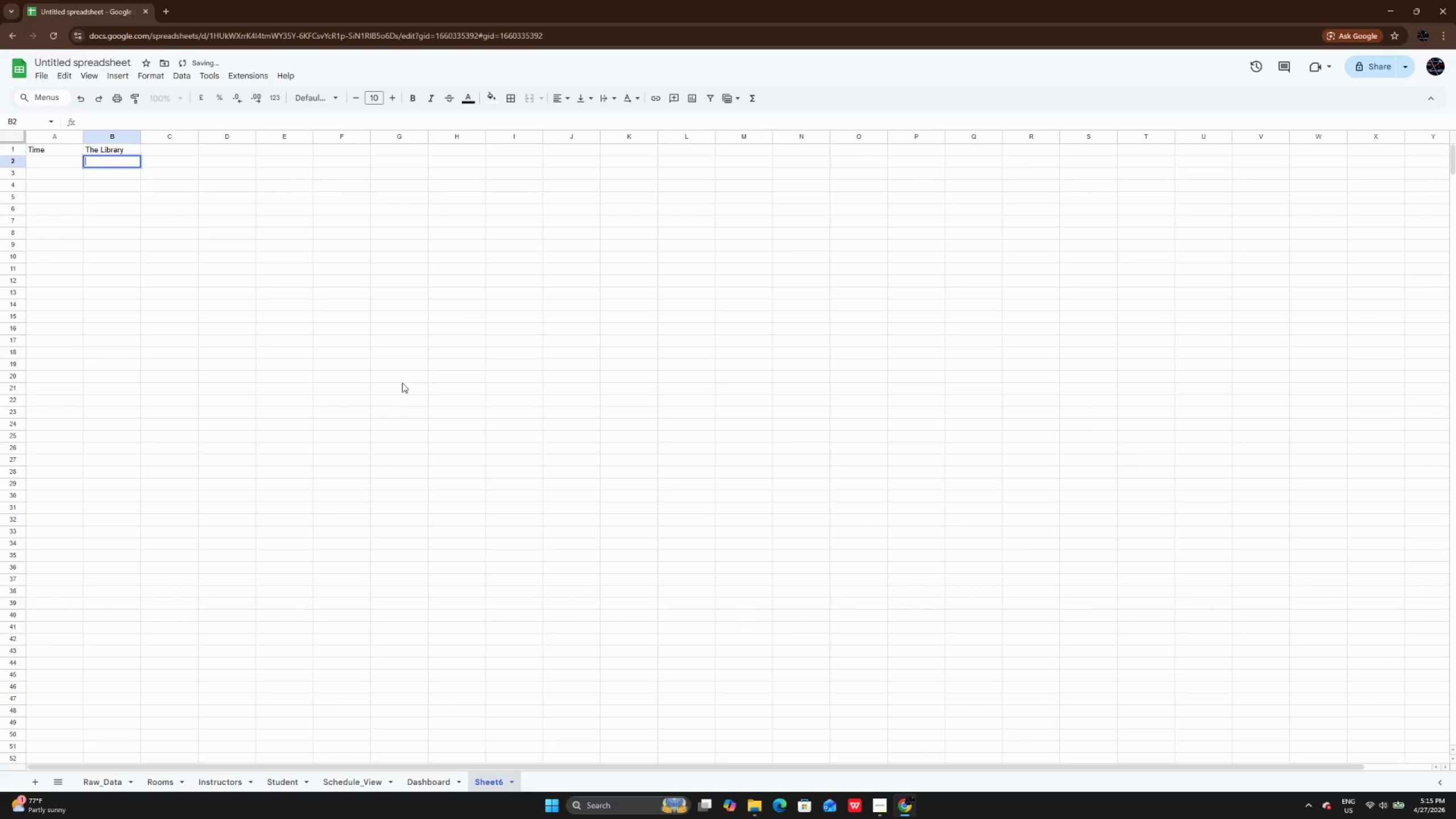 
key(Enter)
 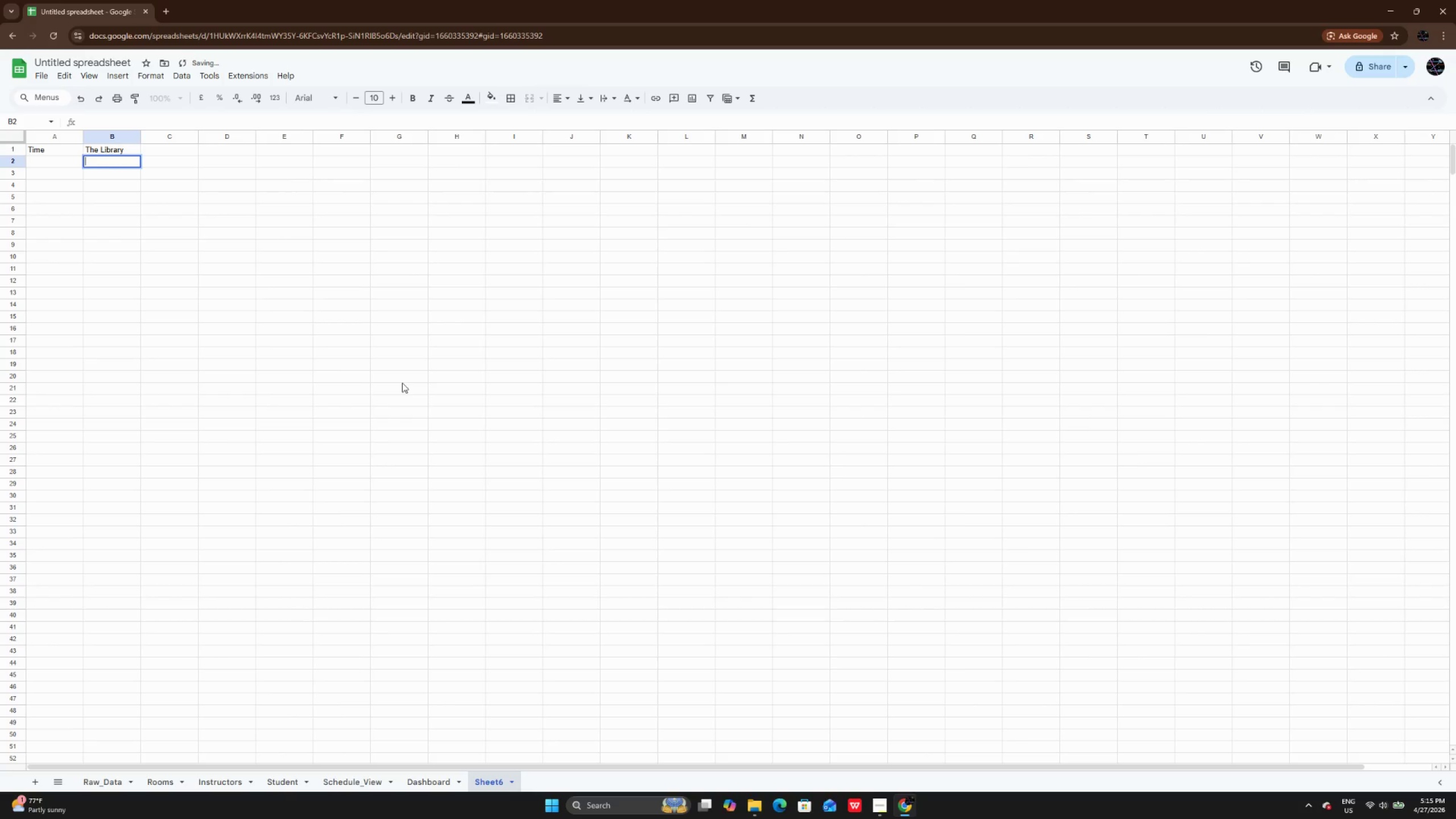 
key(ArrowUp)
 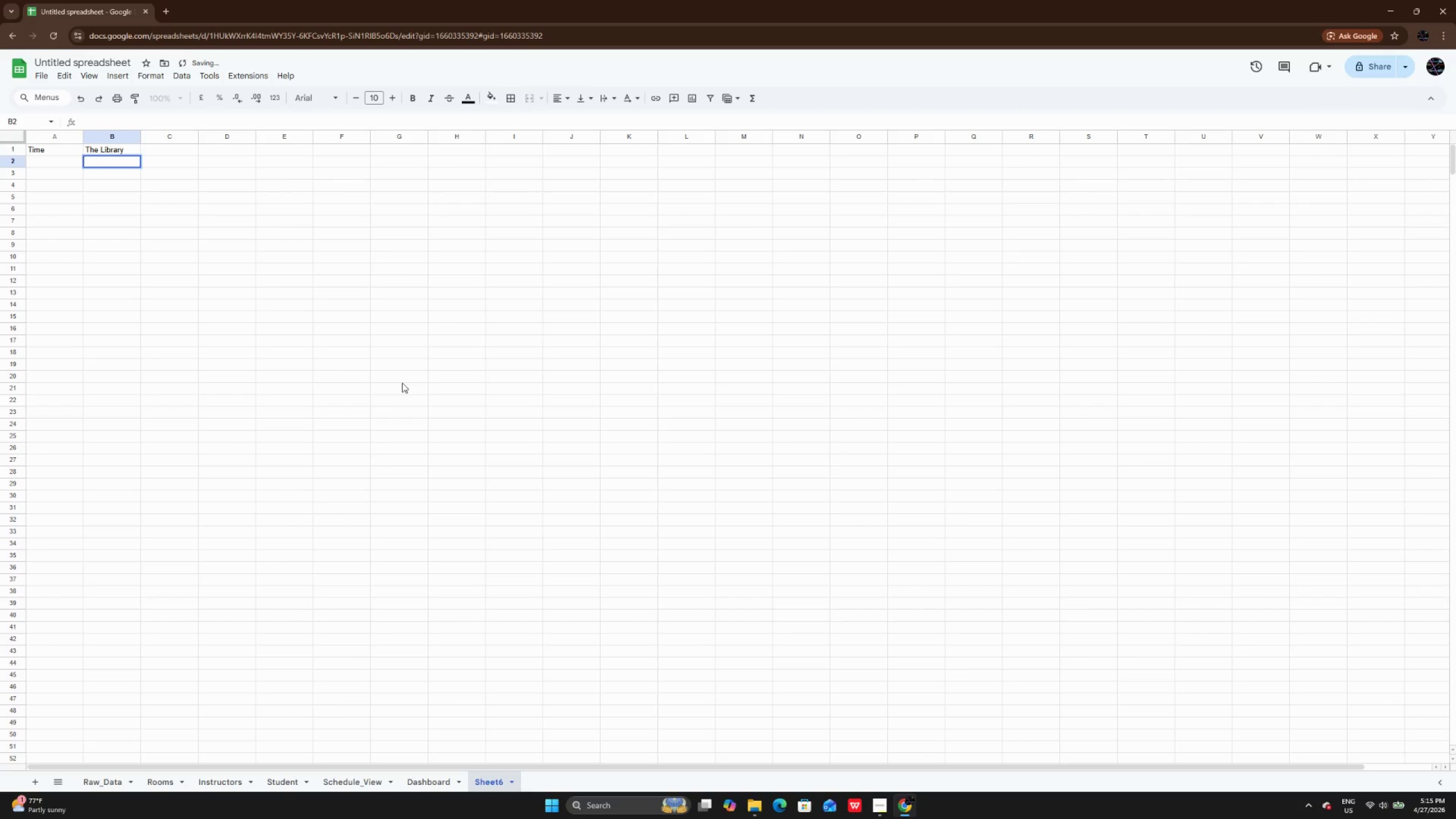 
key(Enter)
 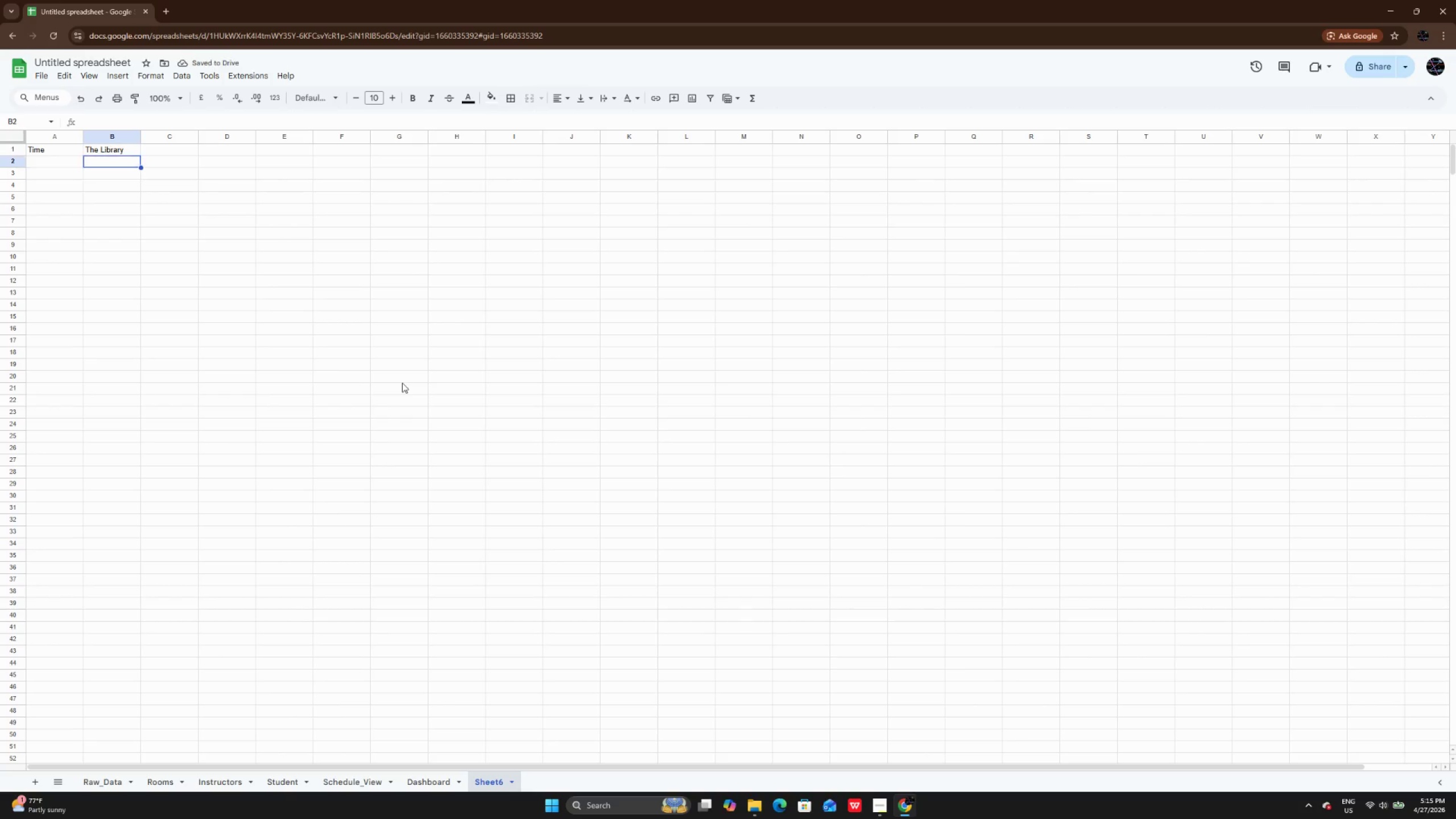 
key(ArrowUp)
 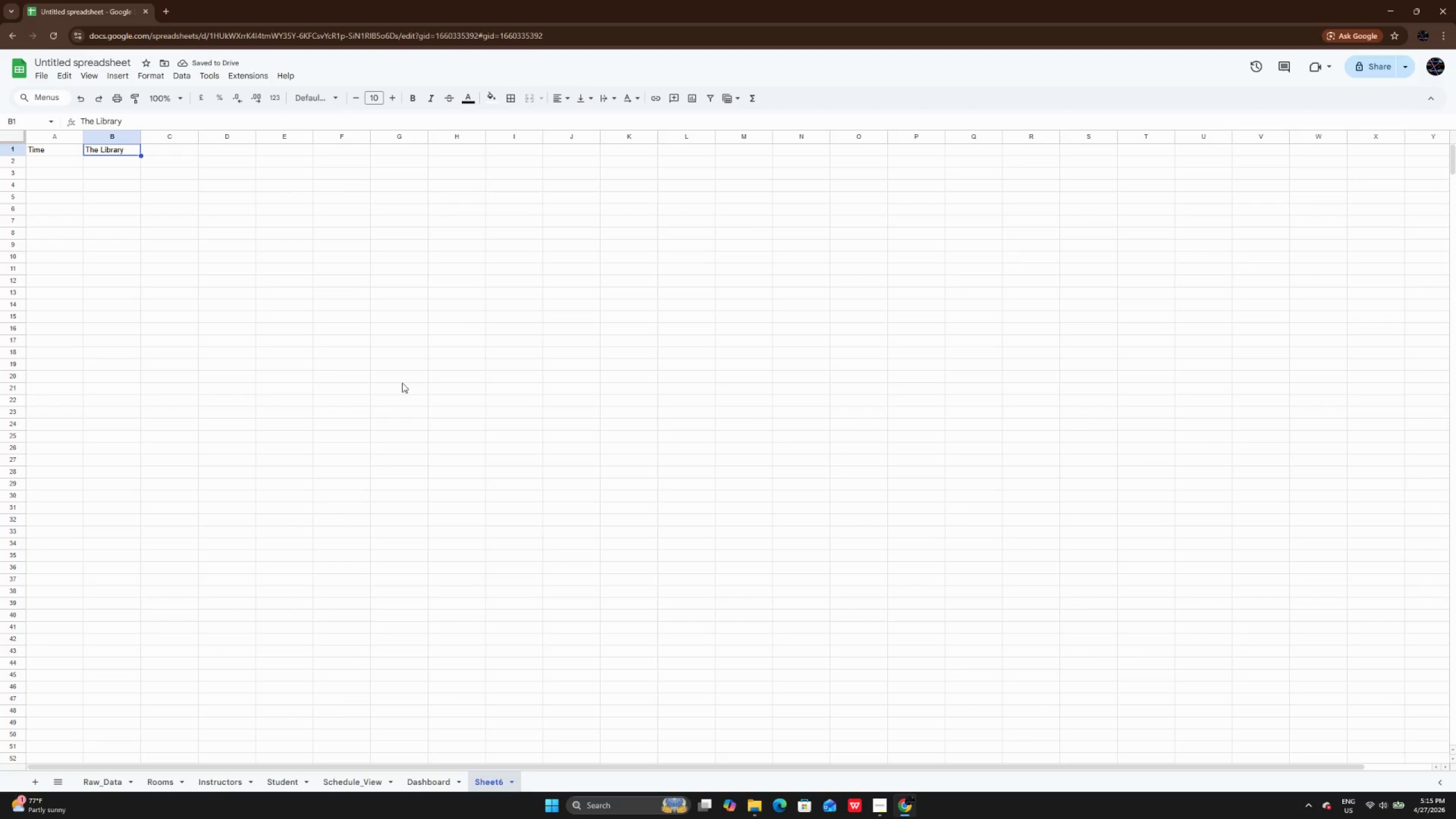 
key(ArrowUp)
 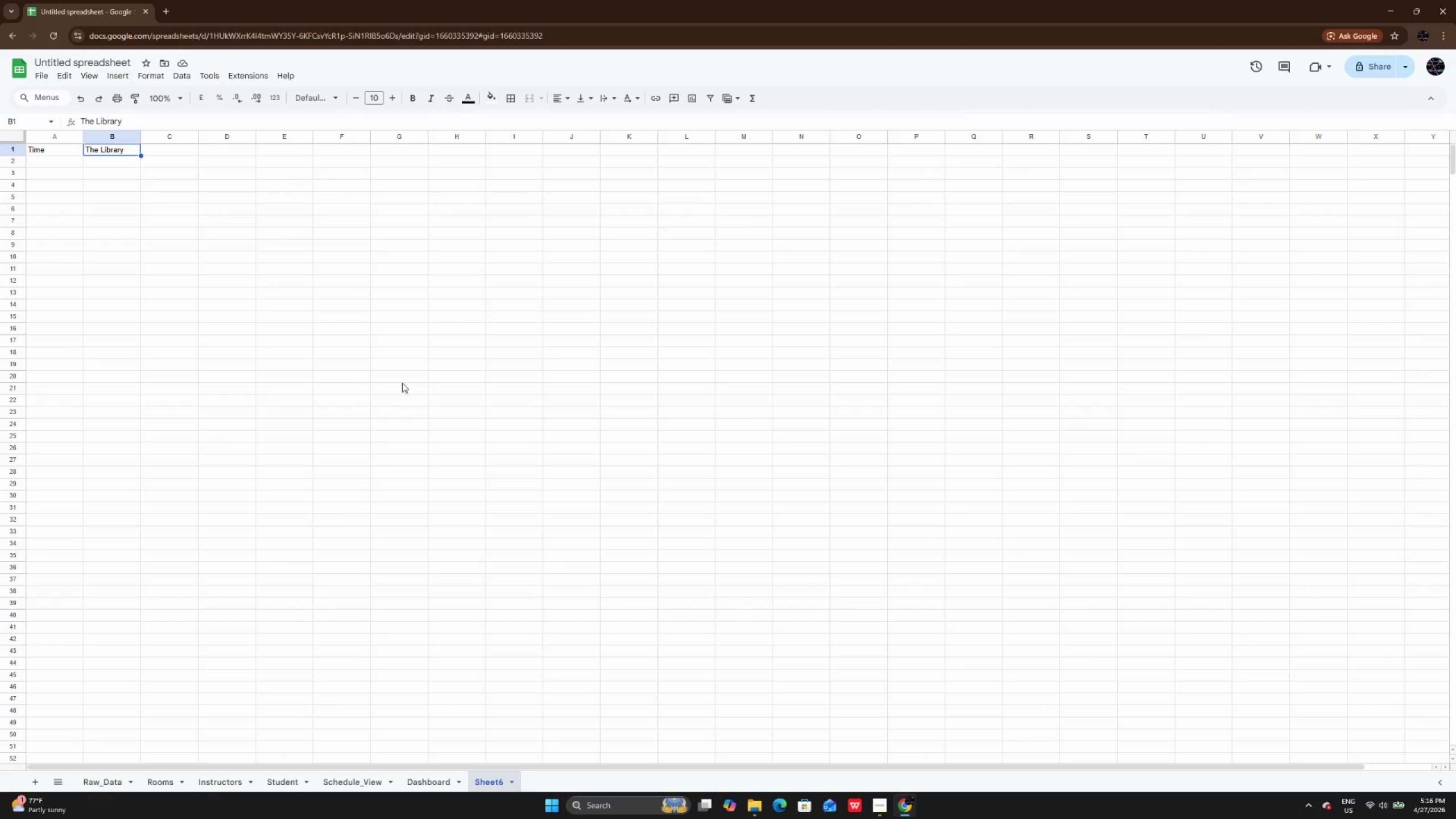 
wait(6.95)
 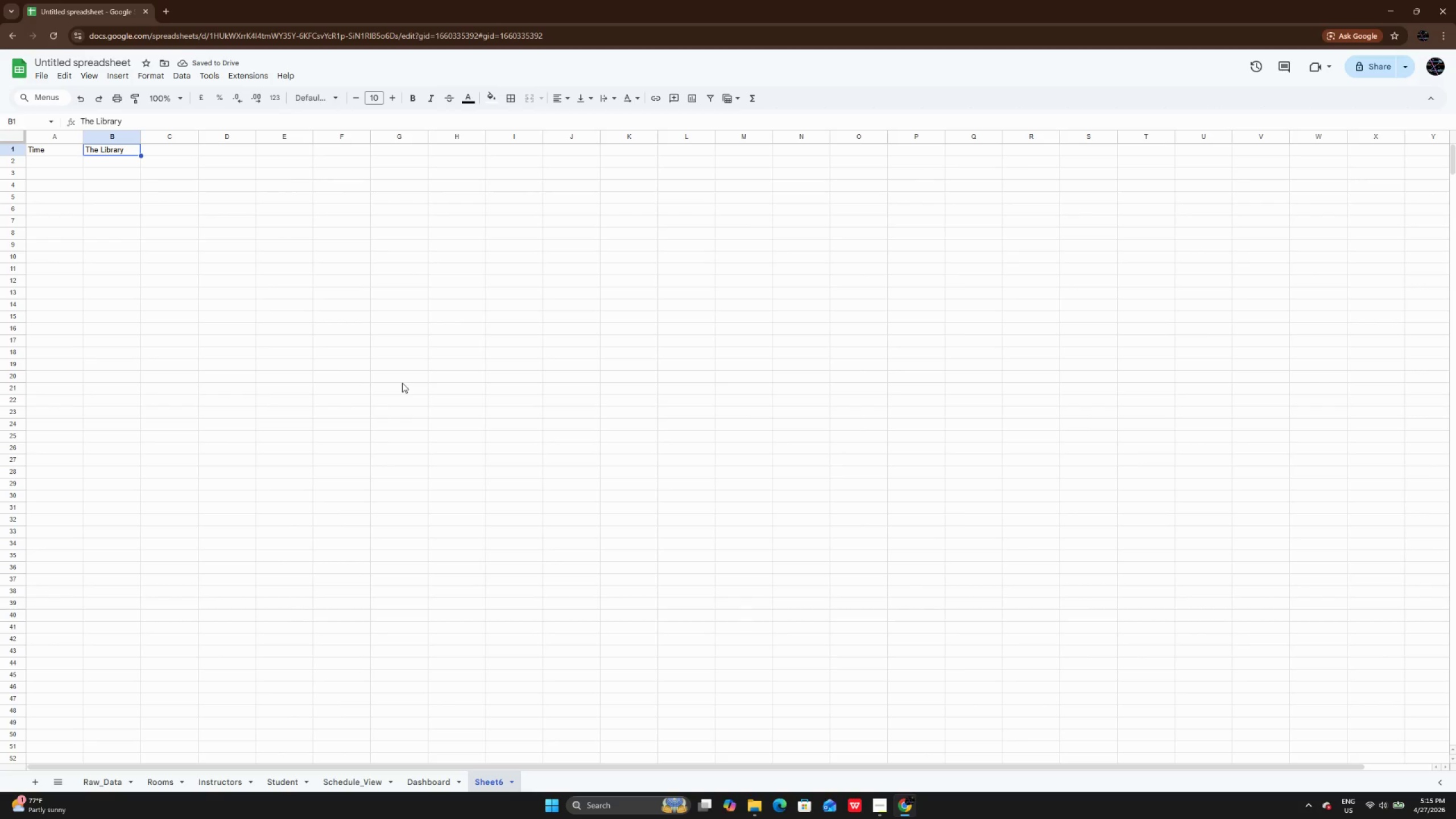 
key(ArrowRight)
 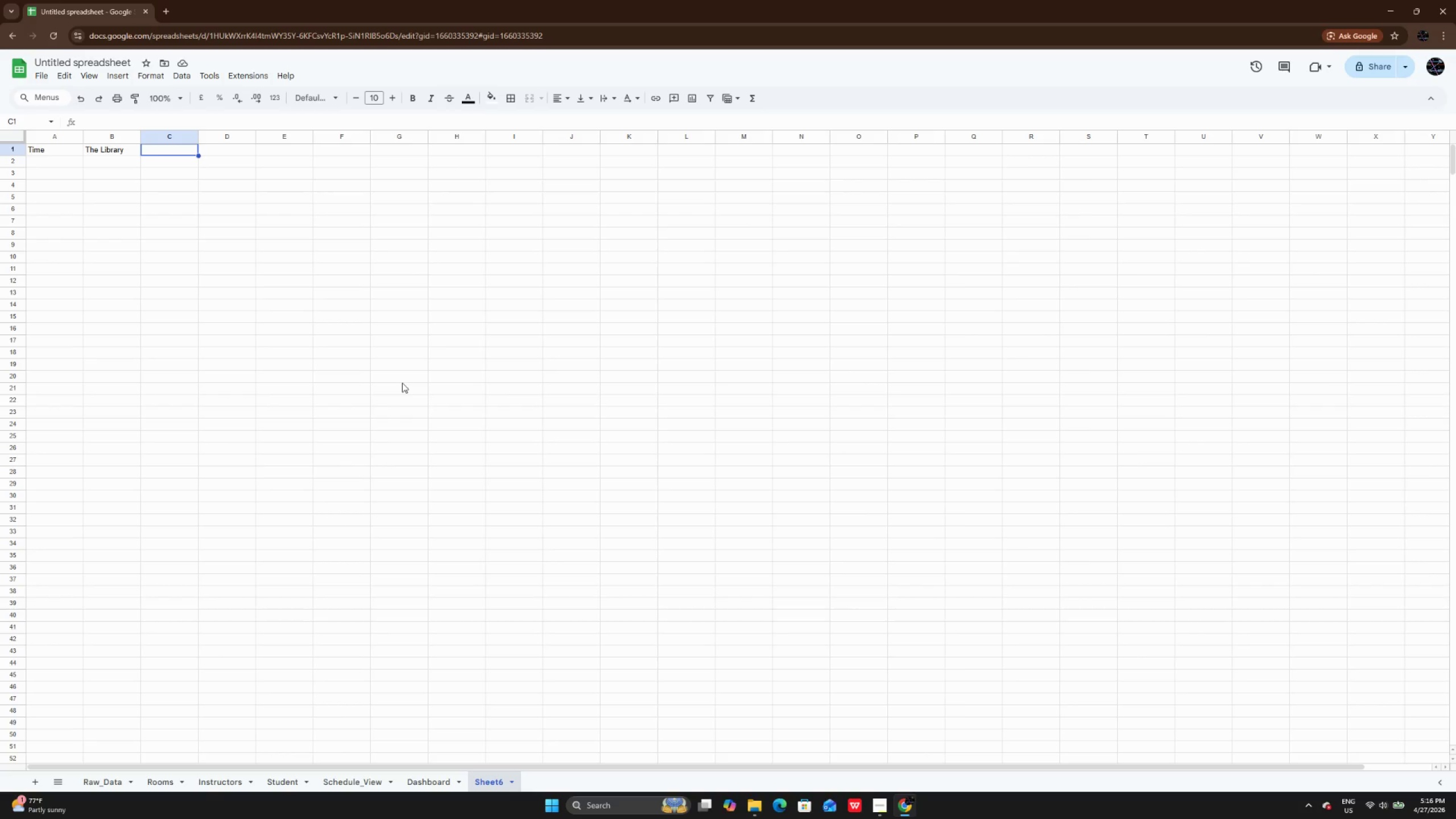 
key(Enter)
 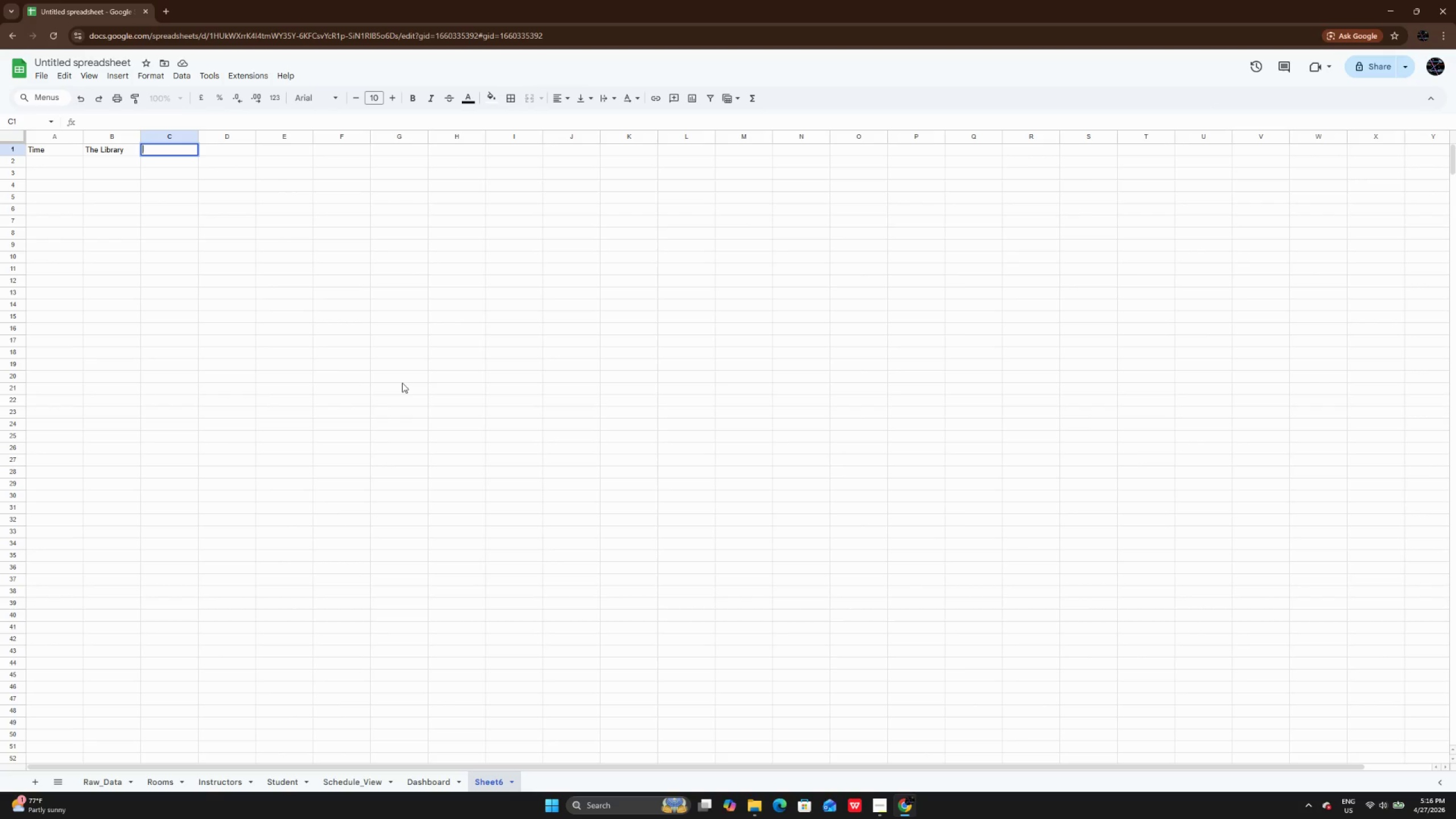 
type(Blue Suite)
 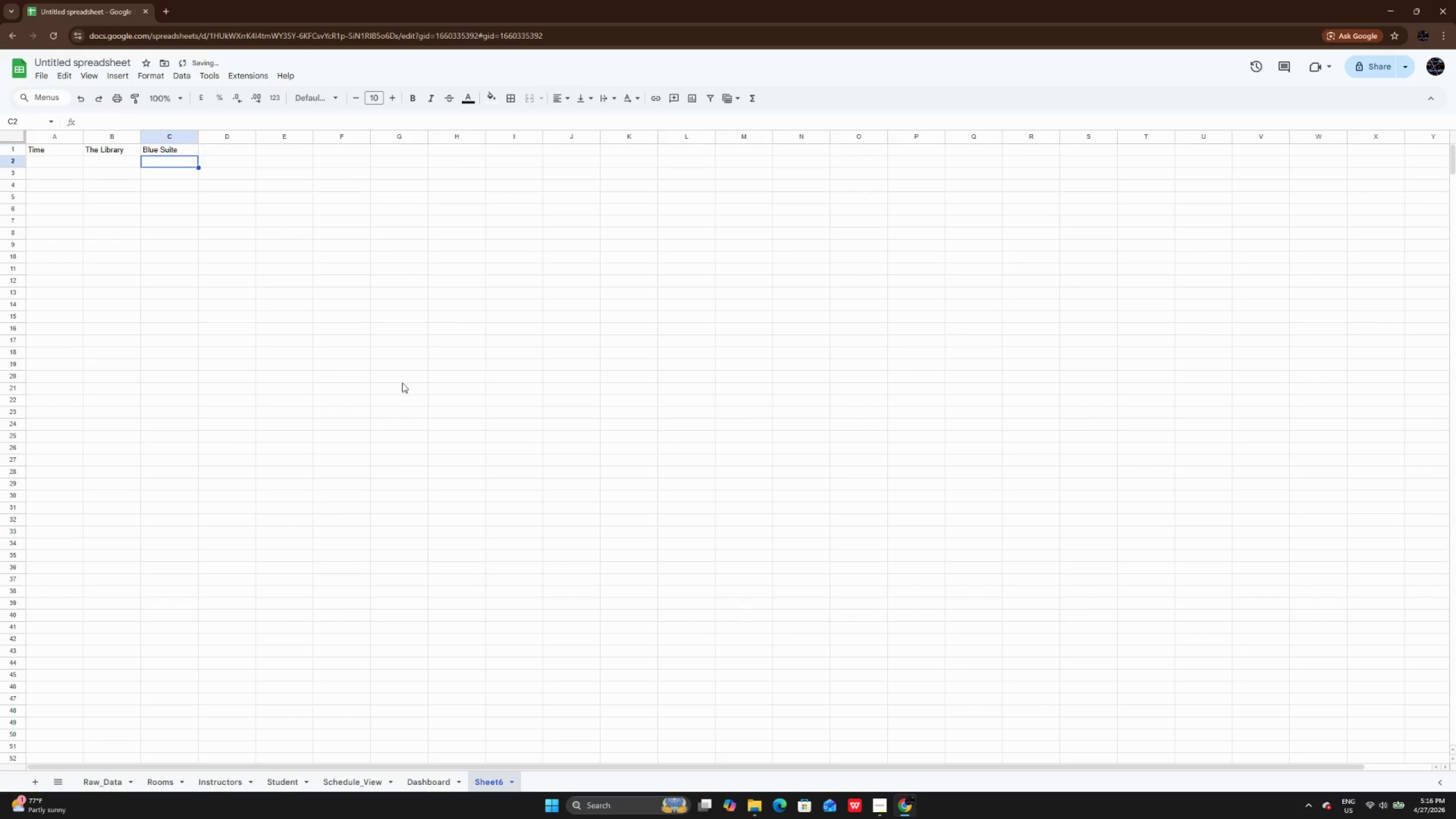 
key(Enter)
 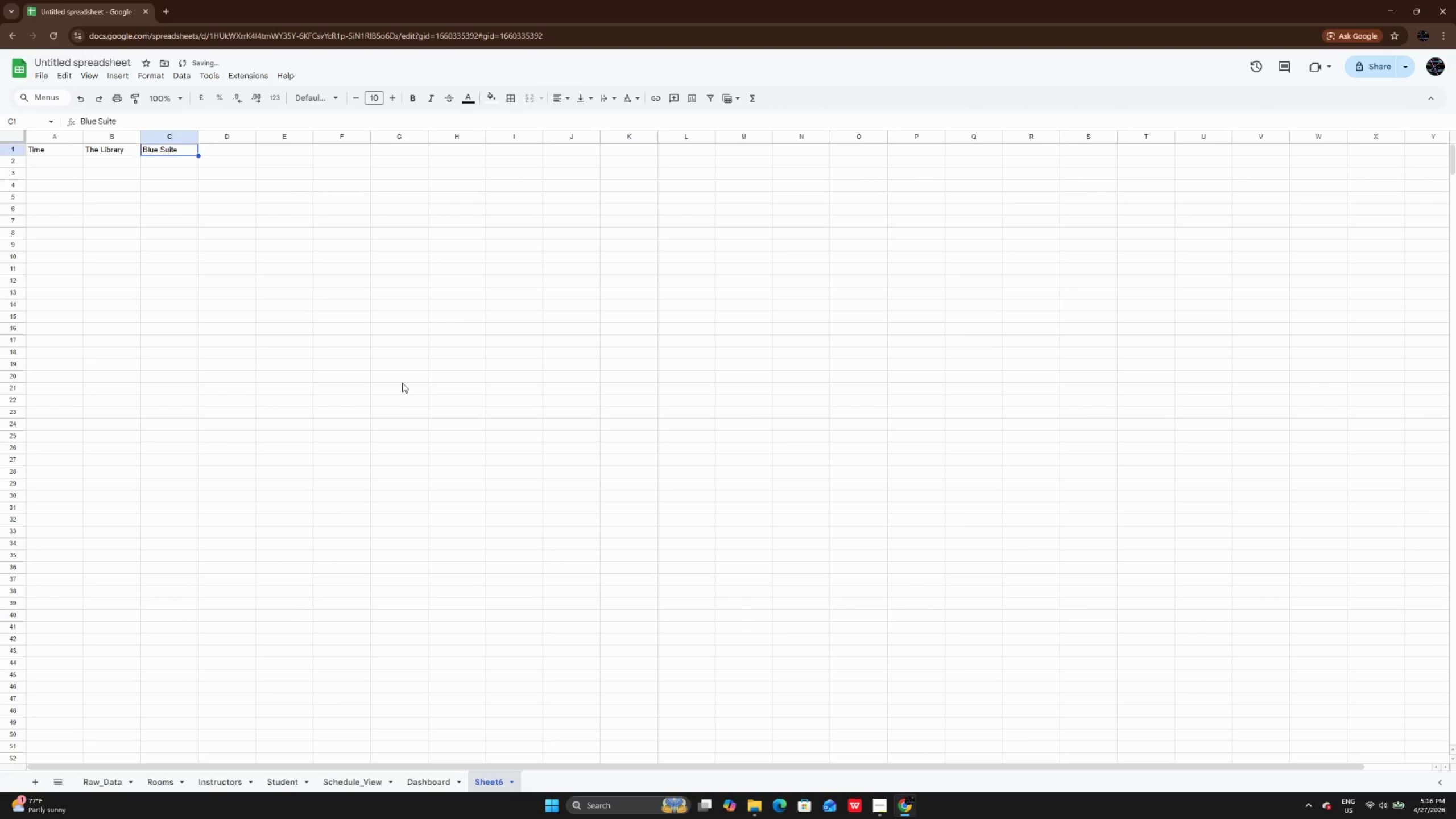 
key(ArrowUp)
 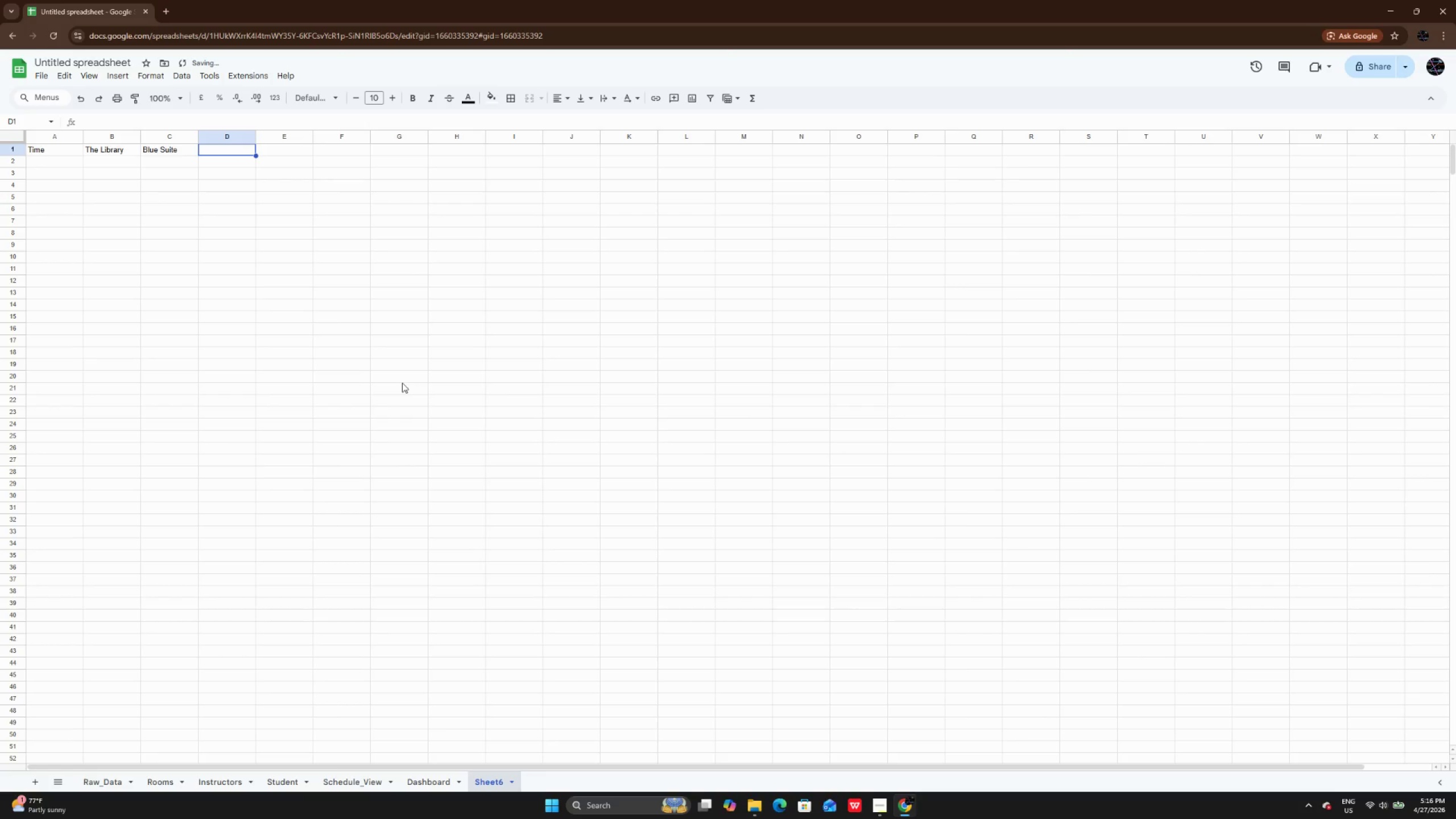 
key(ArrowRight)
 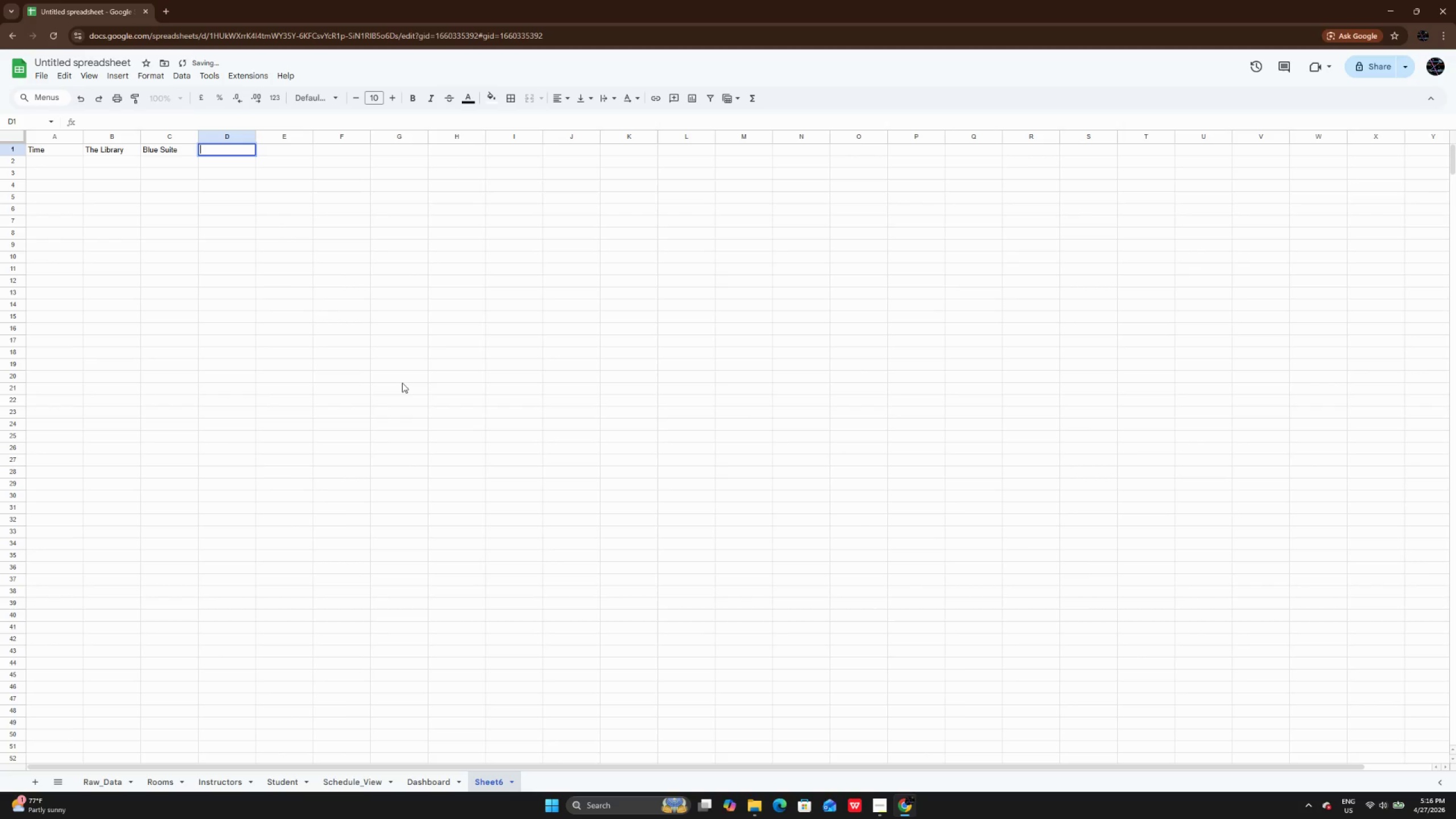 
key(Enter)
 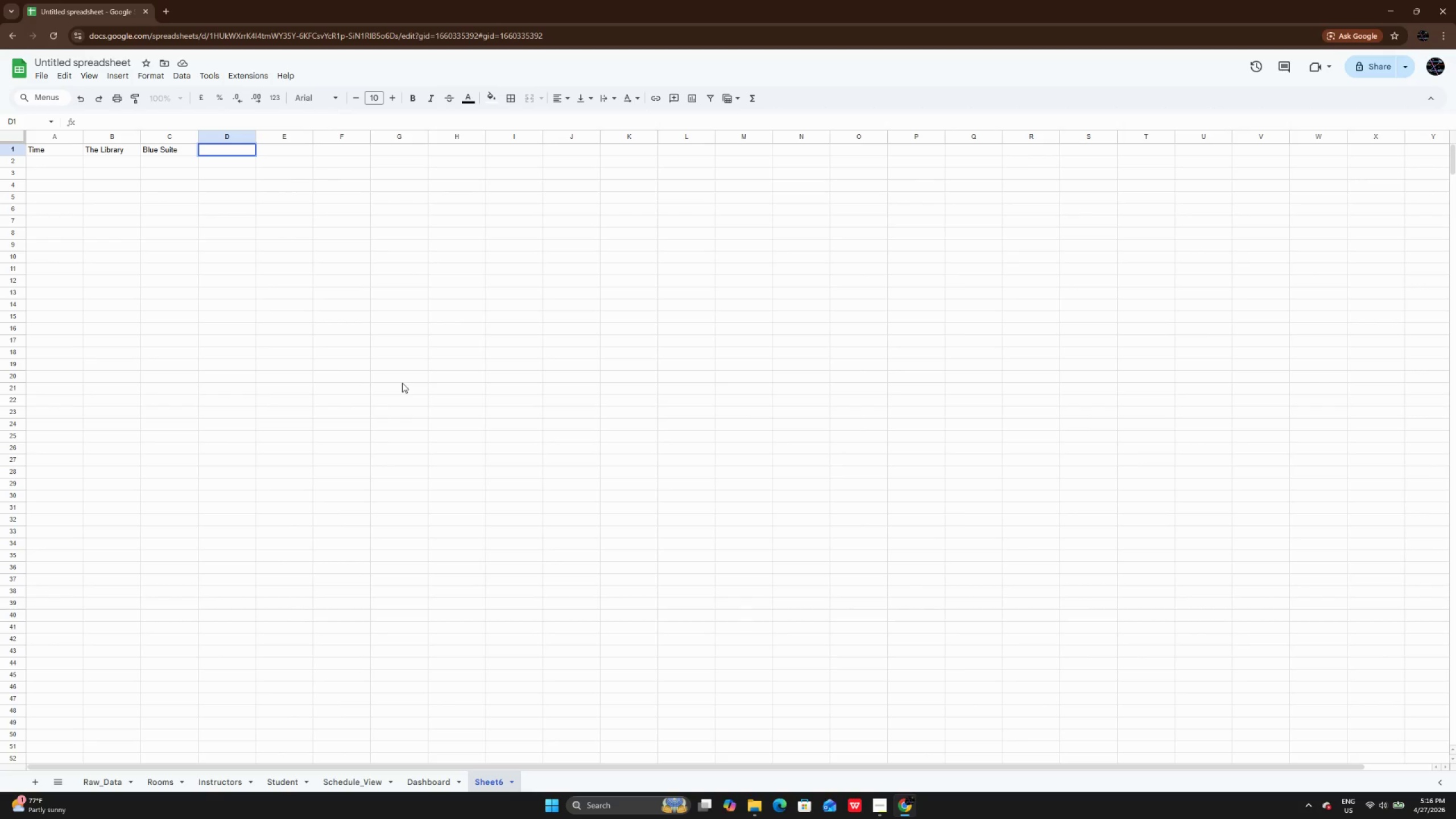 
wait(6.78)
 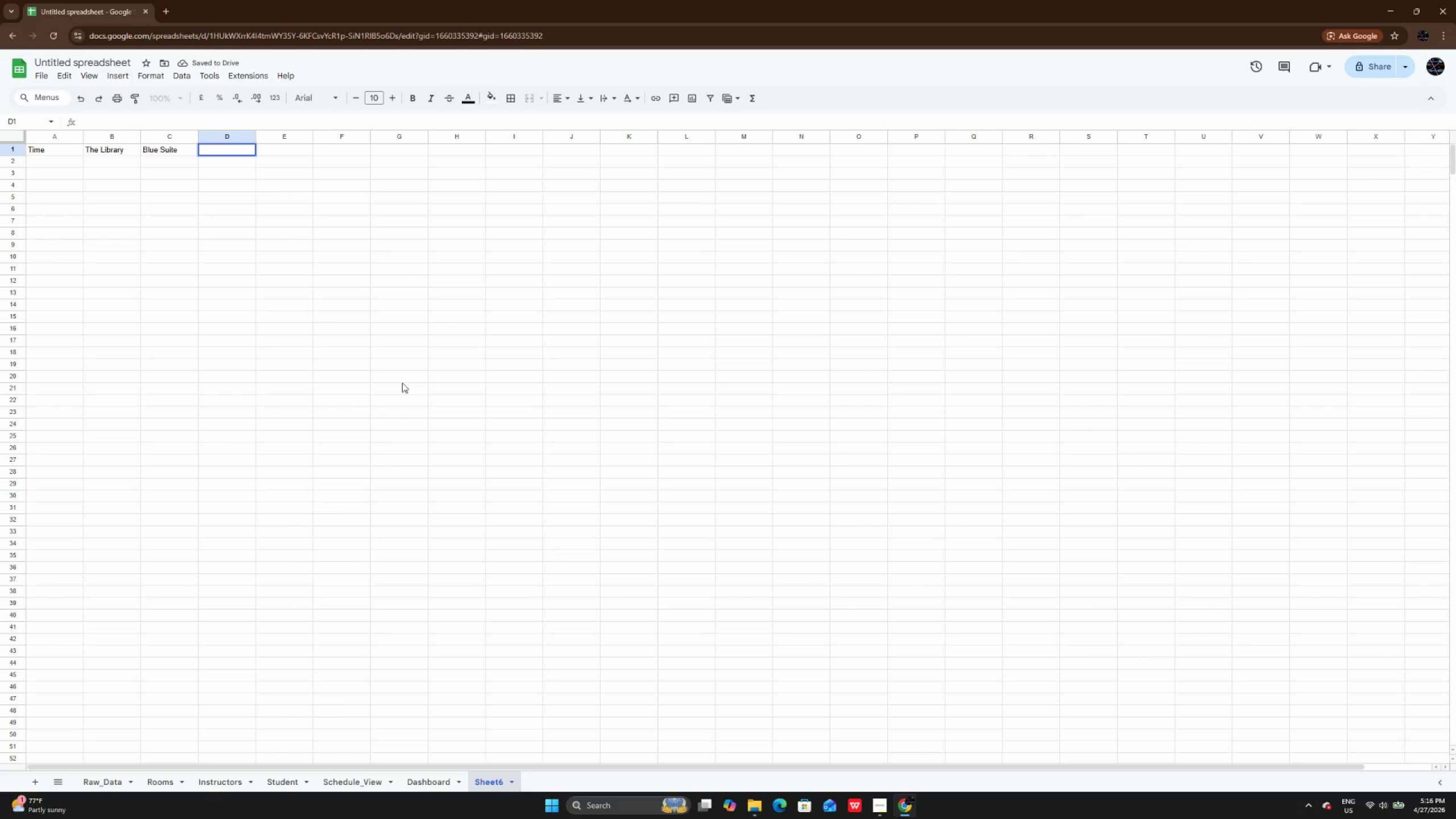 
type(Atrium)
 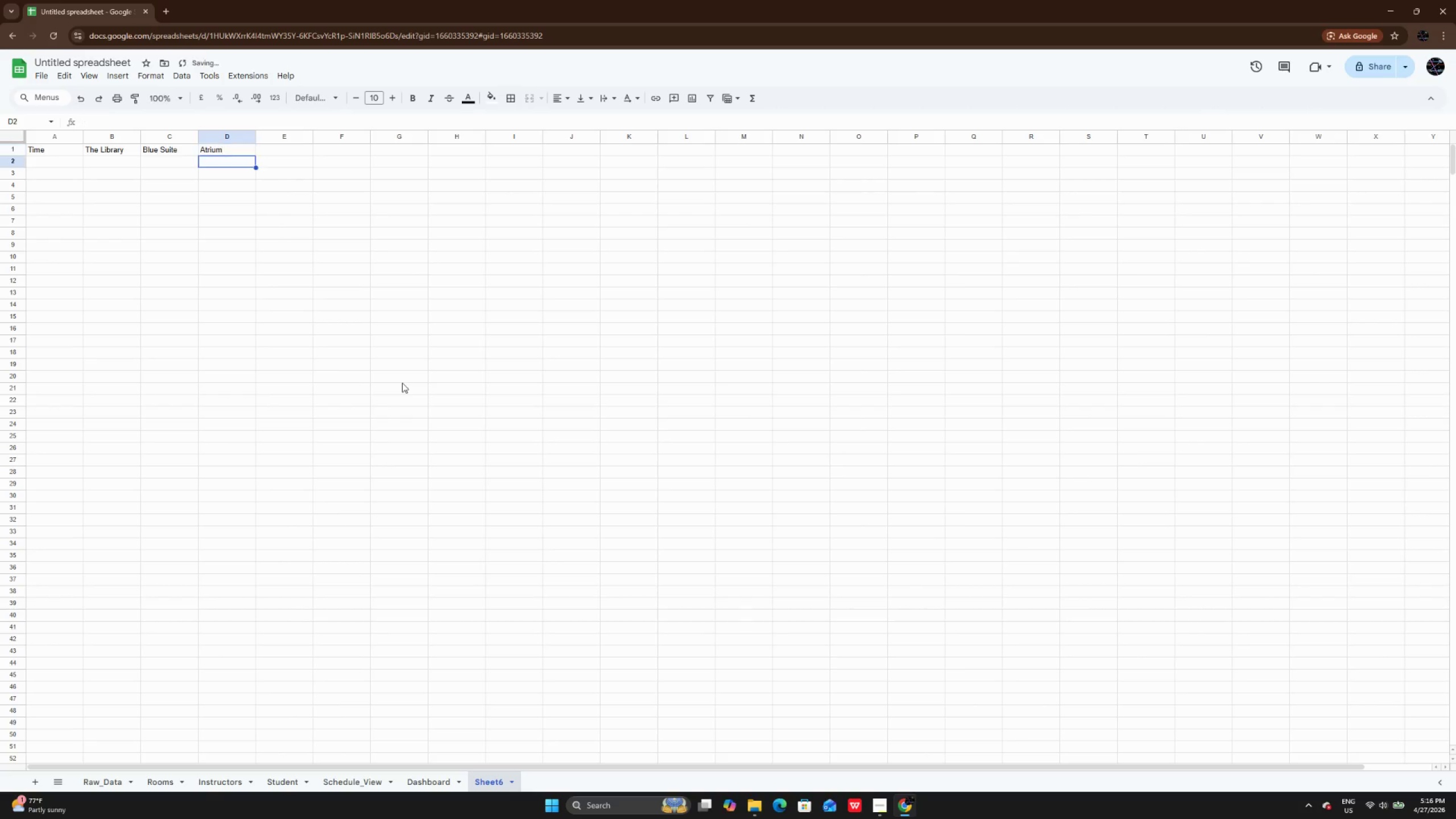 
key(Enter)
 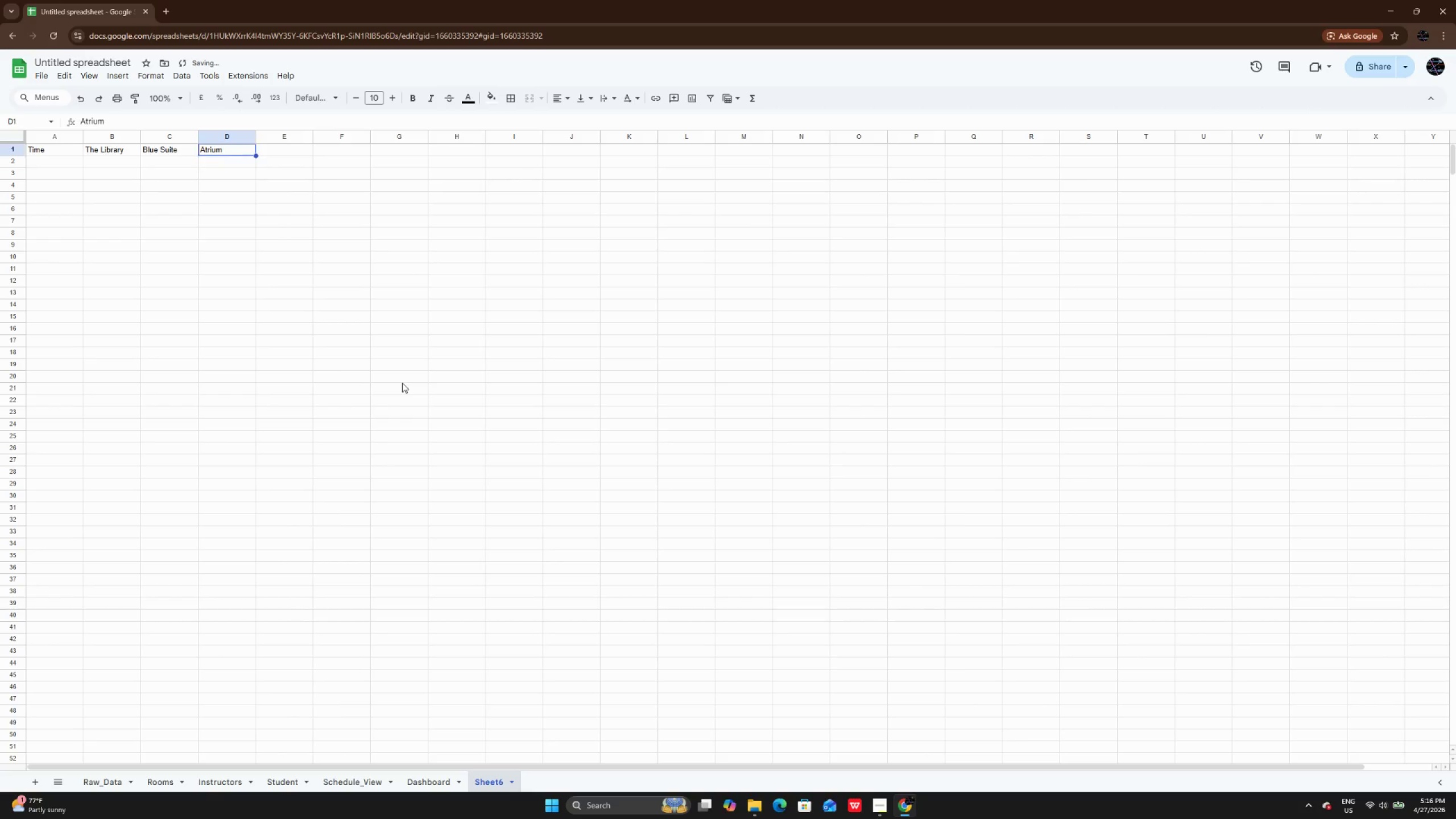 
key(ArrowUp)
 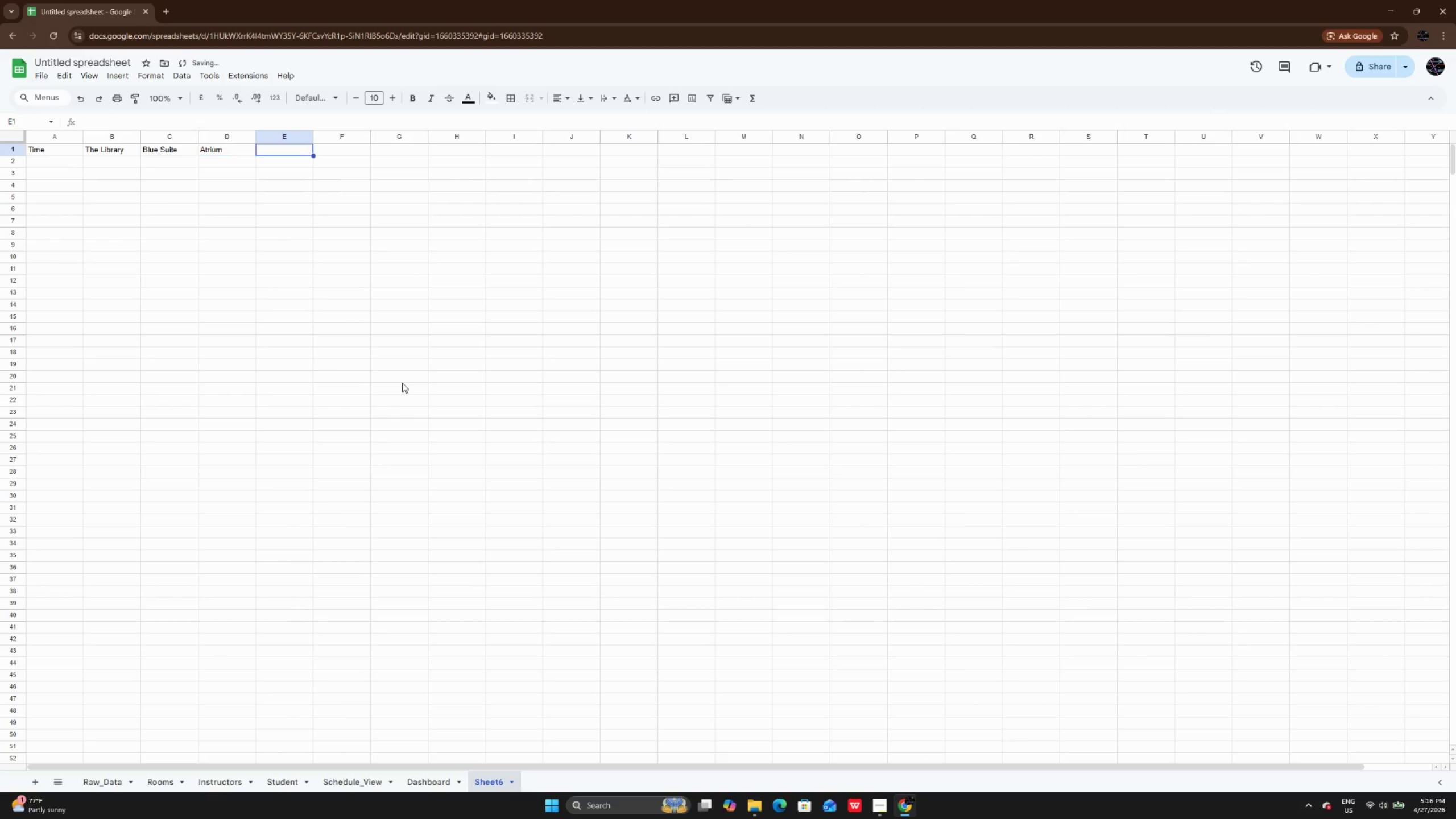 
key(ArrowRight)
 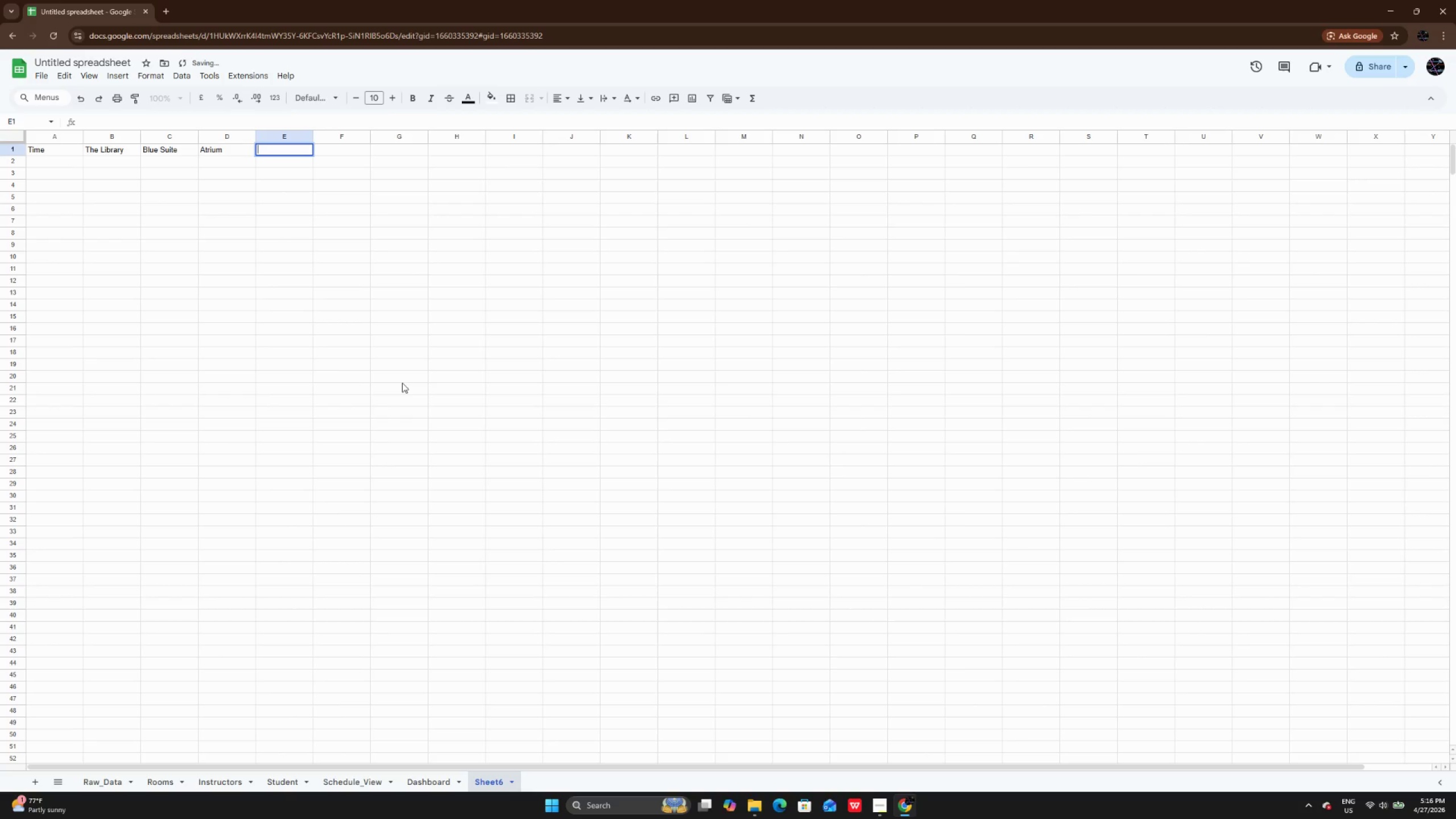 
key(Enter)
 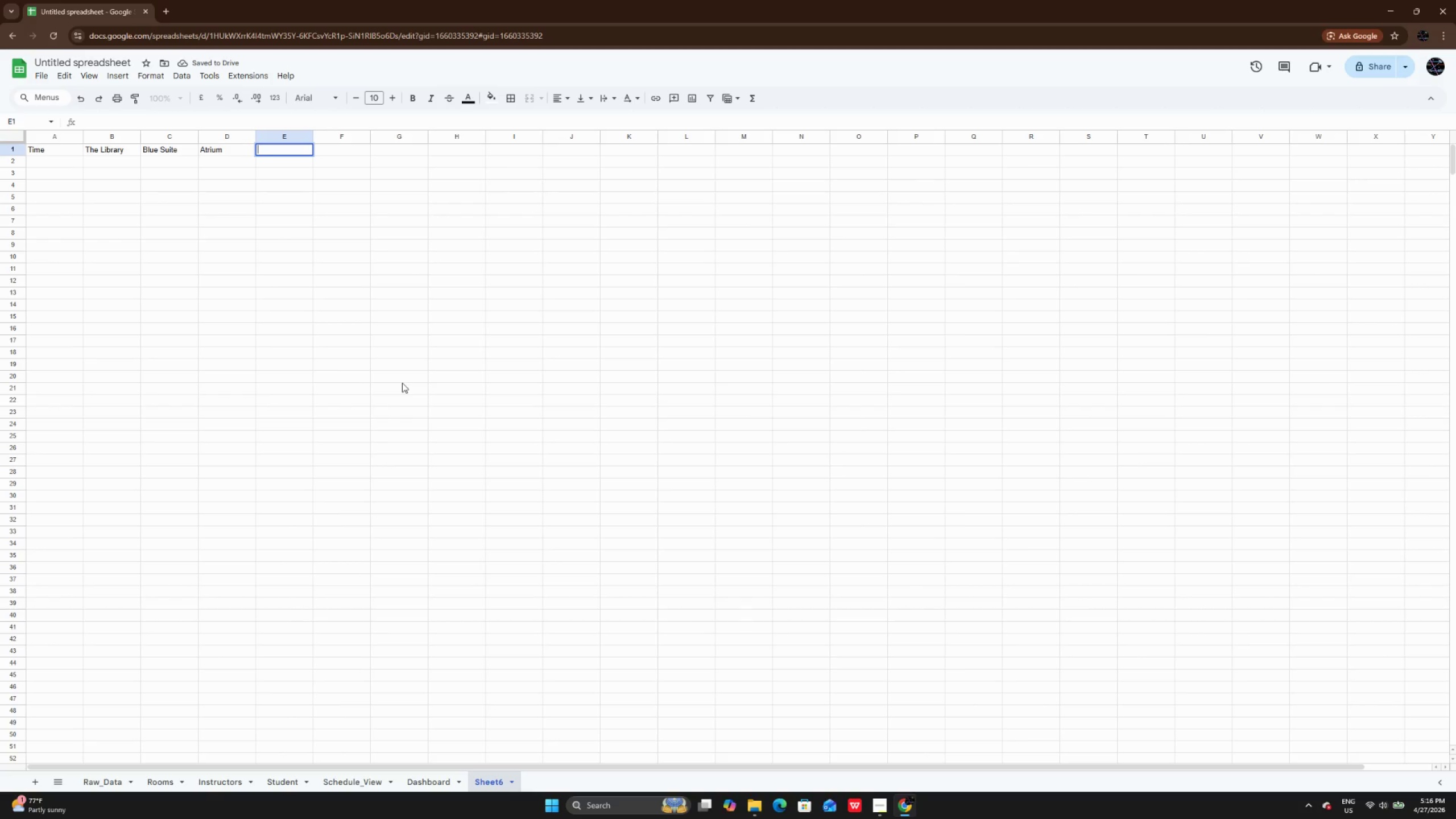 
type(Skyline Loft)
 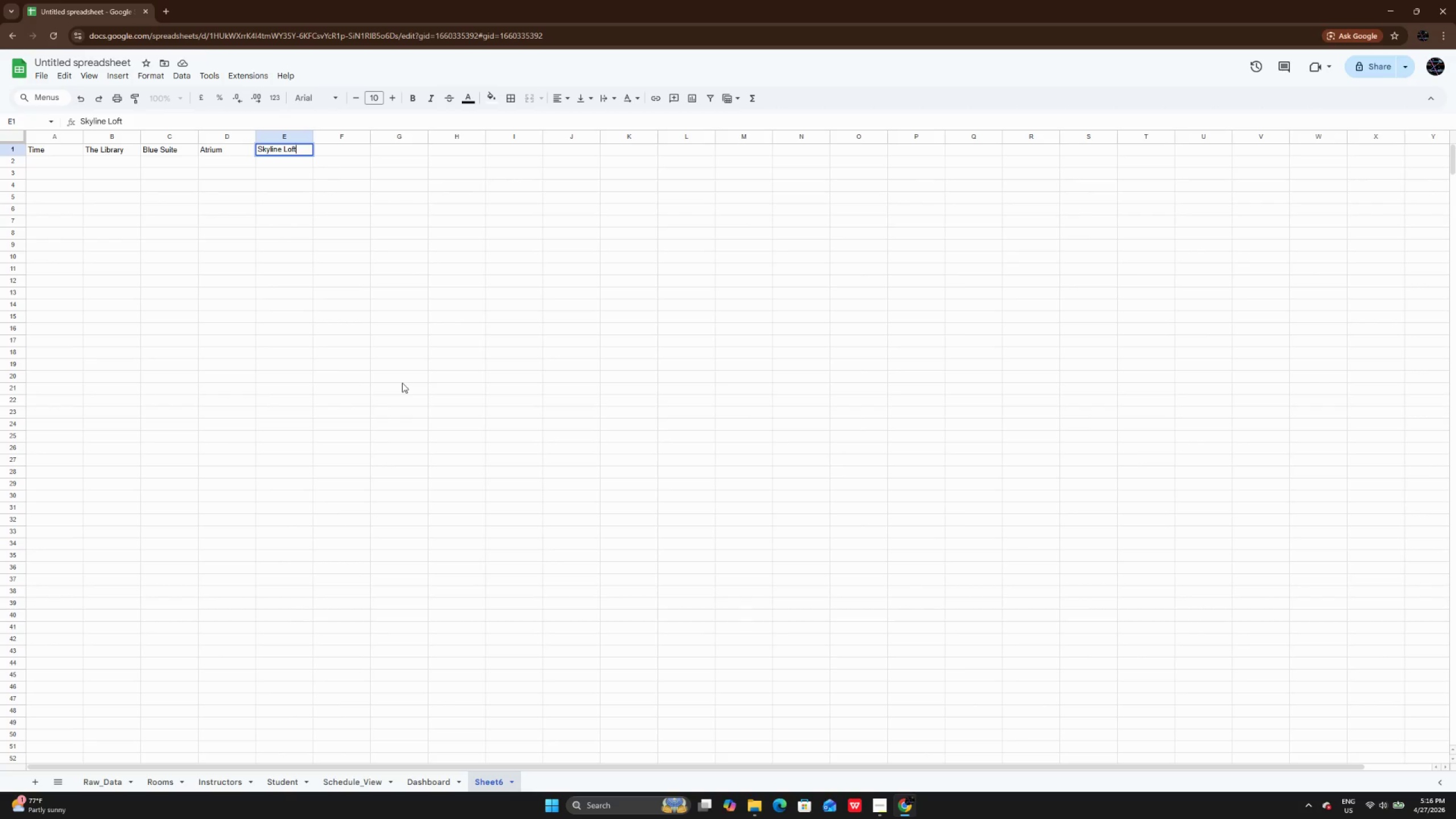 
key(Enter)
 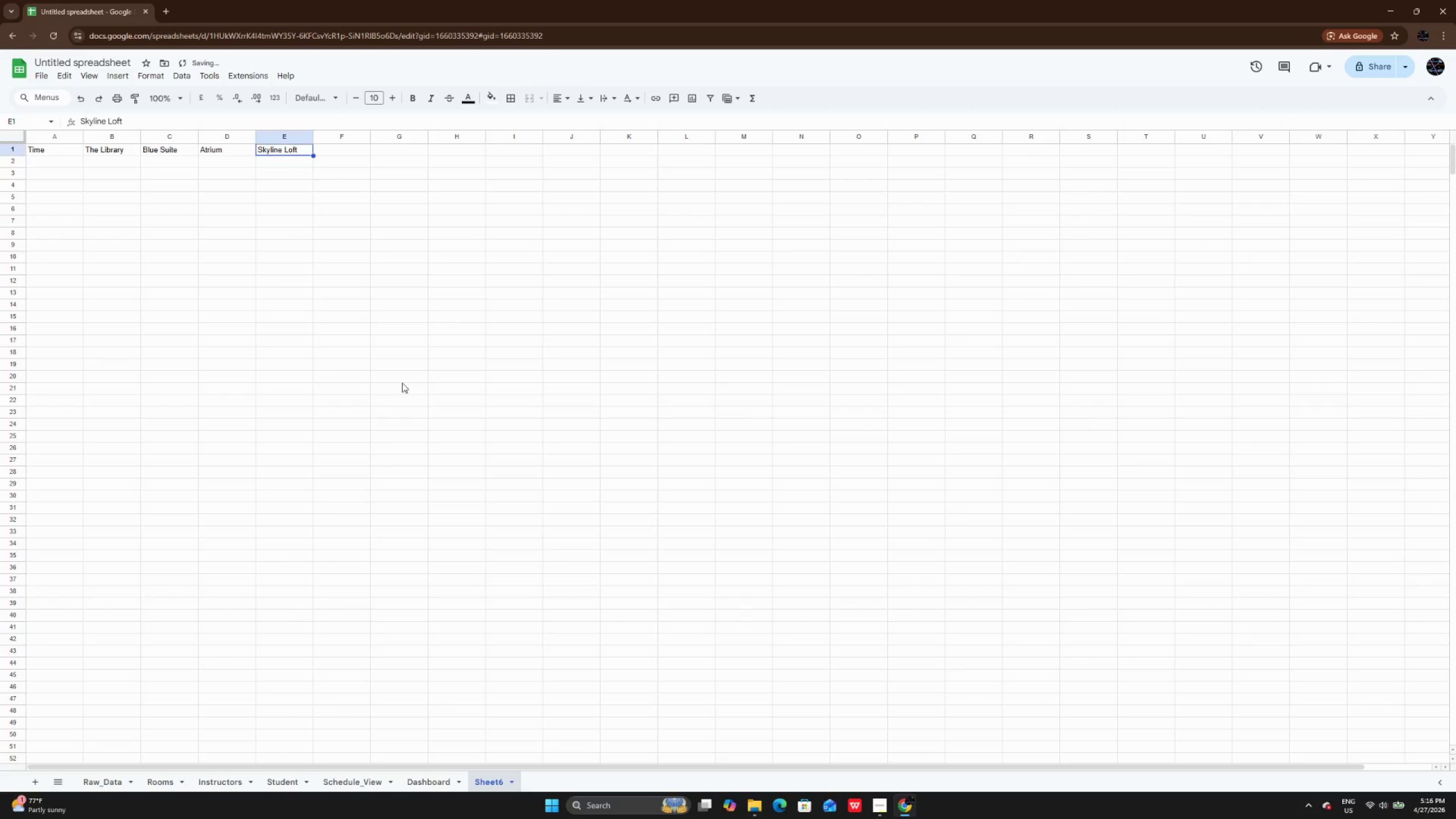 
key(ArrowUp)
 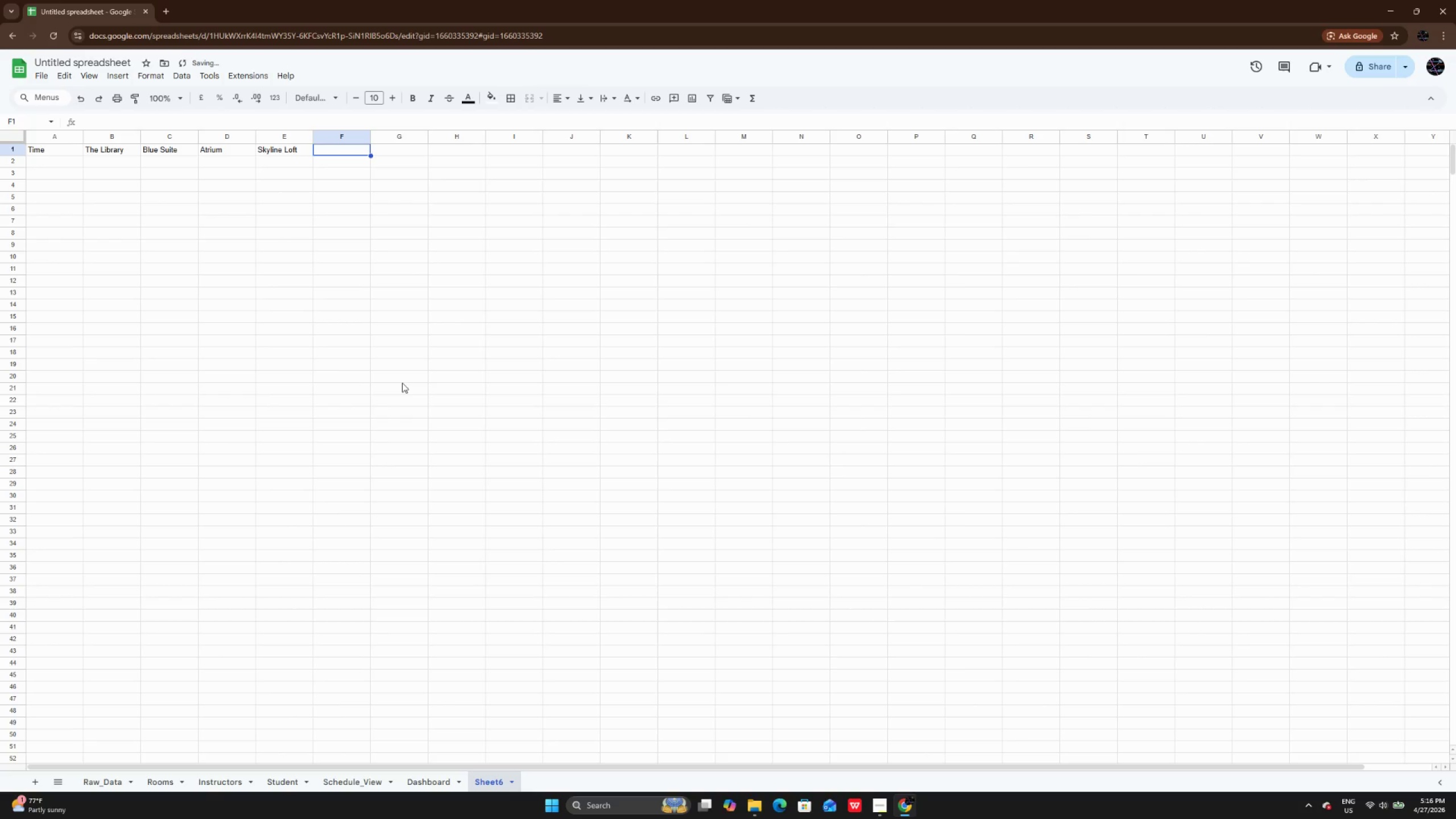 
key(ArrowRight)
 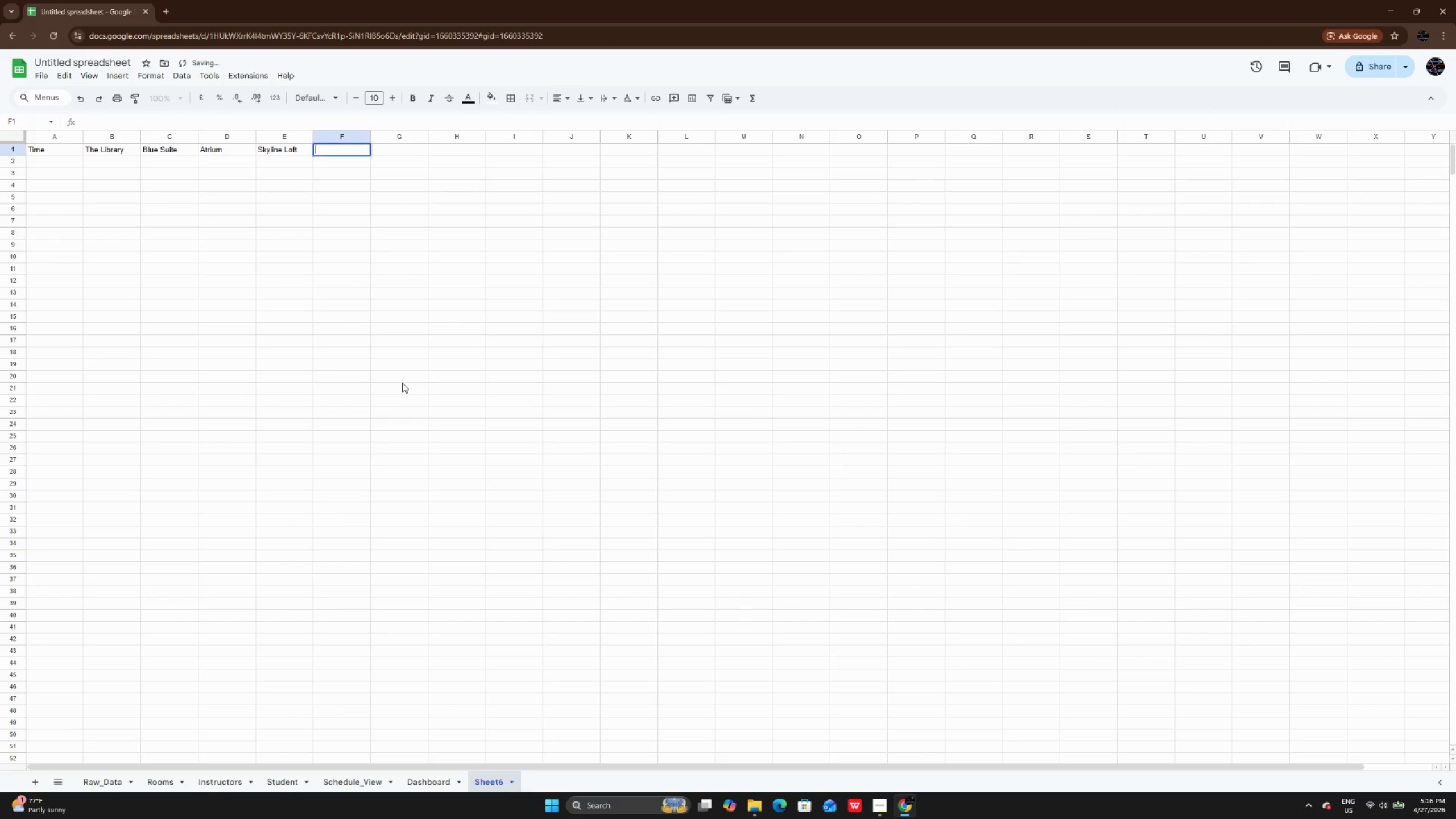 
key(Enter)
 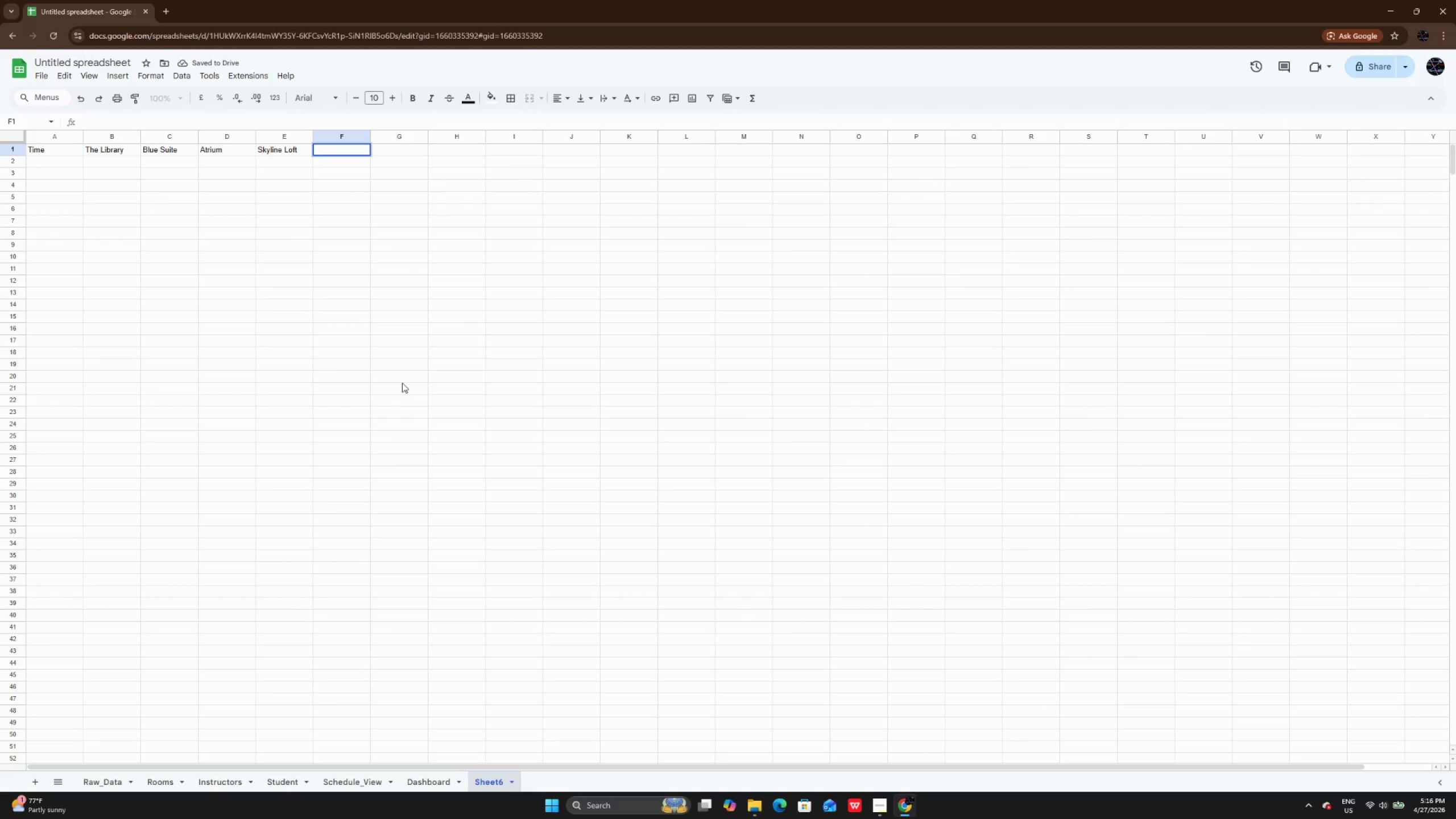 
type(TH)
key(Backspace)
type(he Parlor)
 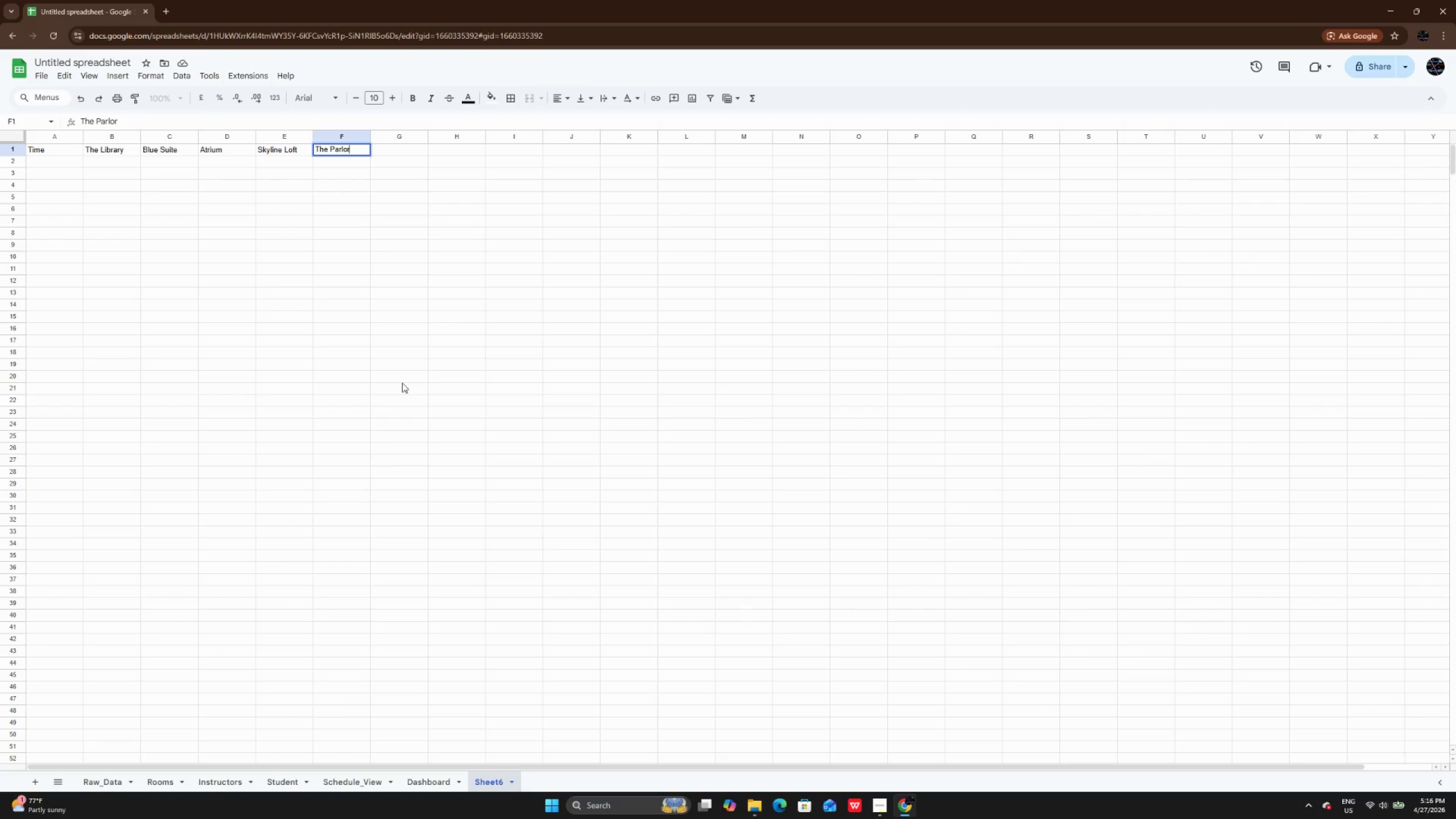 
key(Enter)
 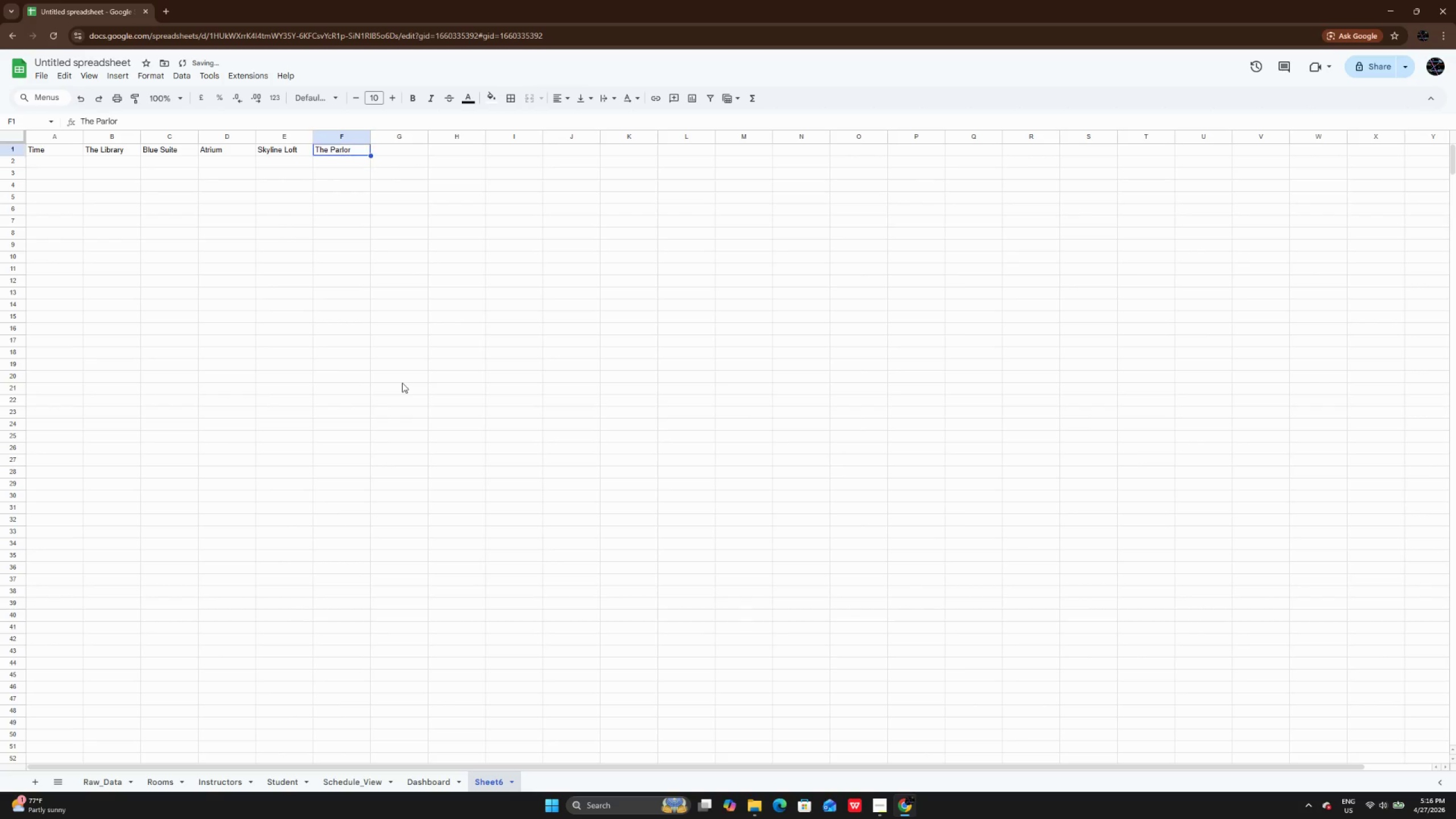 
key(ArrowUp)
 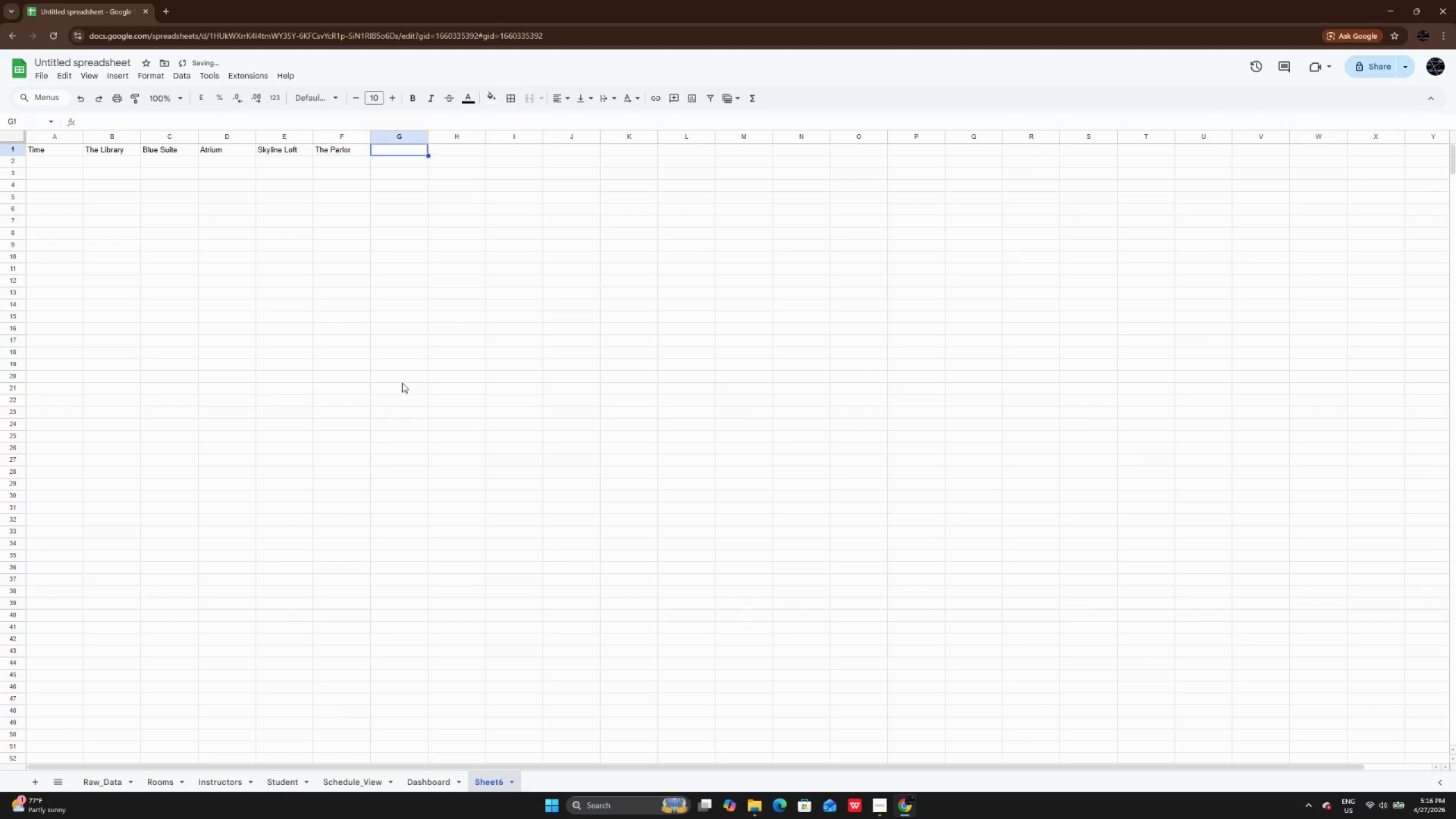 
key(ArrowRight)
 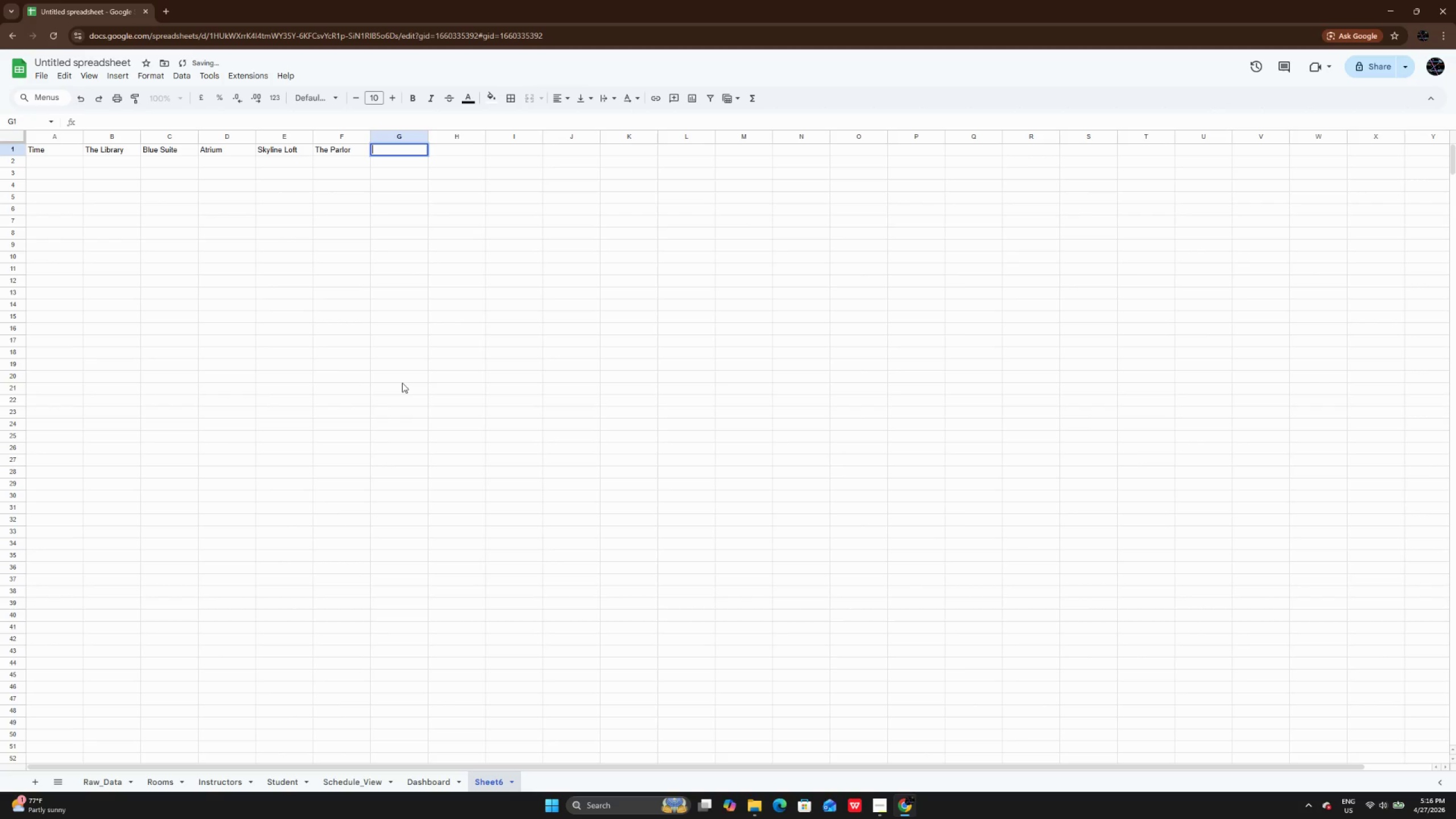 
key(Enter)
 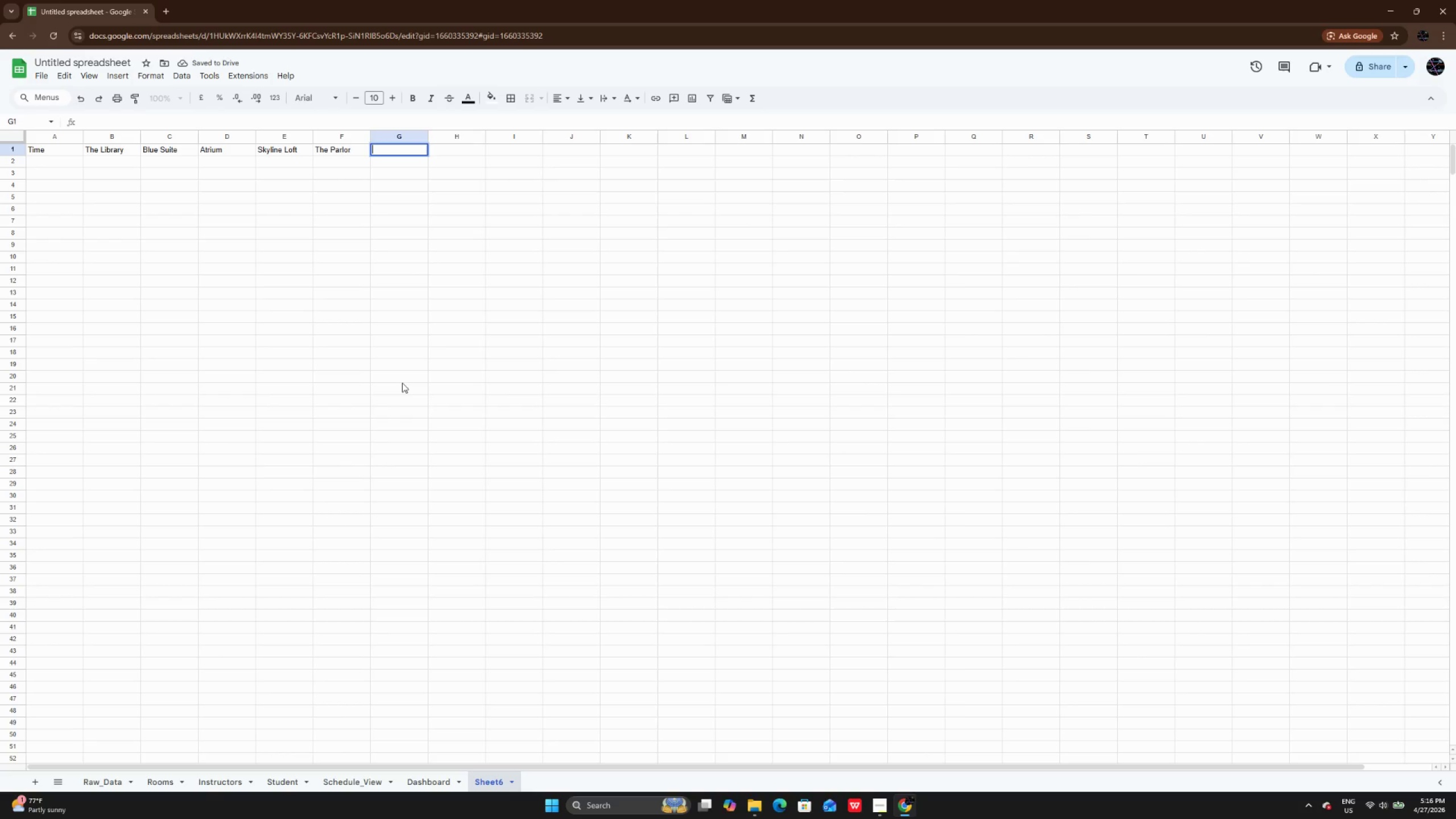 
type(Mihi)
key(Backspace)
key(Backspace)
type(chigan Rii)
key(Backspace)
key(Backspace)
type(oom)
 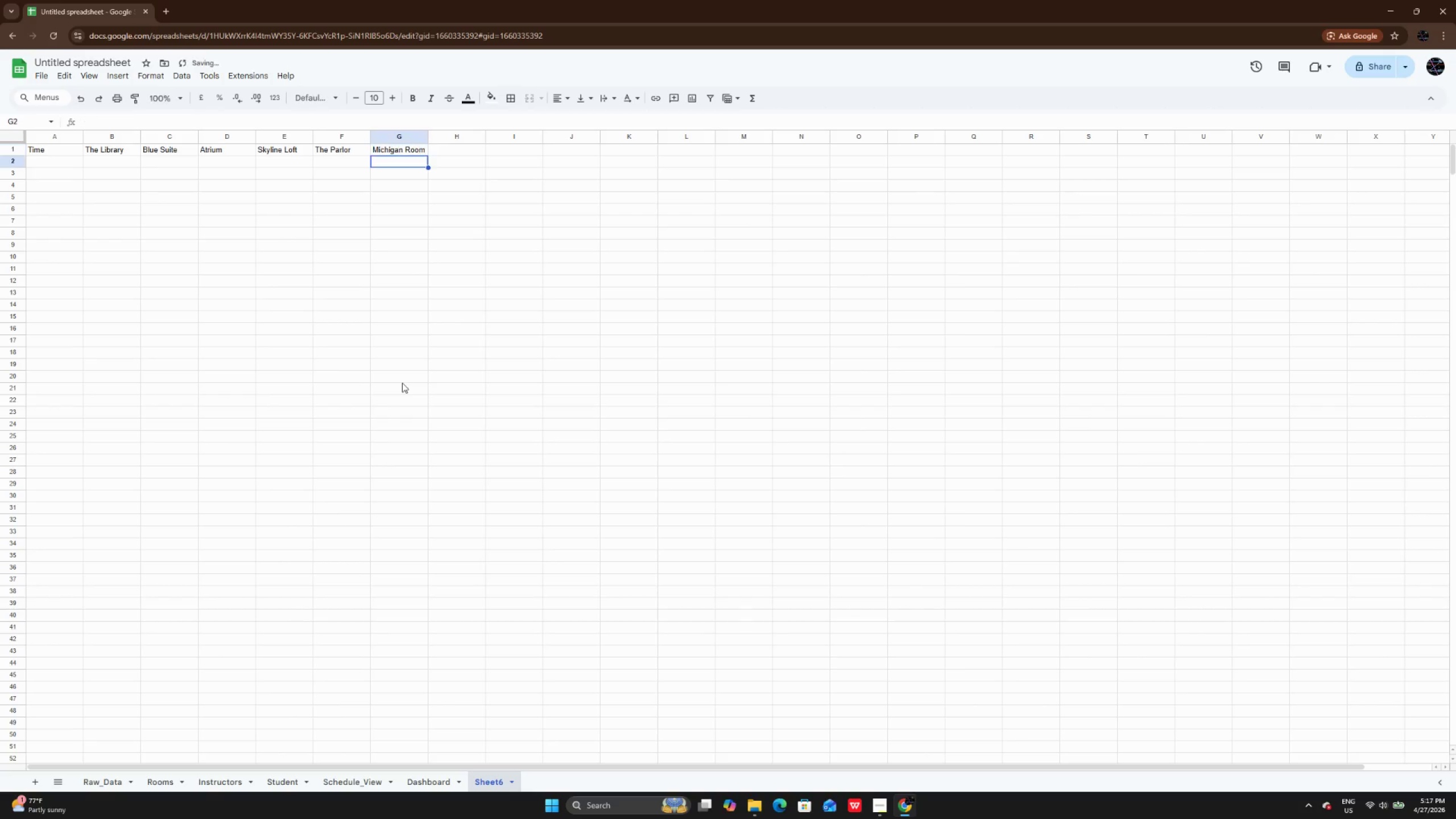 
key(Enter)
 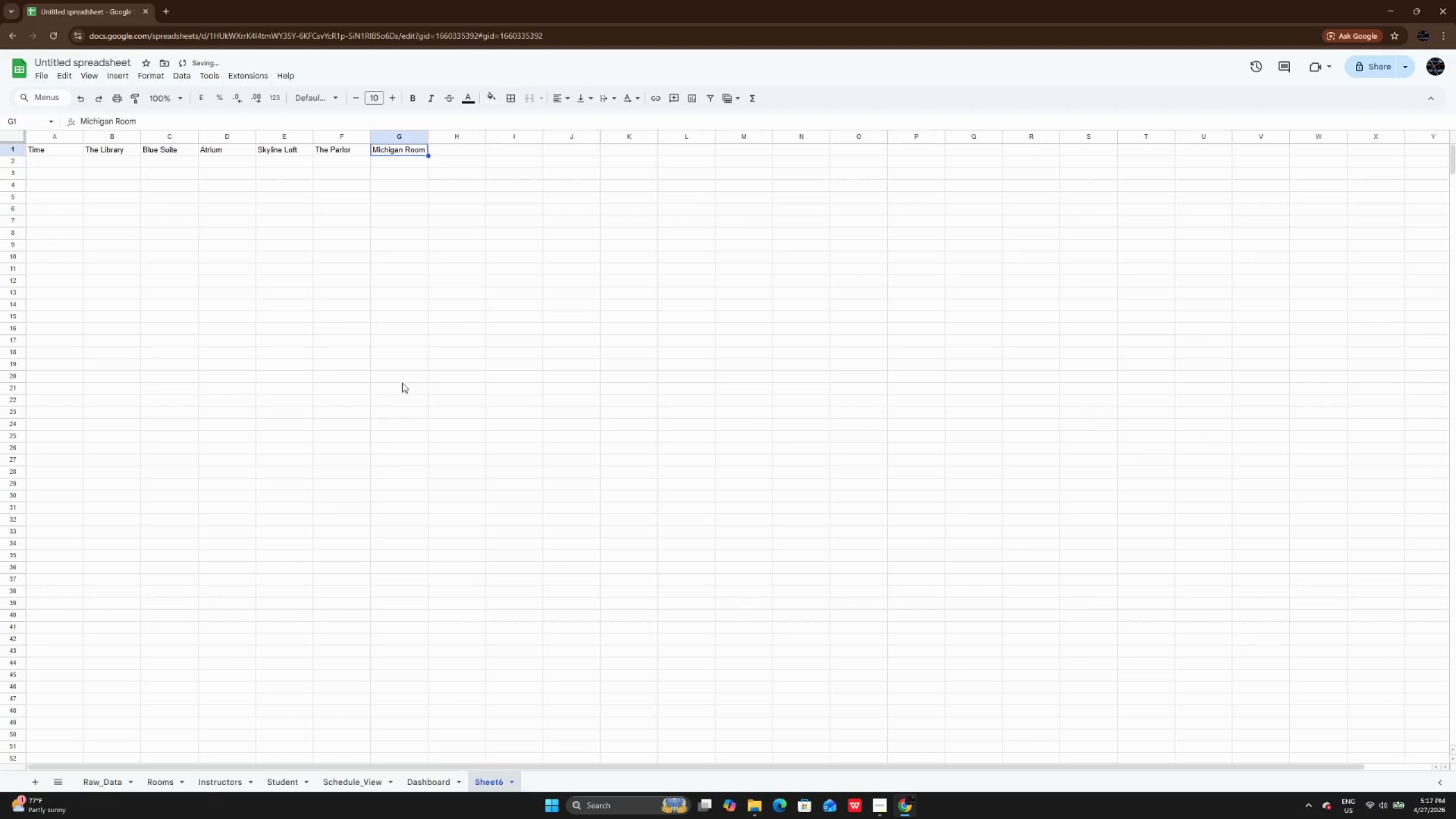 
key(ArrowUp)
 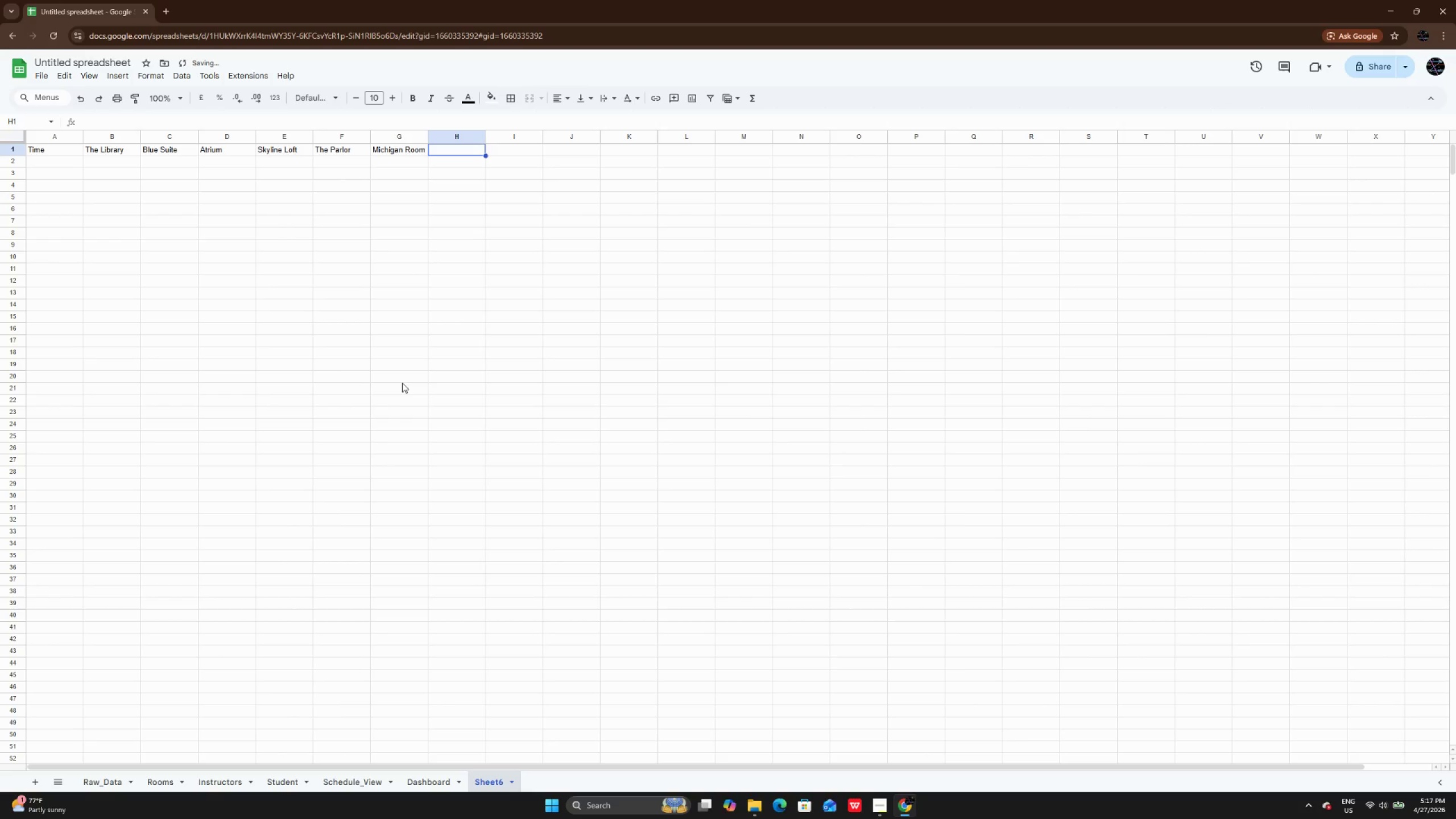 
key(ArrowRight)
 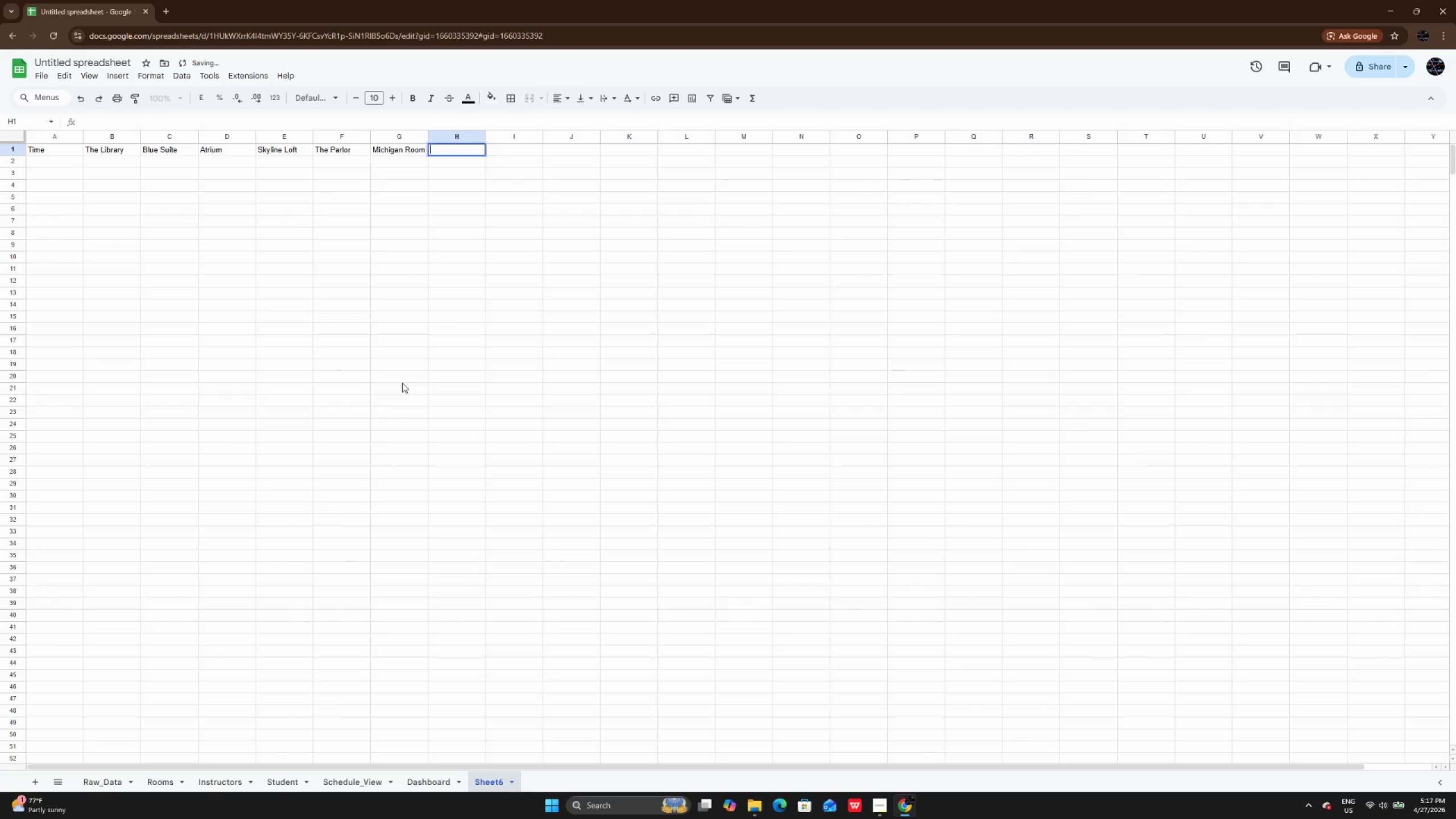 
key(Enter)
 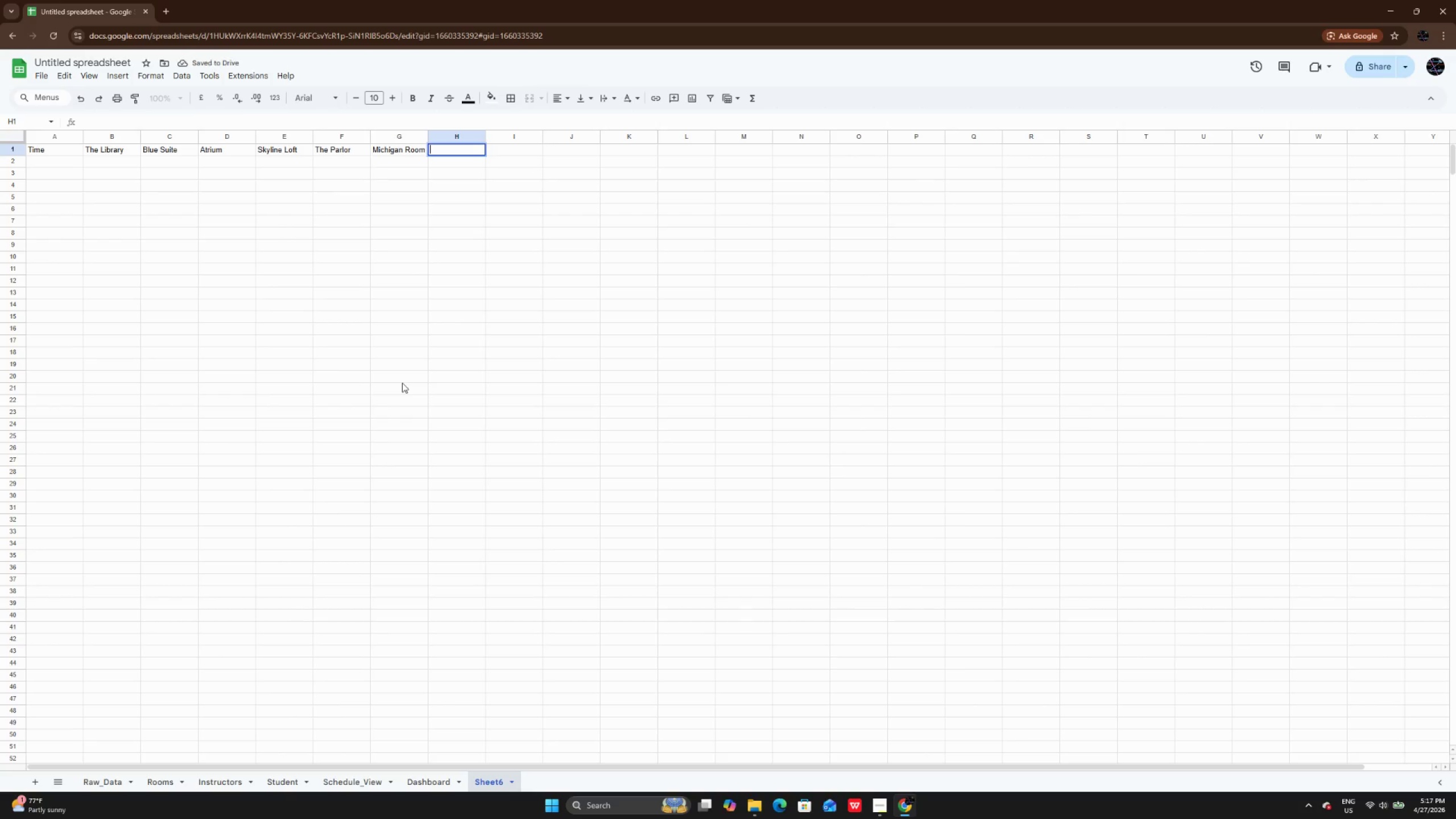 
type(Gold Coast Studio)
 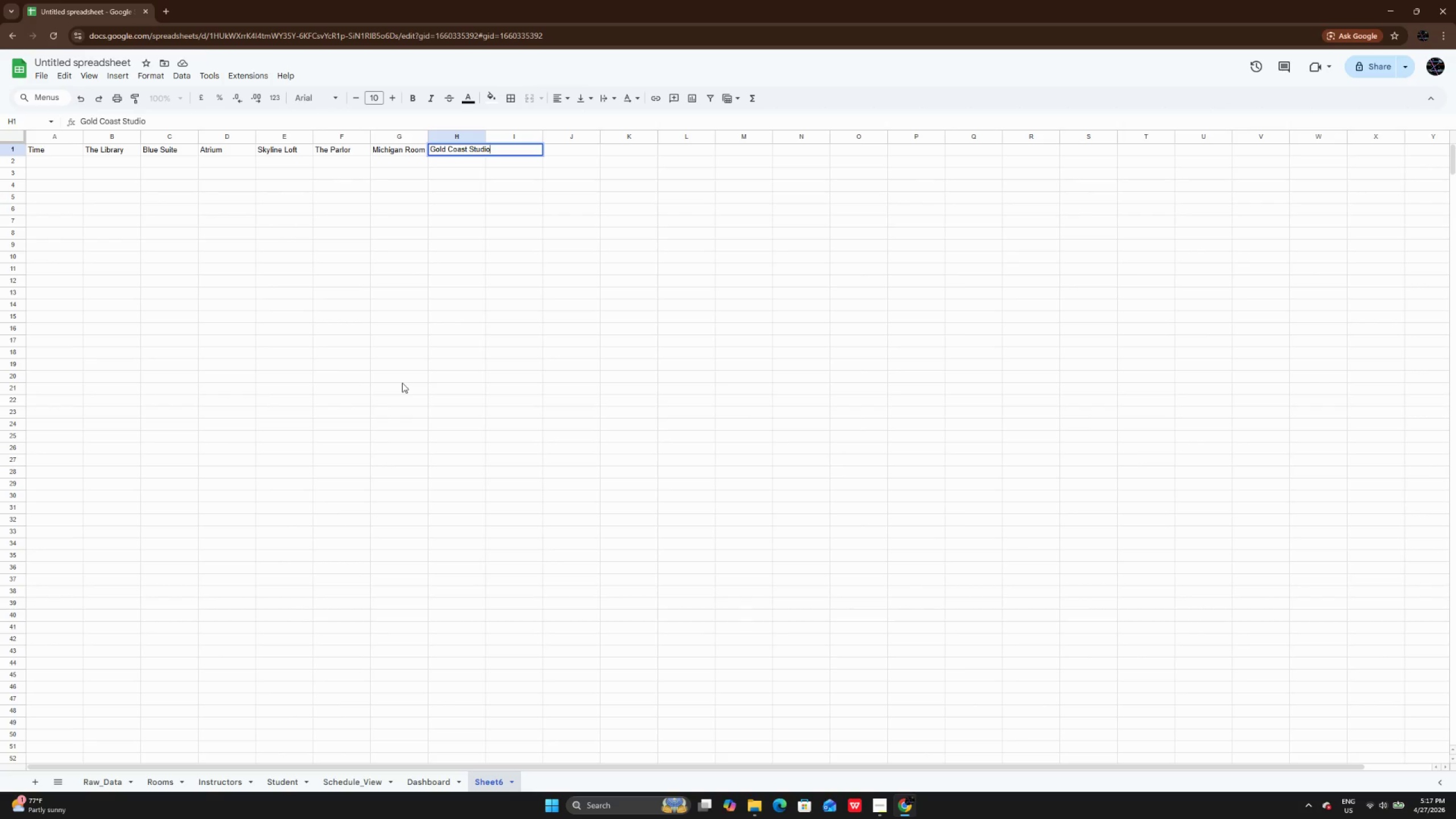 
key(Enter)
 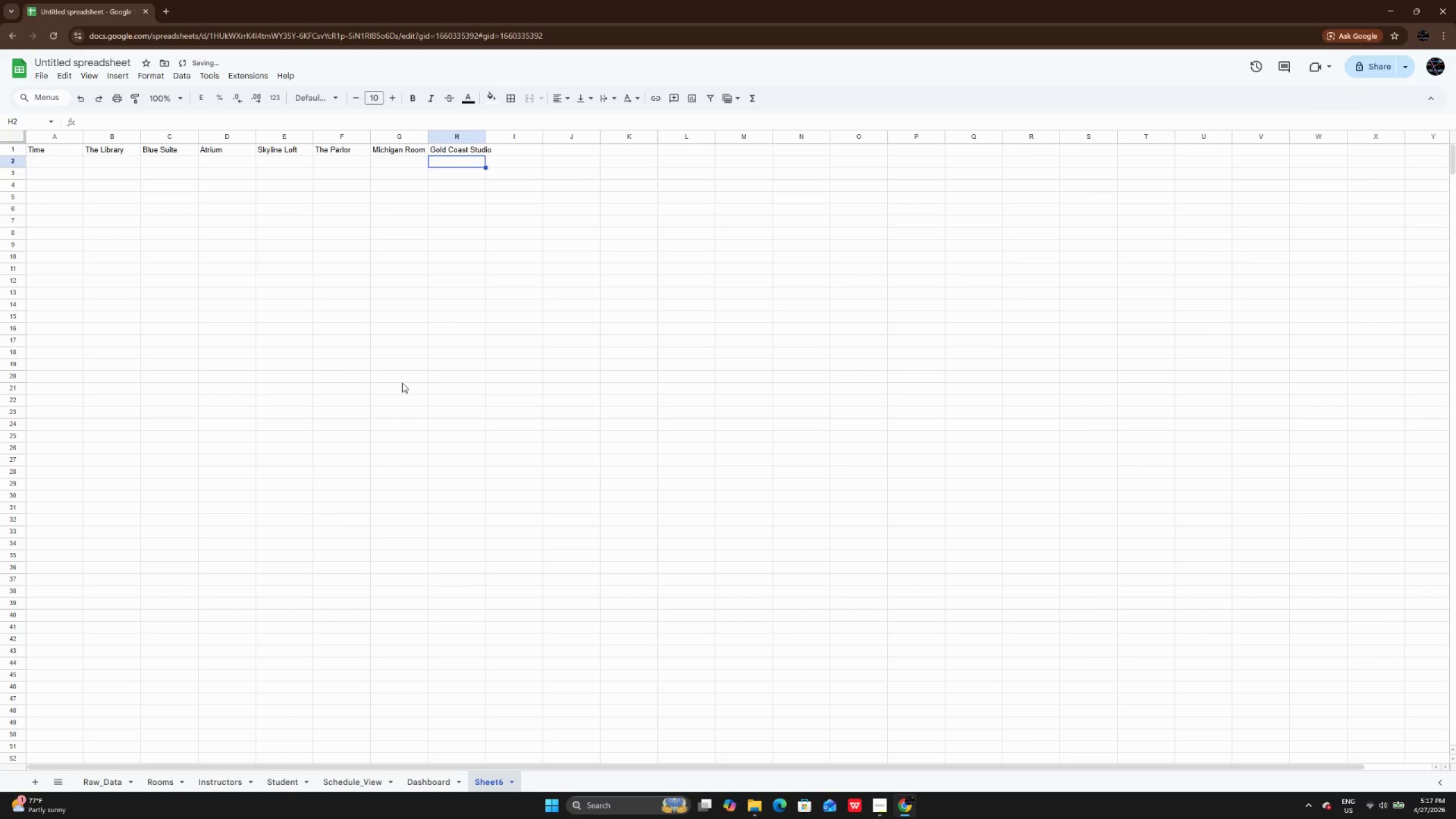 
key(ArrowUp)
 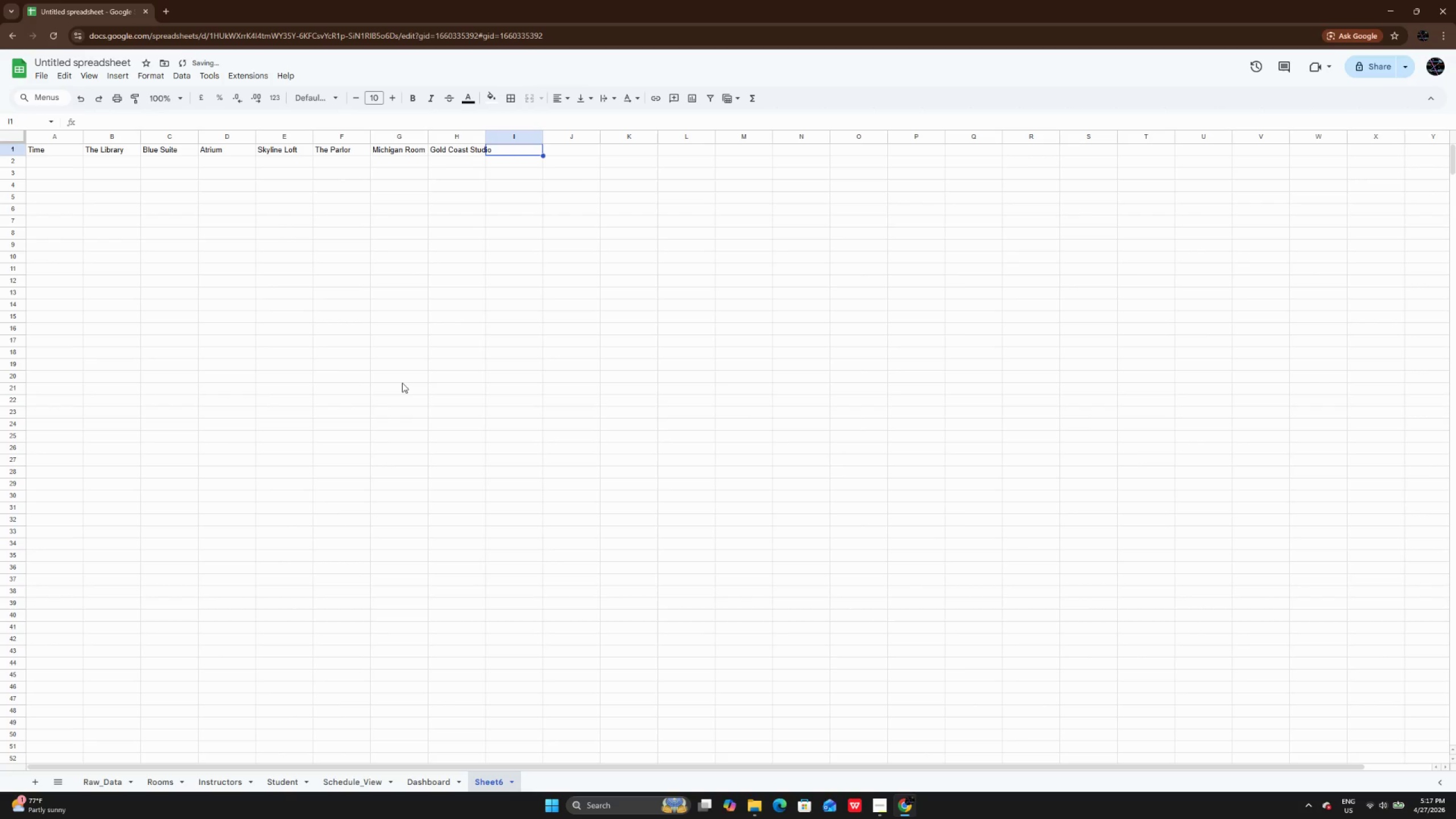 
key(ArrowRight)
 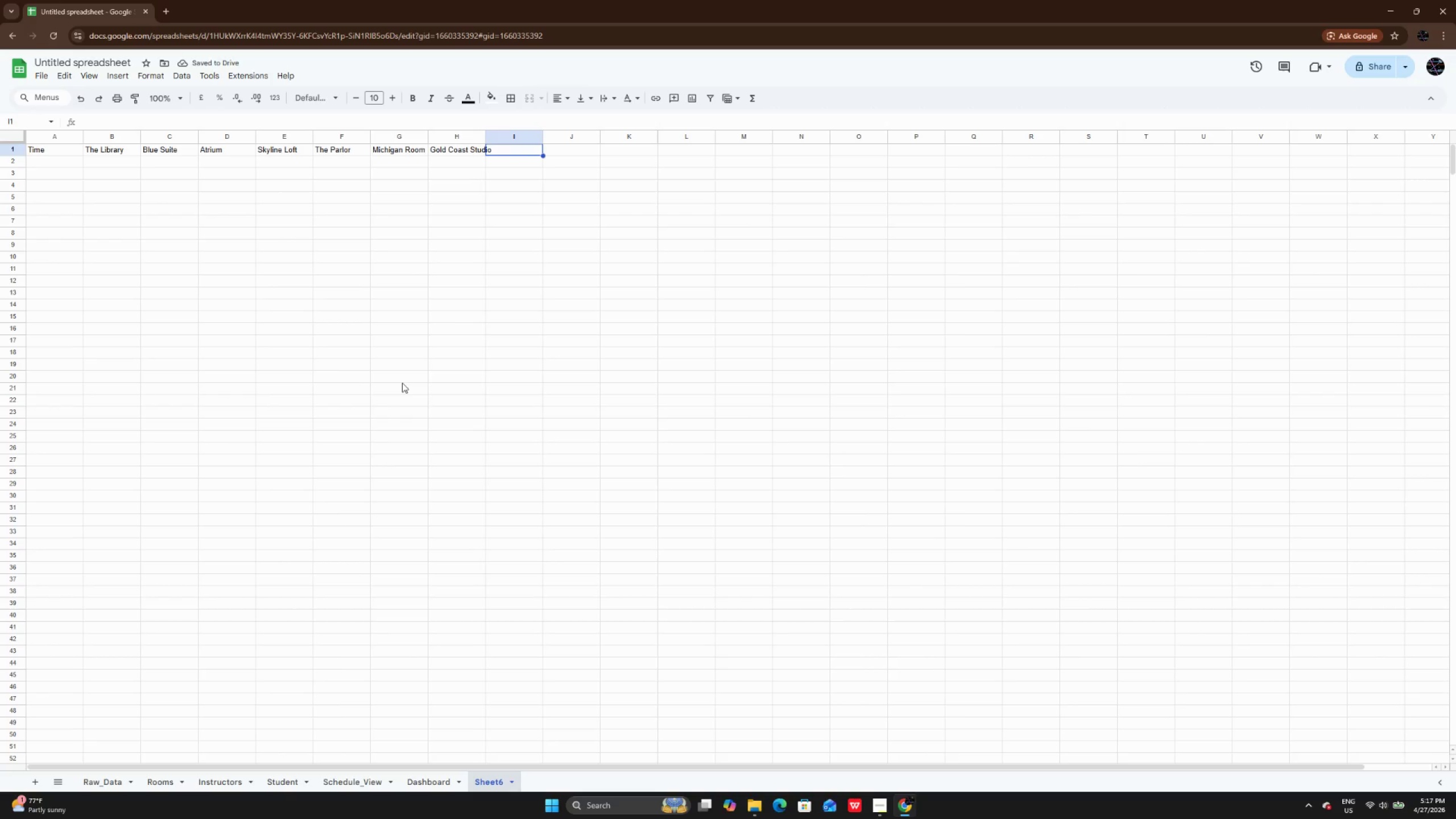 
wait(5.8)
 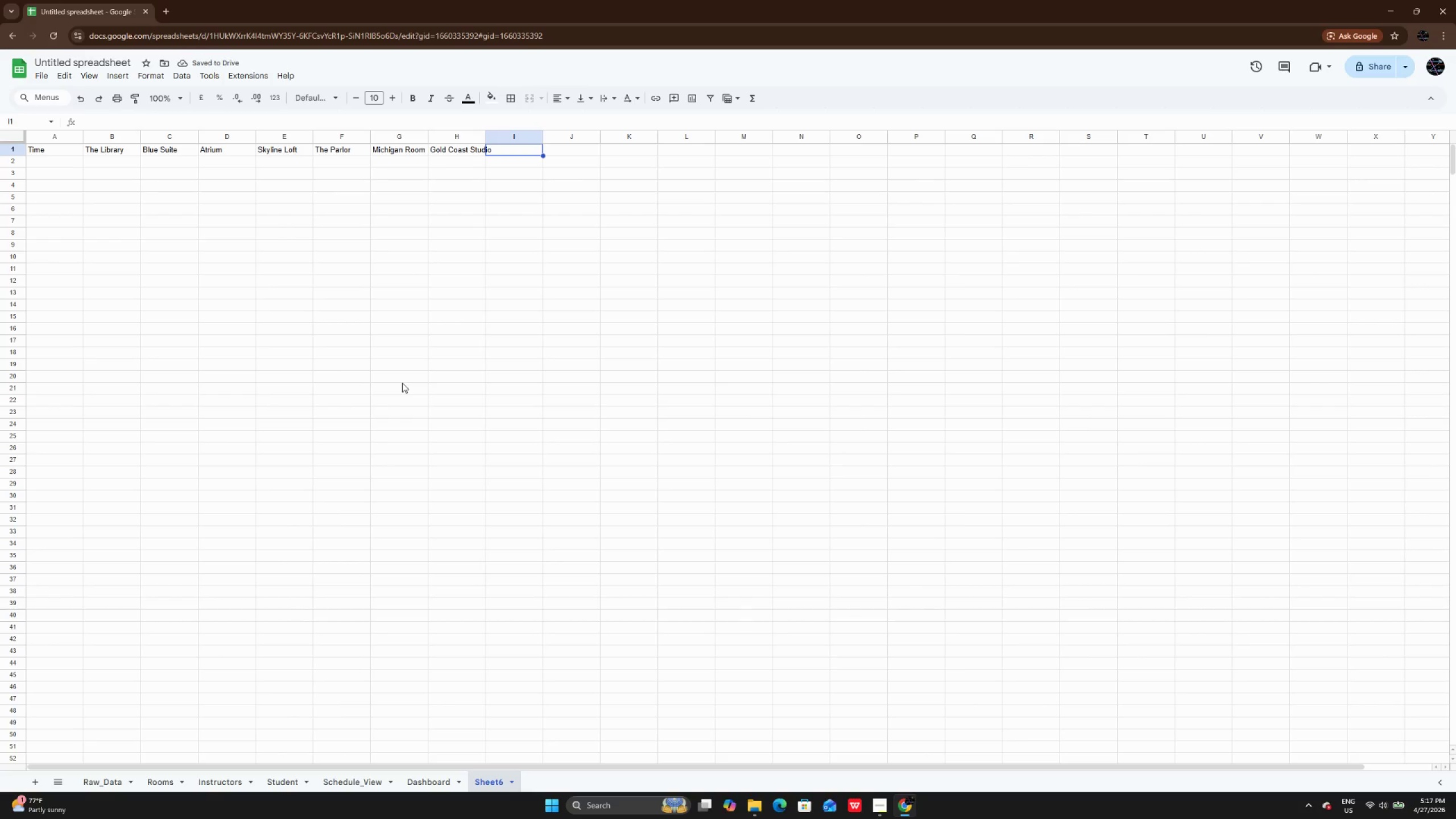 
type(TH)
key(Backspace)
type(he Val)
key(Backspace)
type(uly)
key(Backspace)
type(t)
 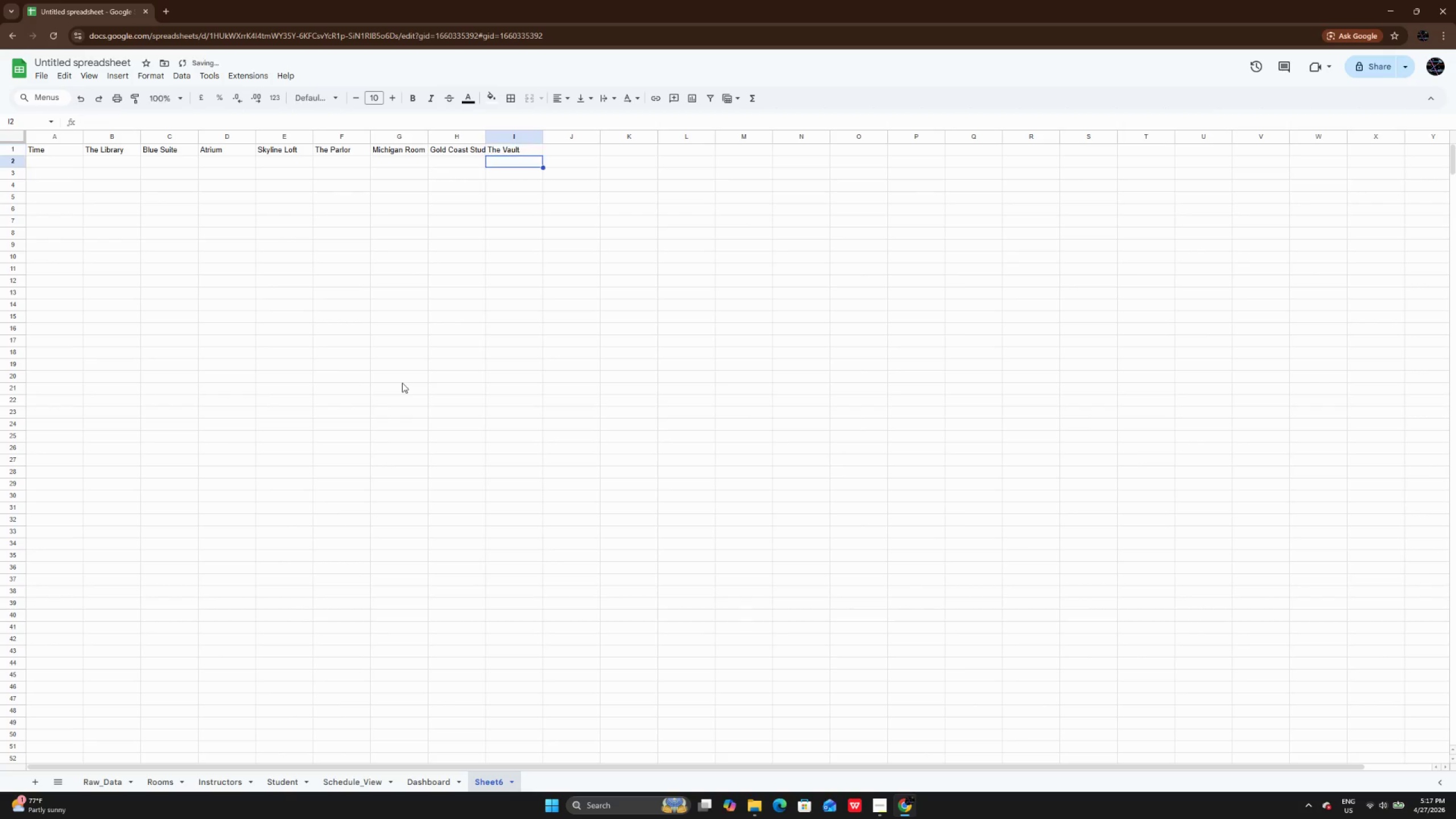 
key(Enter)
 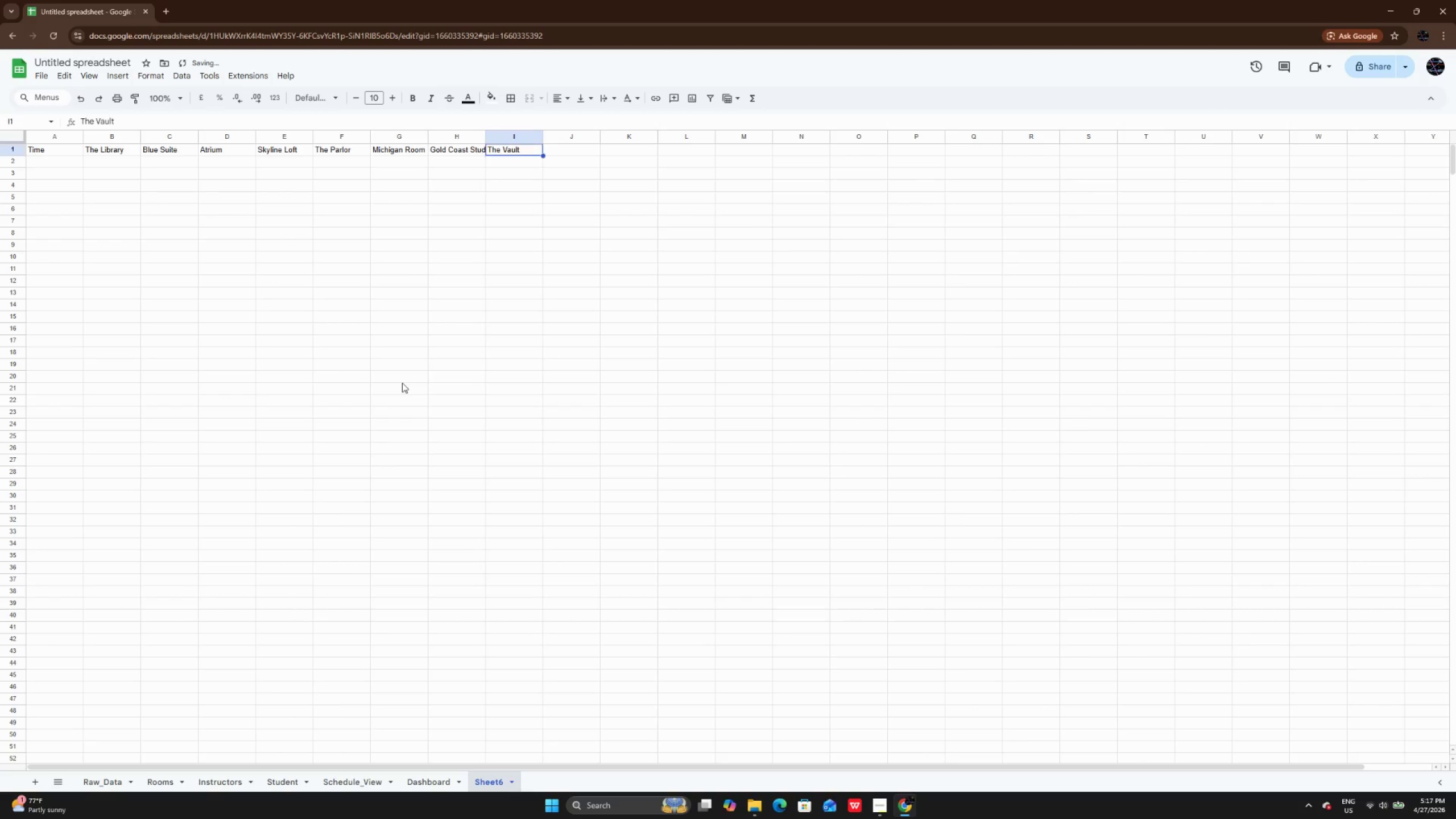 
key(ArrowUp)
 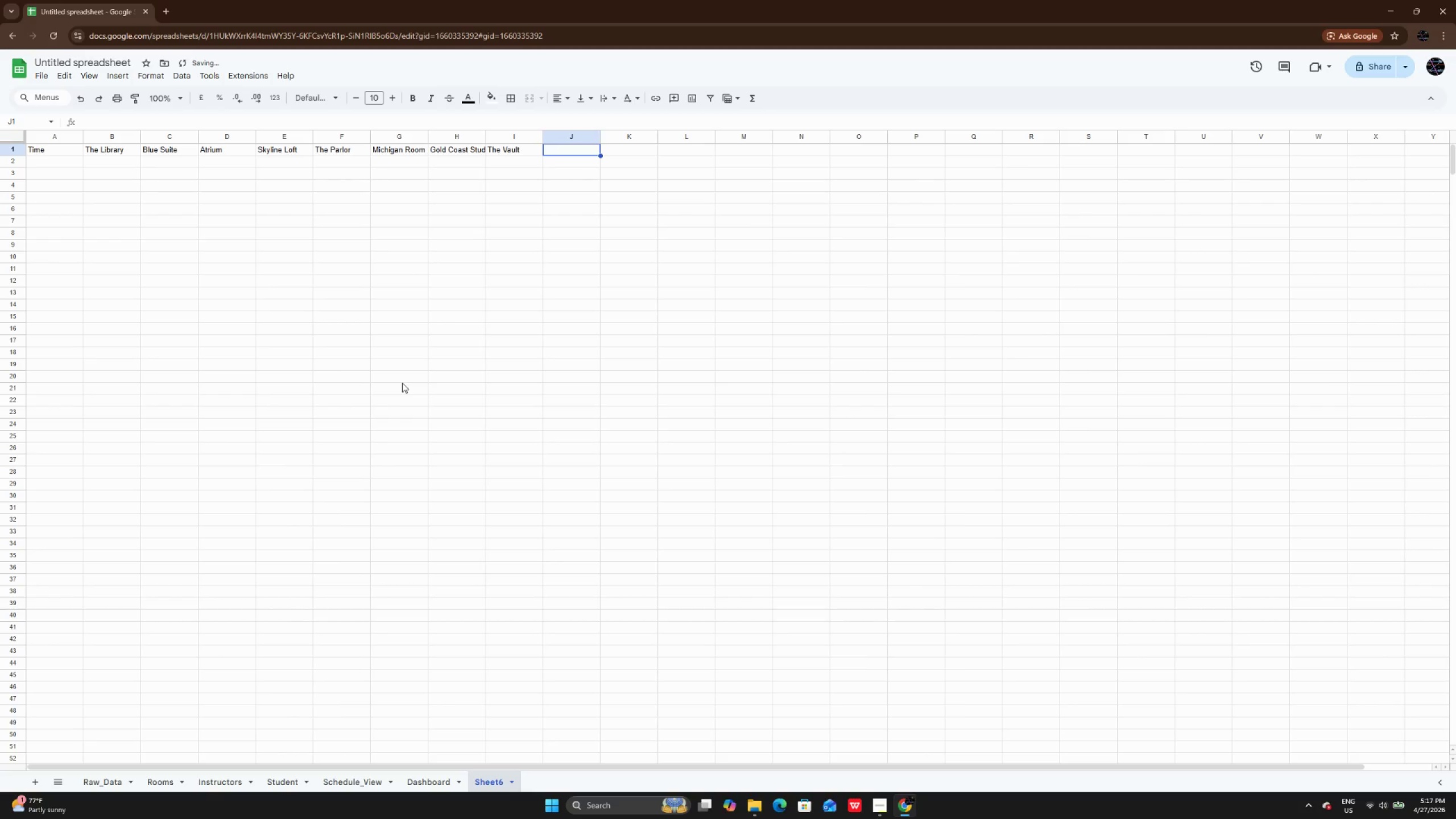 
key(ArrowRight)
 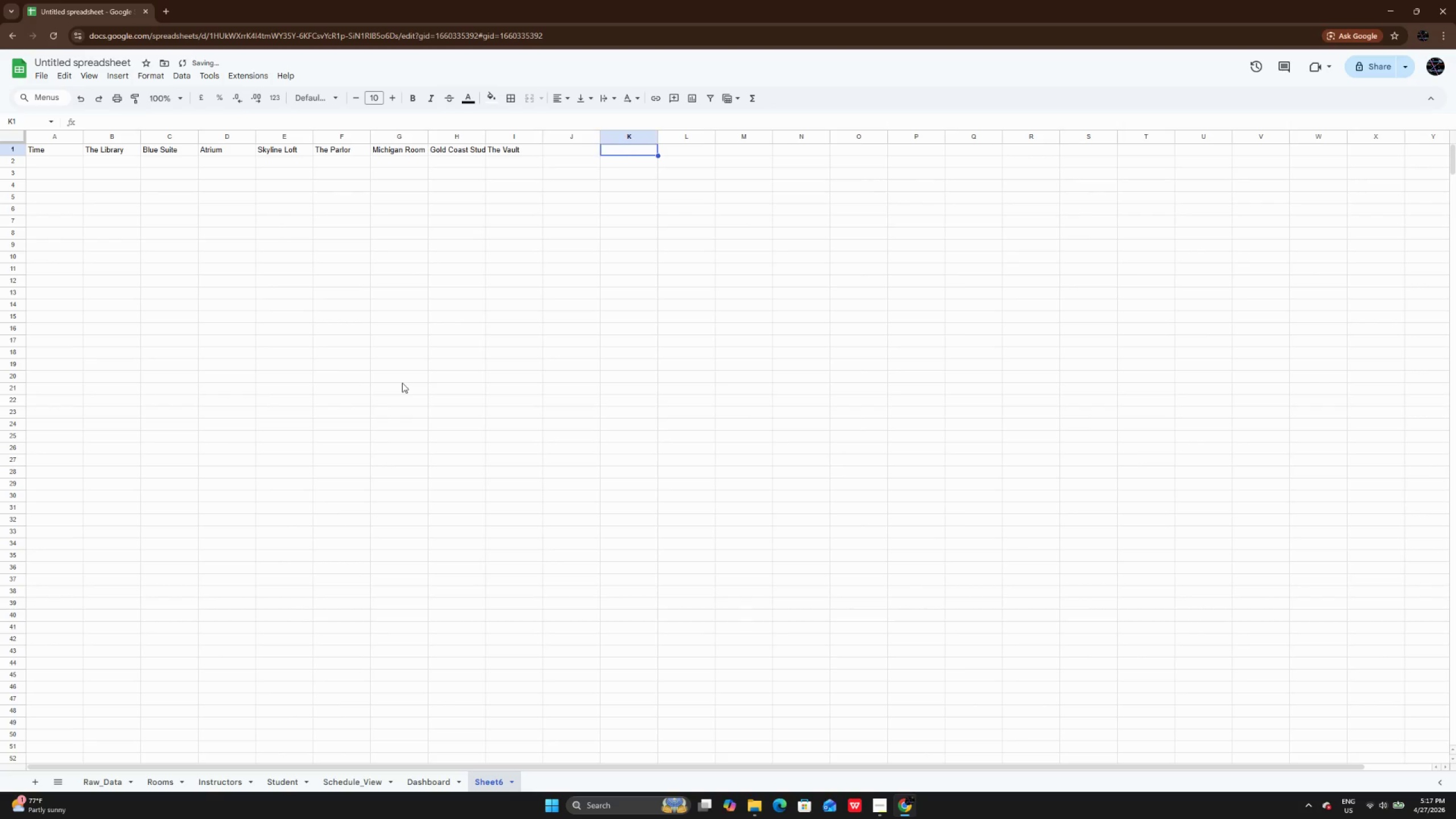 
key(ArrowRight)
 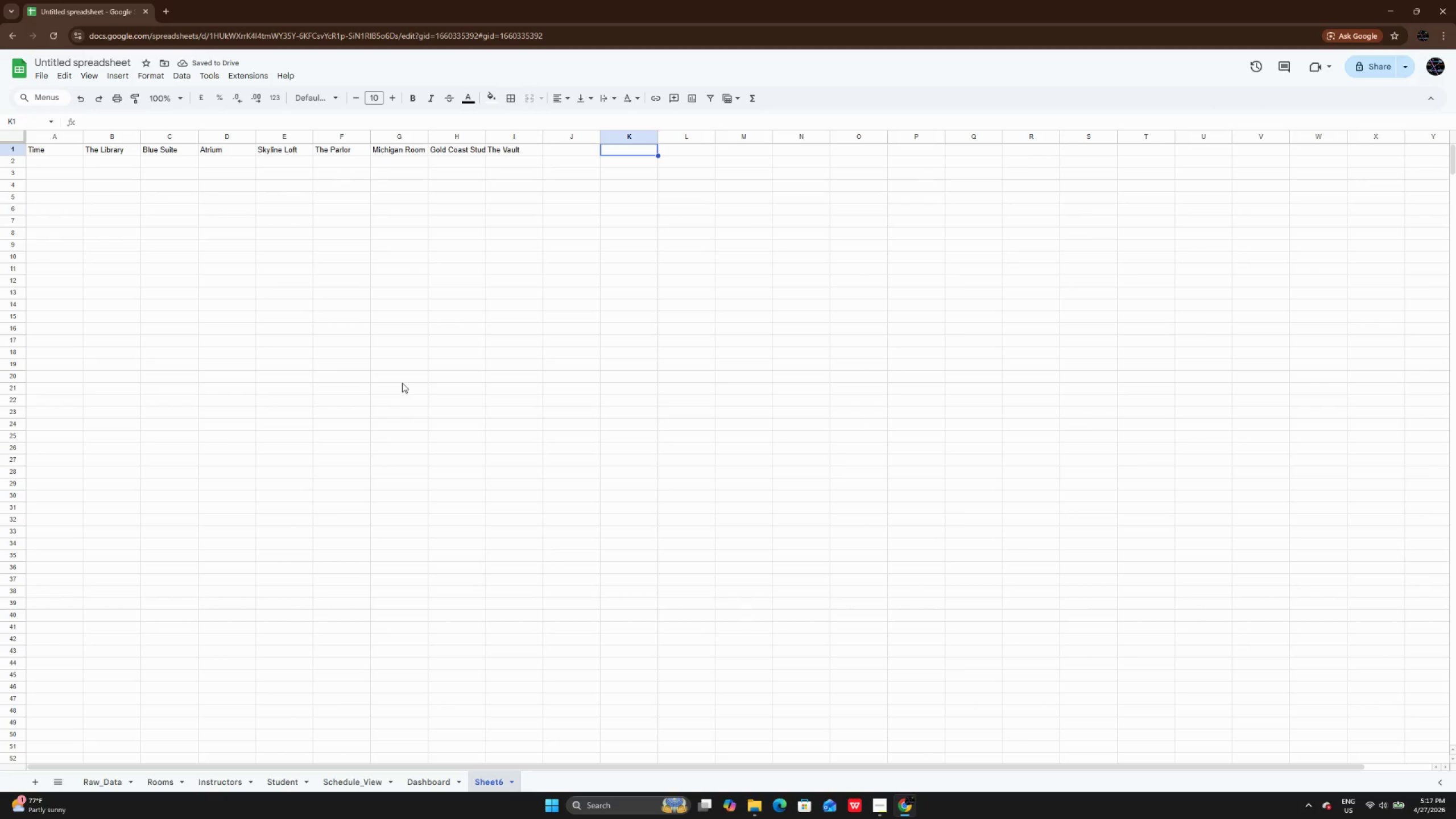 
type(Select Day)
 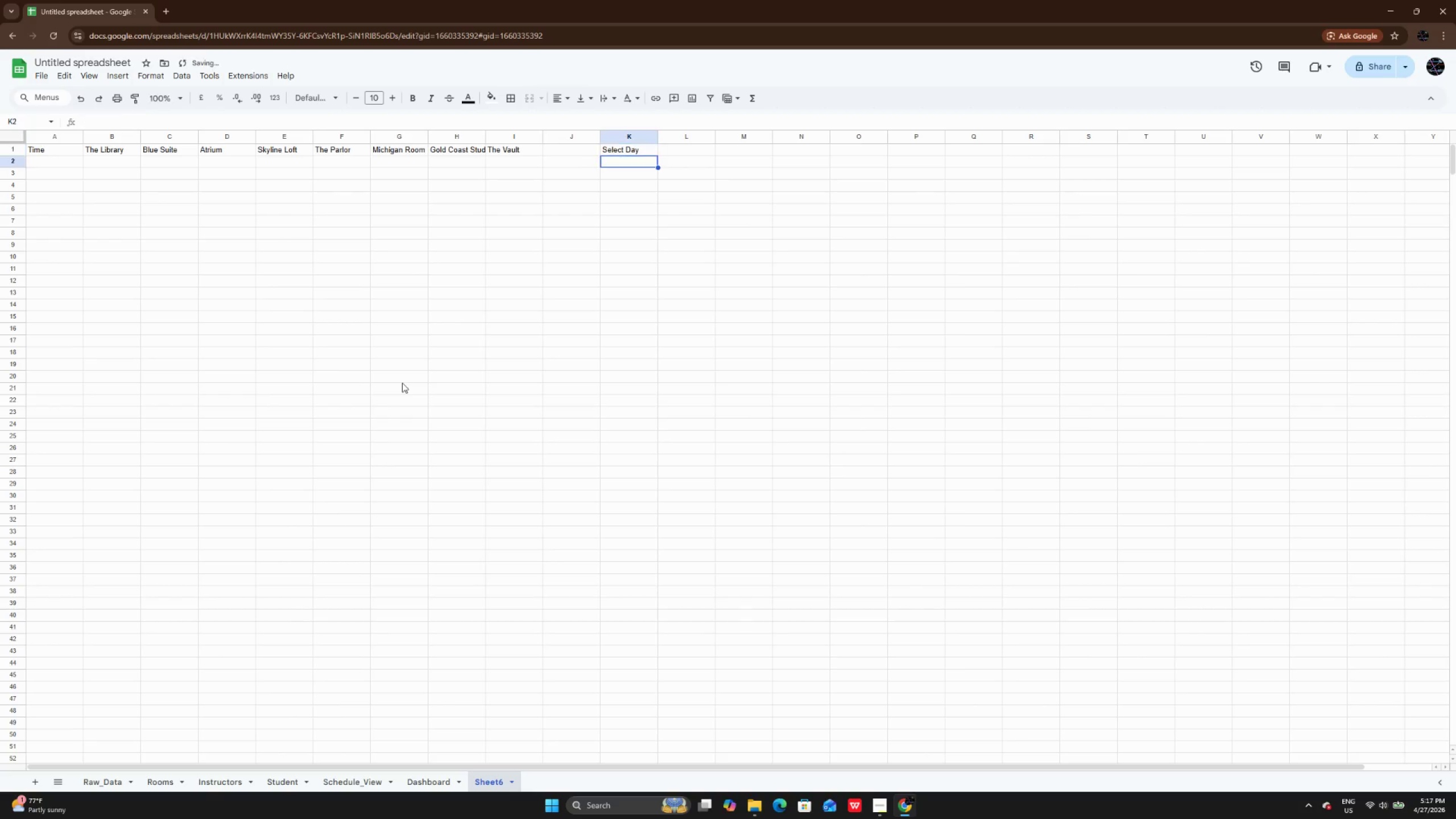 
key(Enter)
 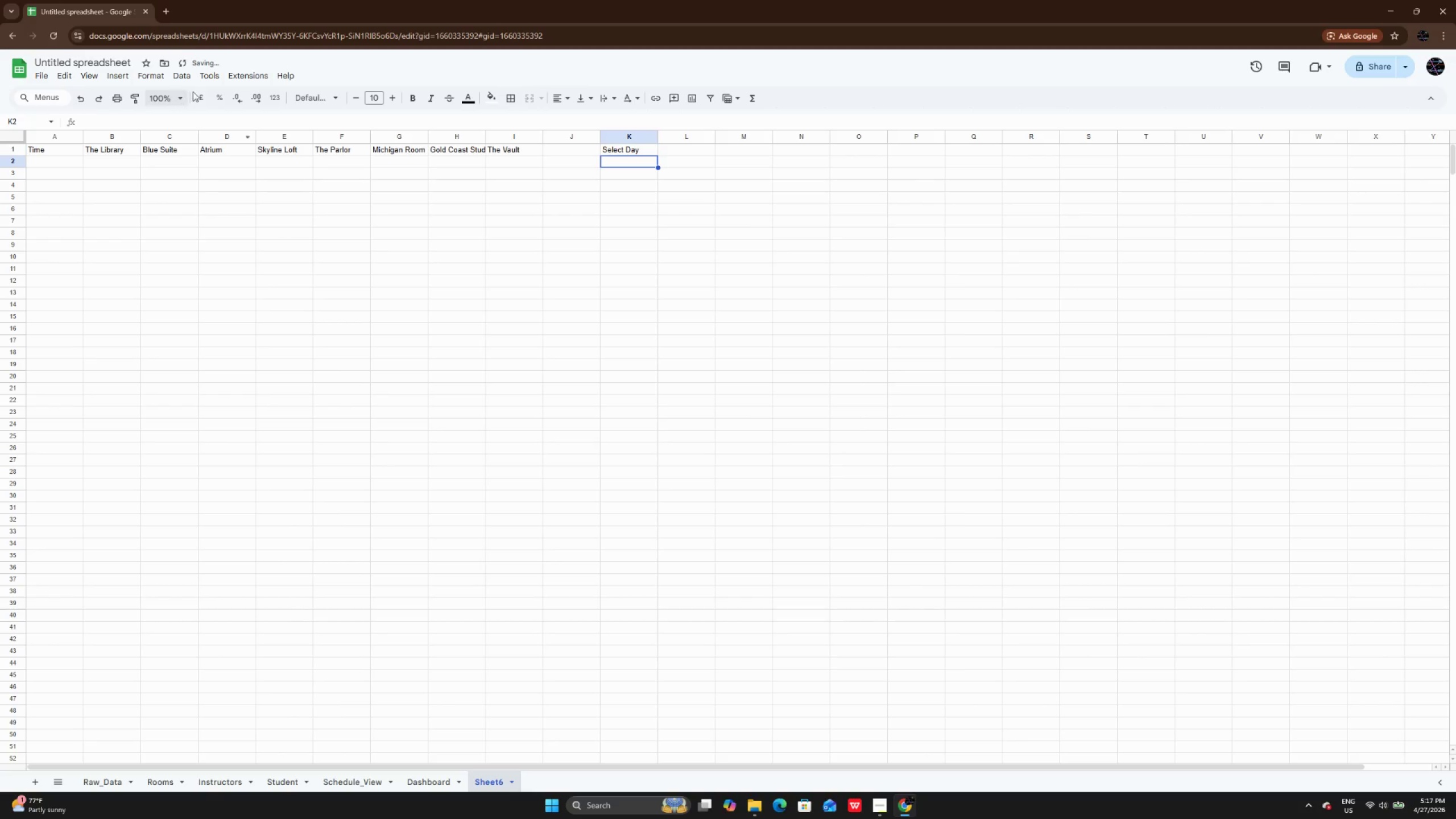 
left_click([192, 77])
 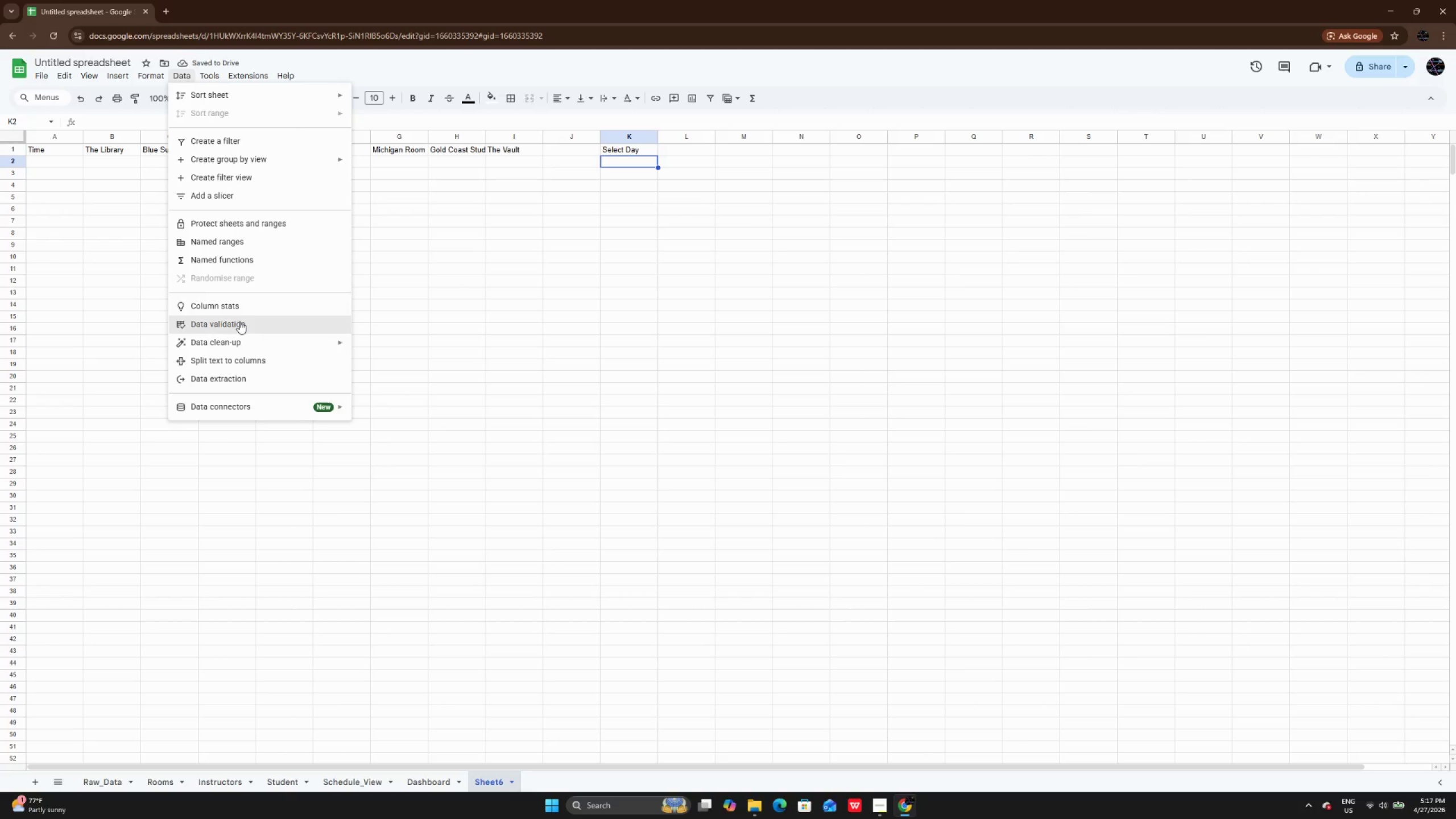 
left_click([241, 322])
 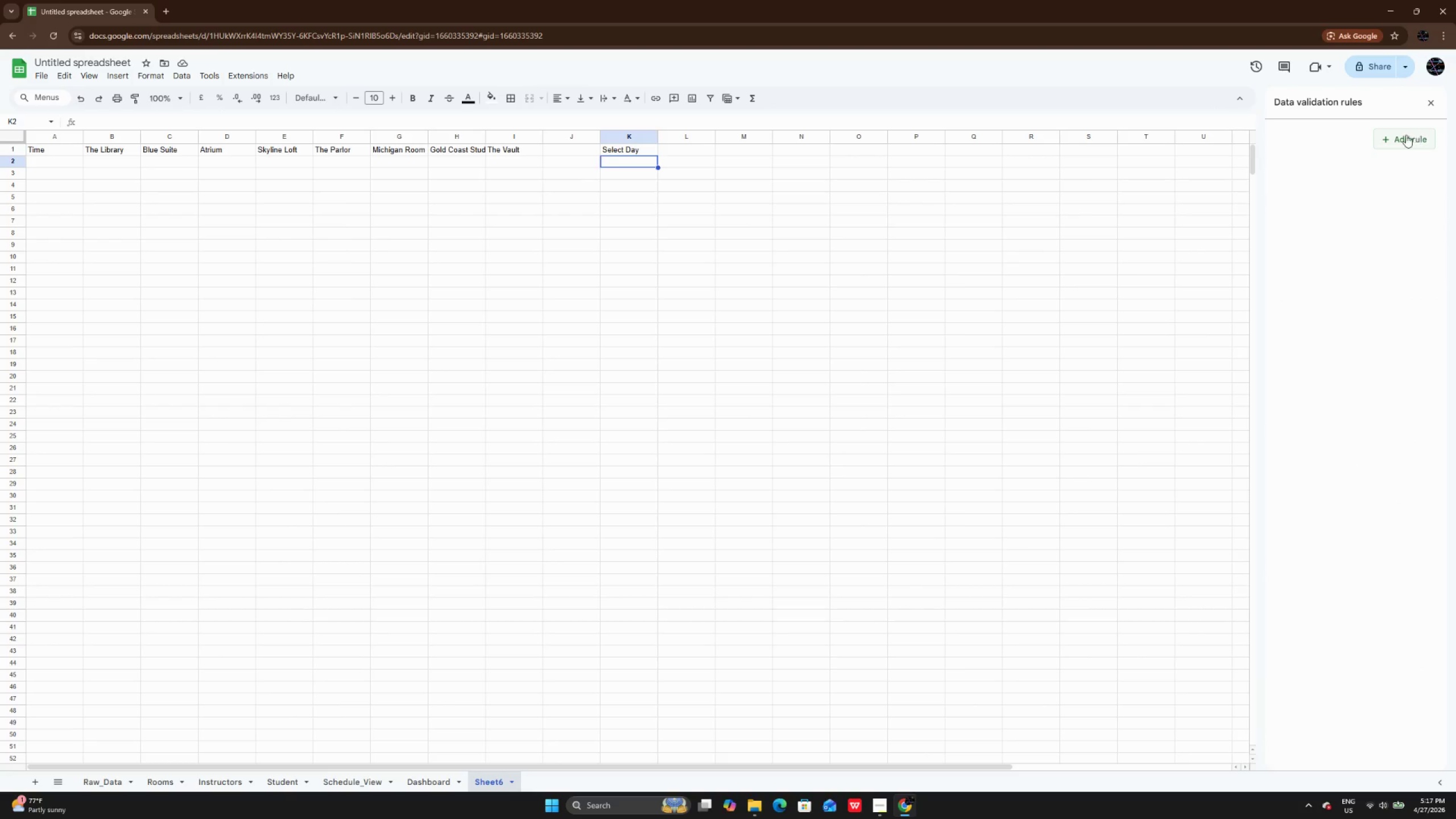 
left_click([1405, 138])
 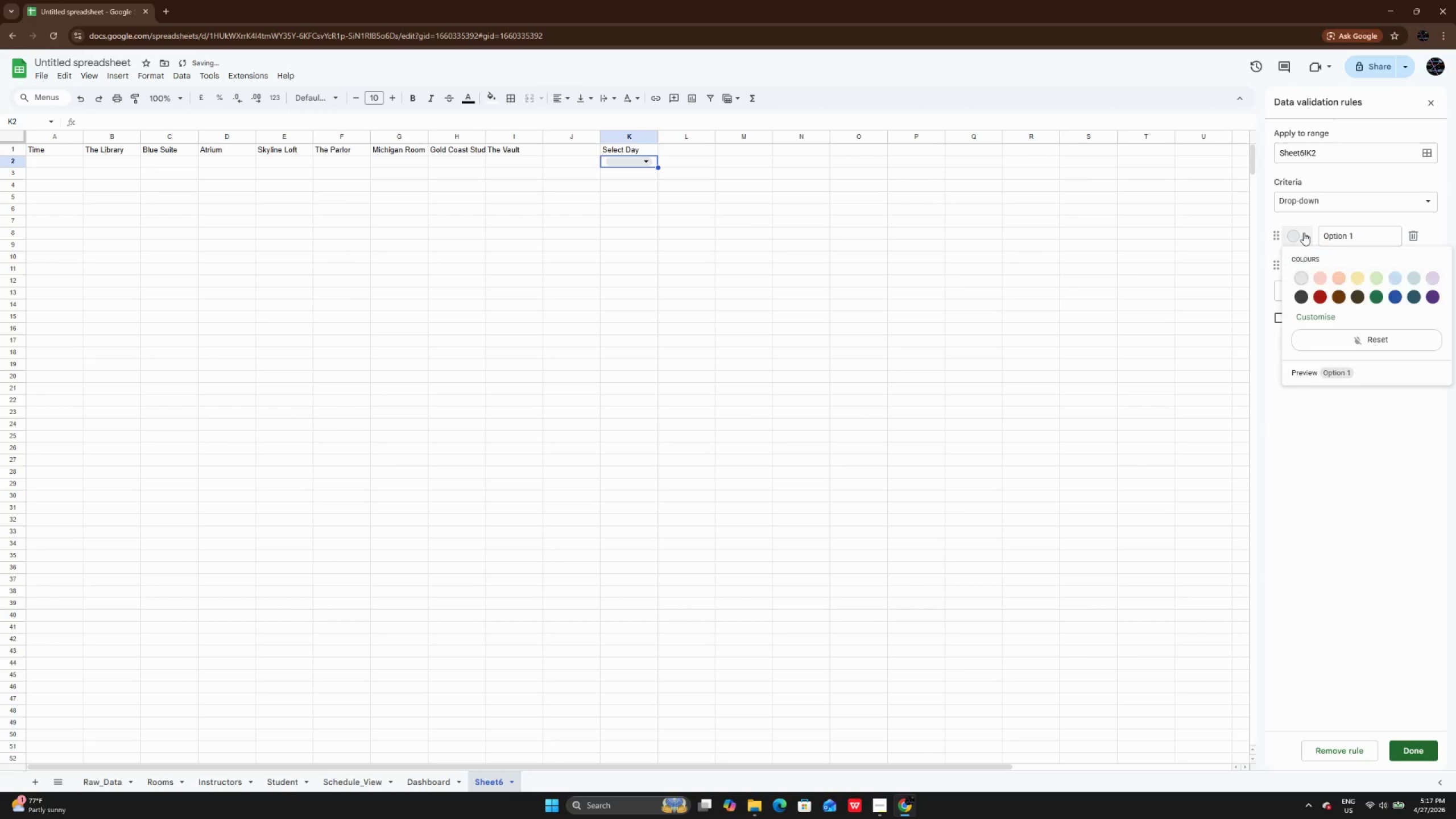 
double_click([1304, 233])
 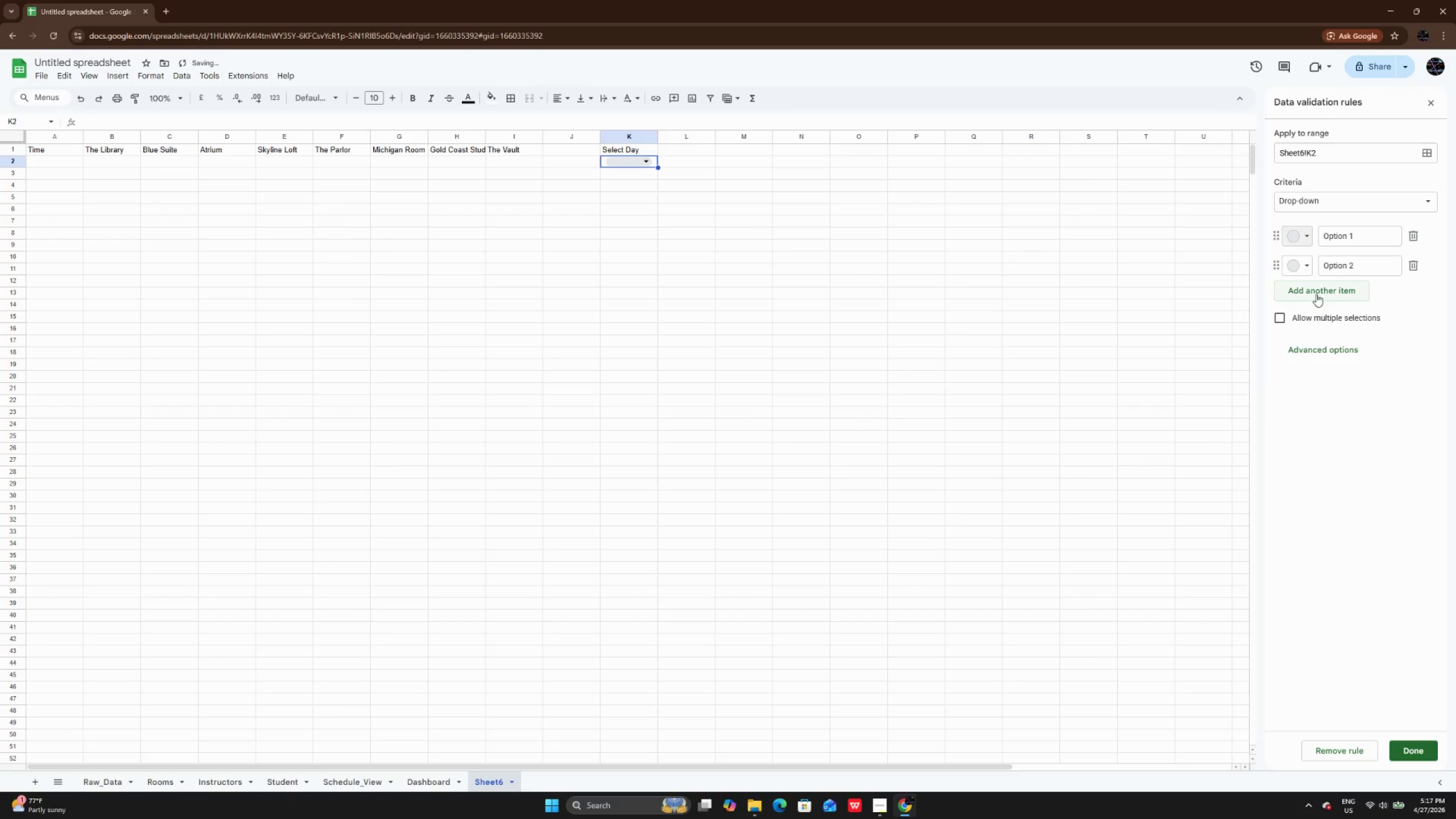 
left_click([1316, 288])
 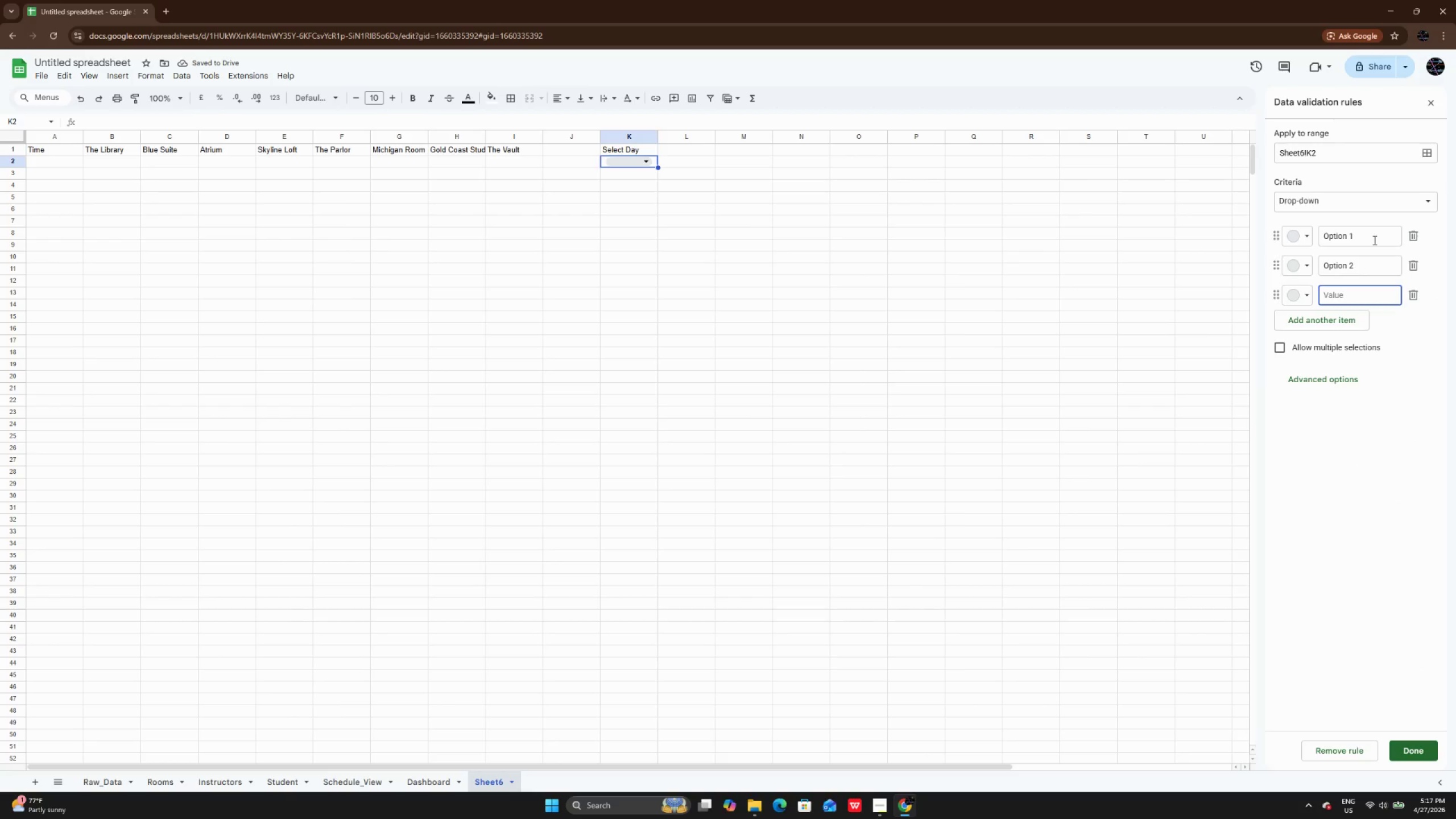 
left_click_drag(start_coordinate=[1374, 240], to_coordinate=[1277, 239])
 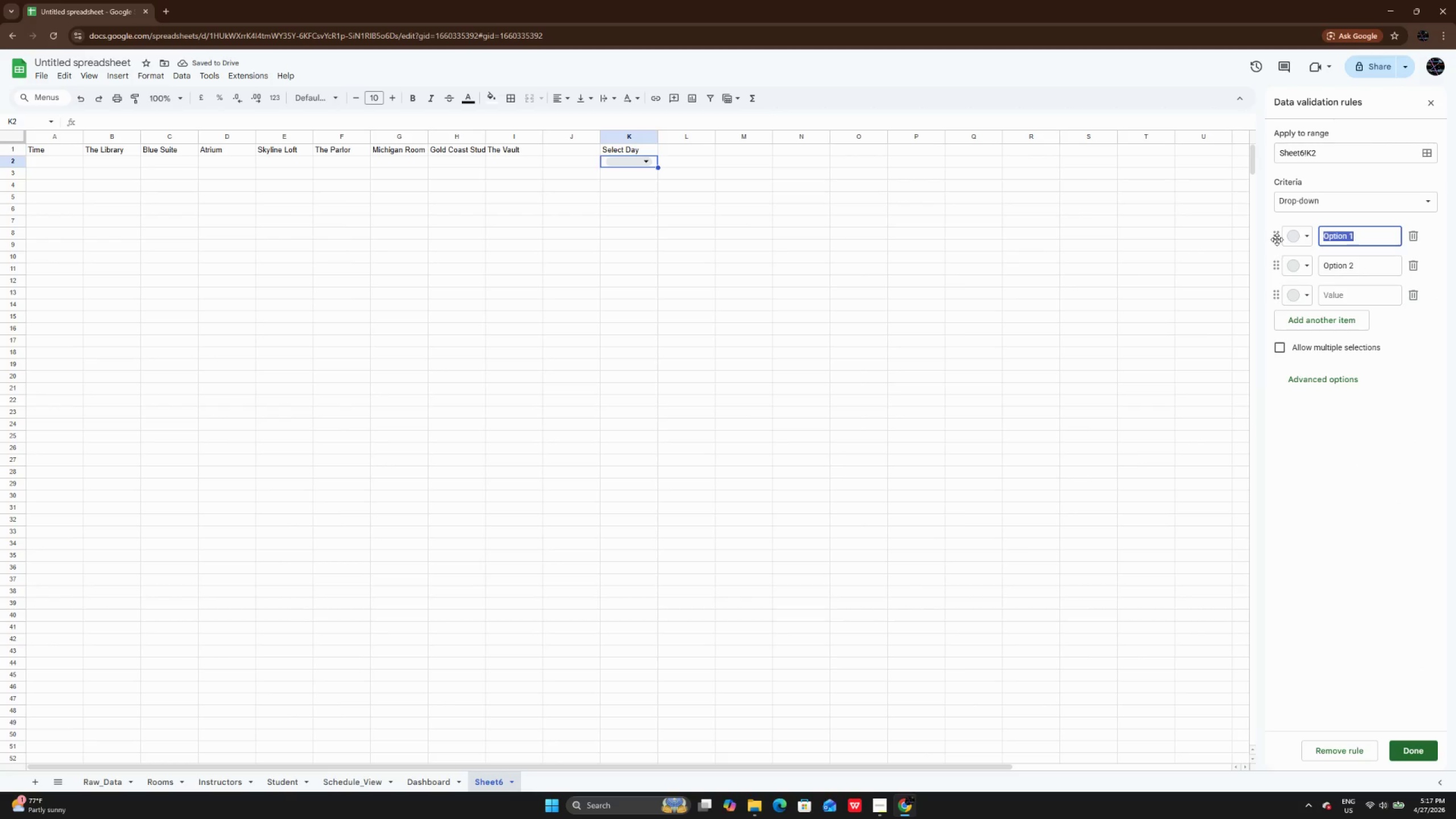 
key(Backspace)
type(Friday)
 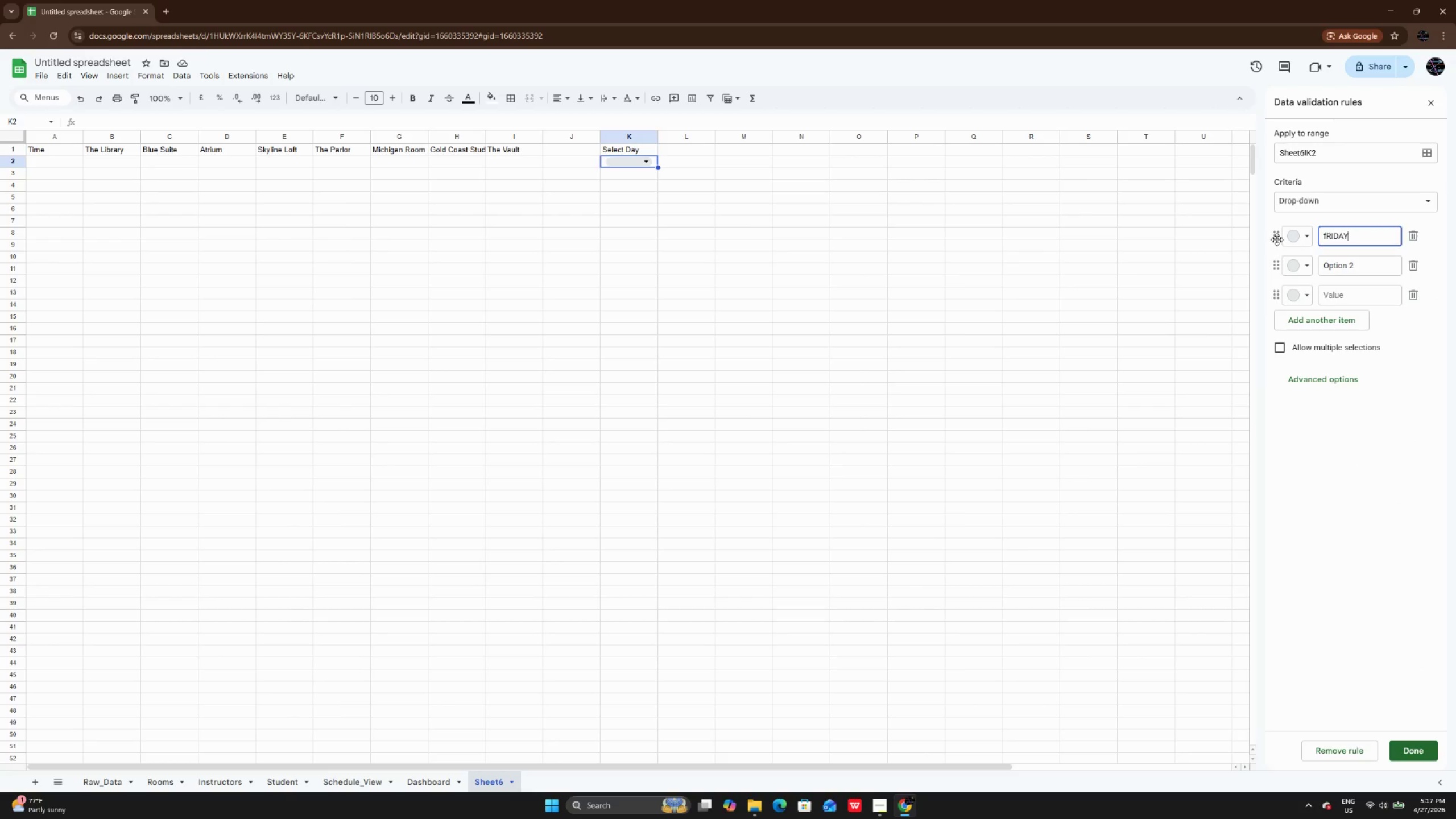 
key(Enter)
 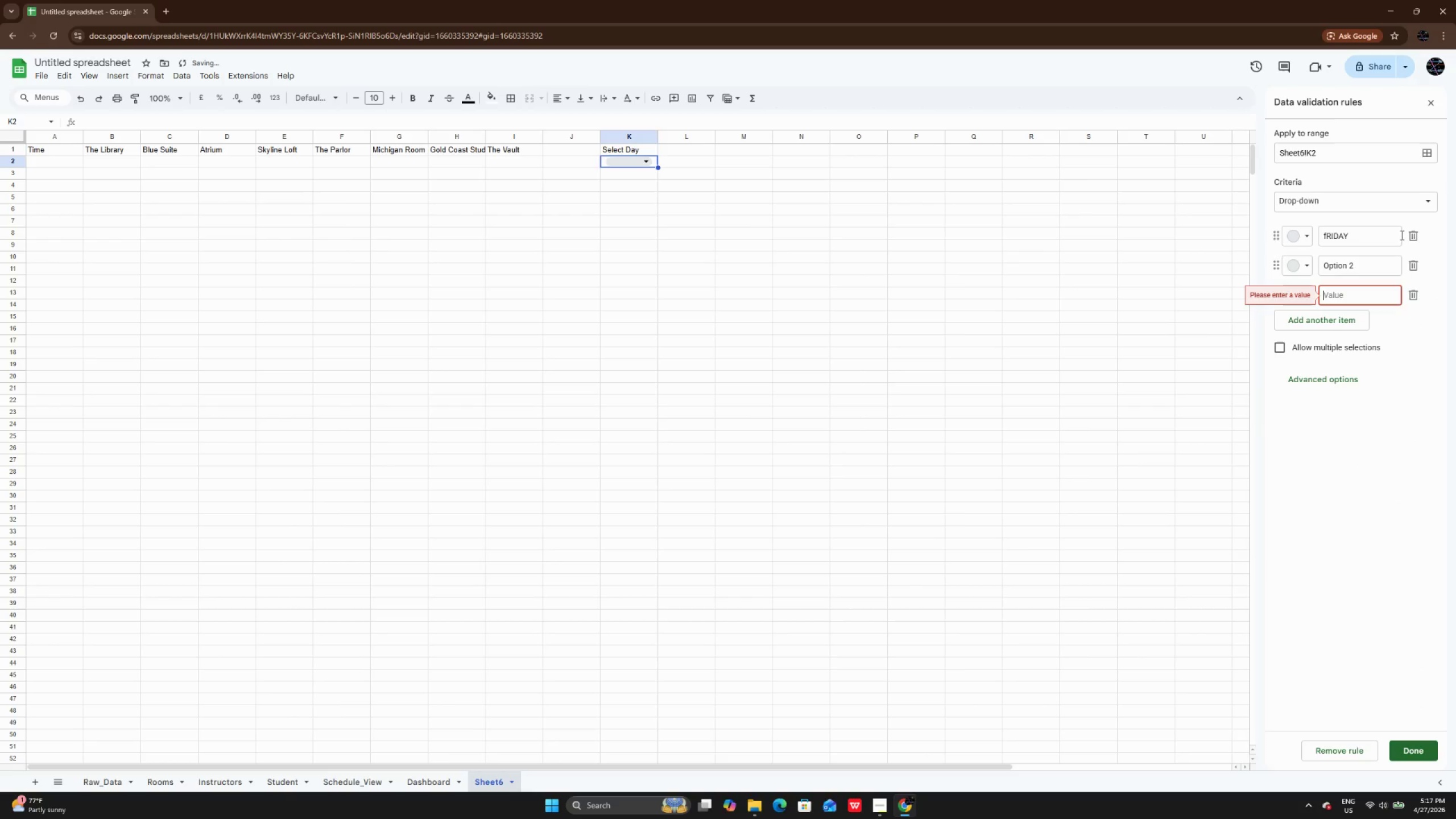 
left_click([1403, 230])
 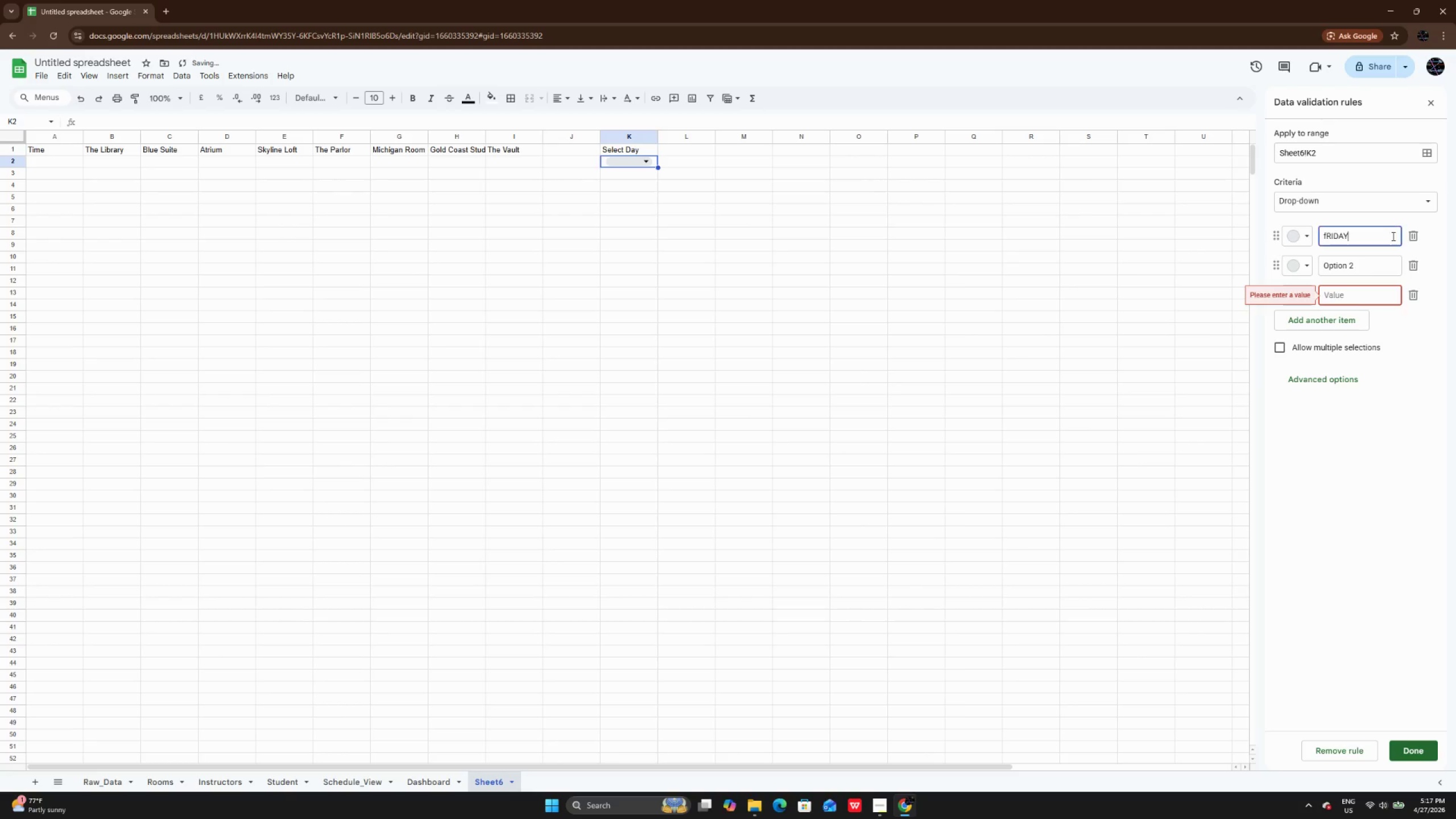 
left_click_drag(start_coordinate=[1392, 230], to_coordinate=[1392, 238])
 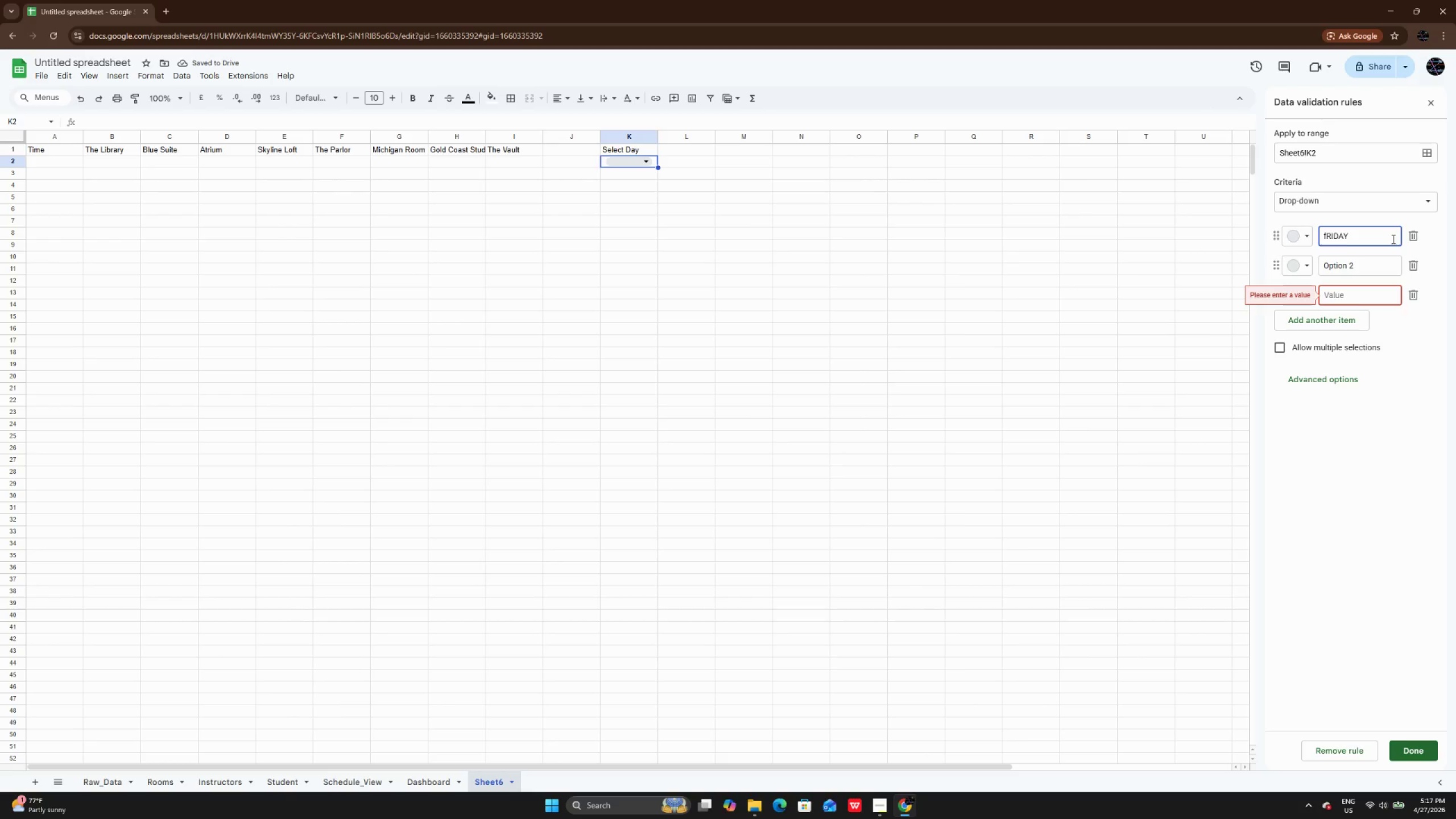 
key(Backspace)
 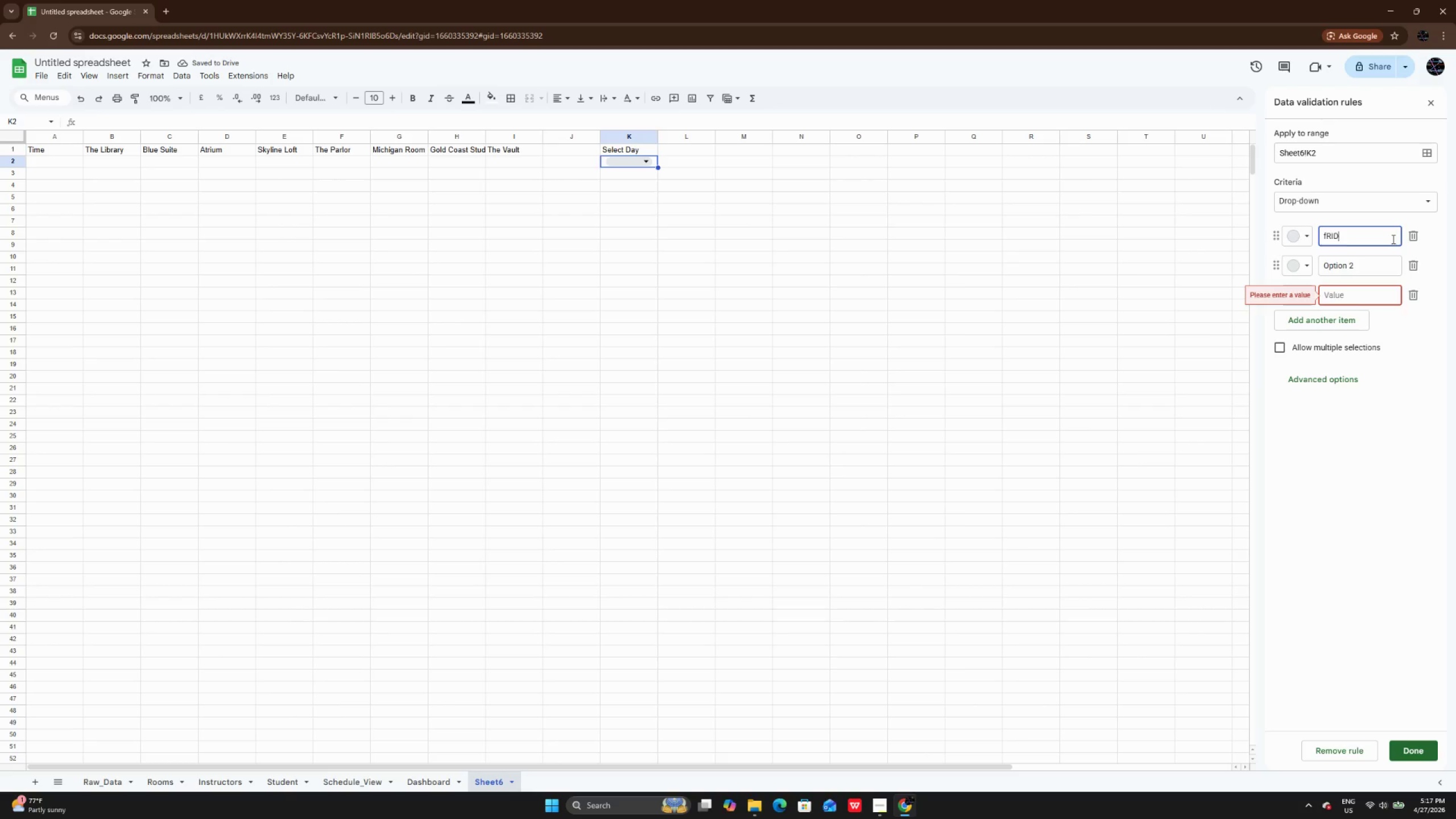 
key(Backspace)
 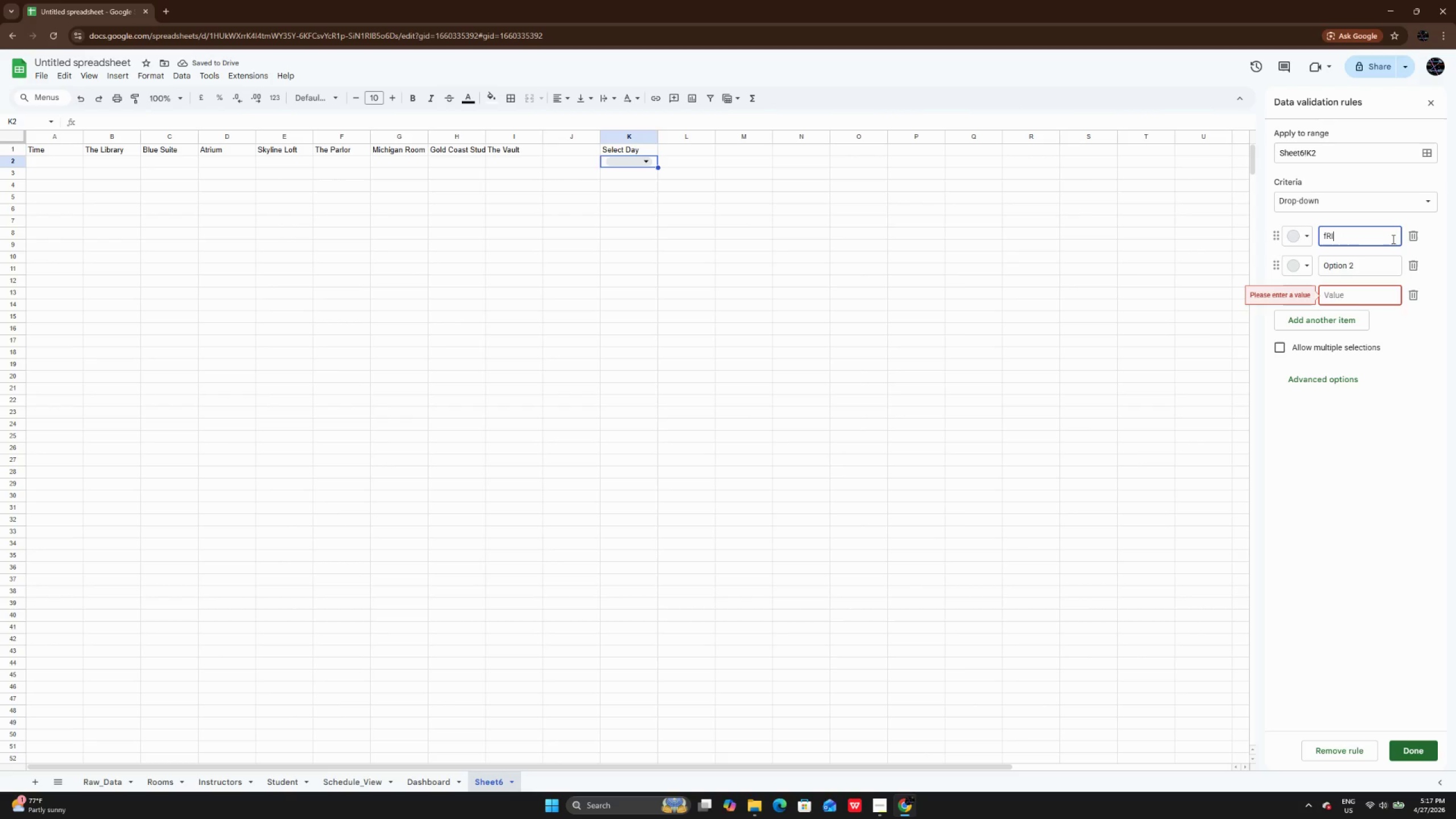 
key(Backspace)
 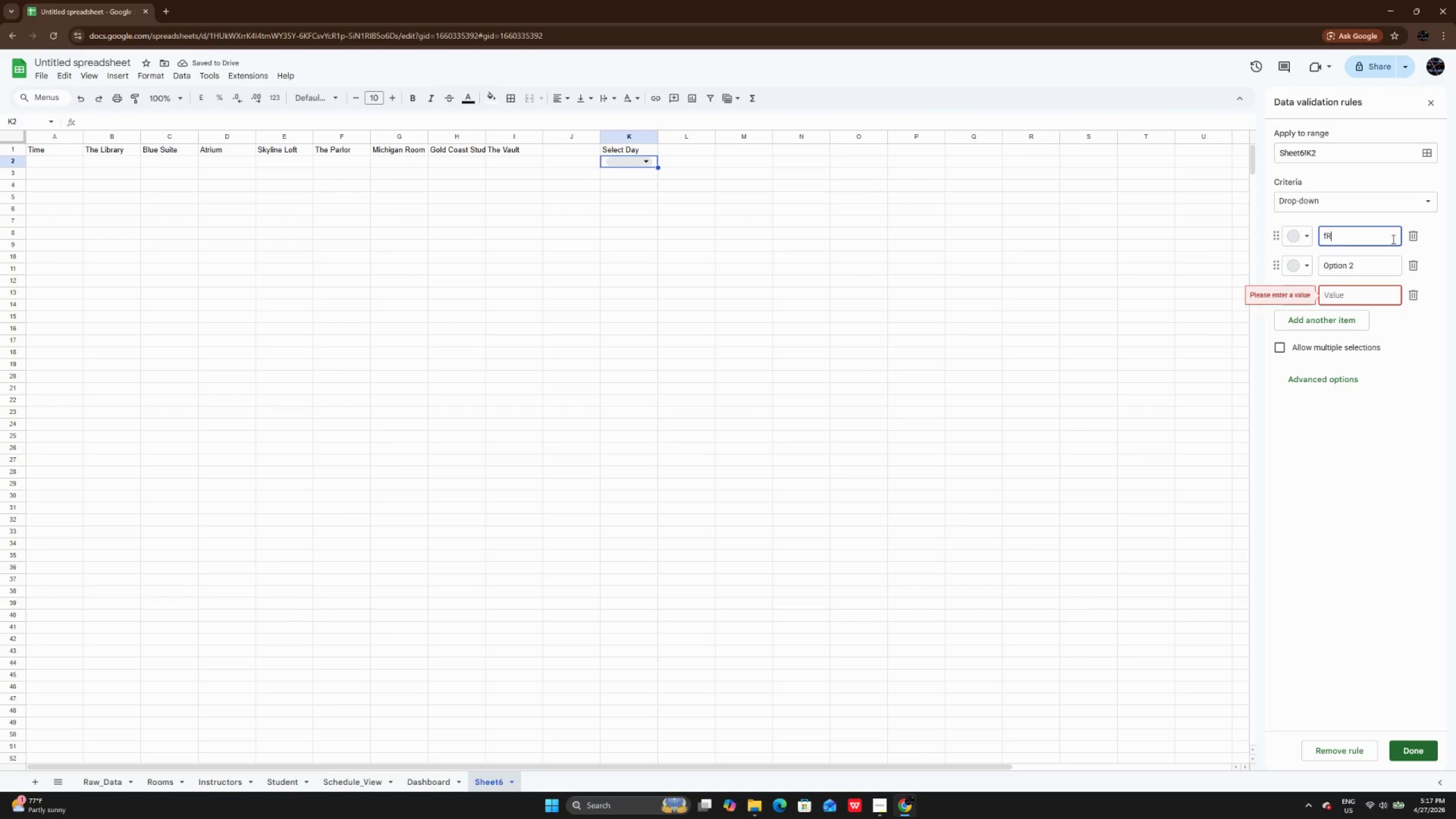 
key(Backspace)
 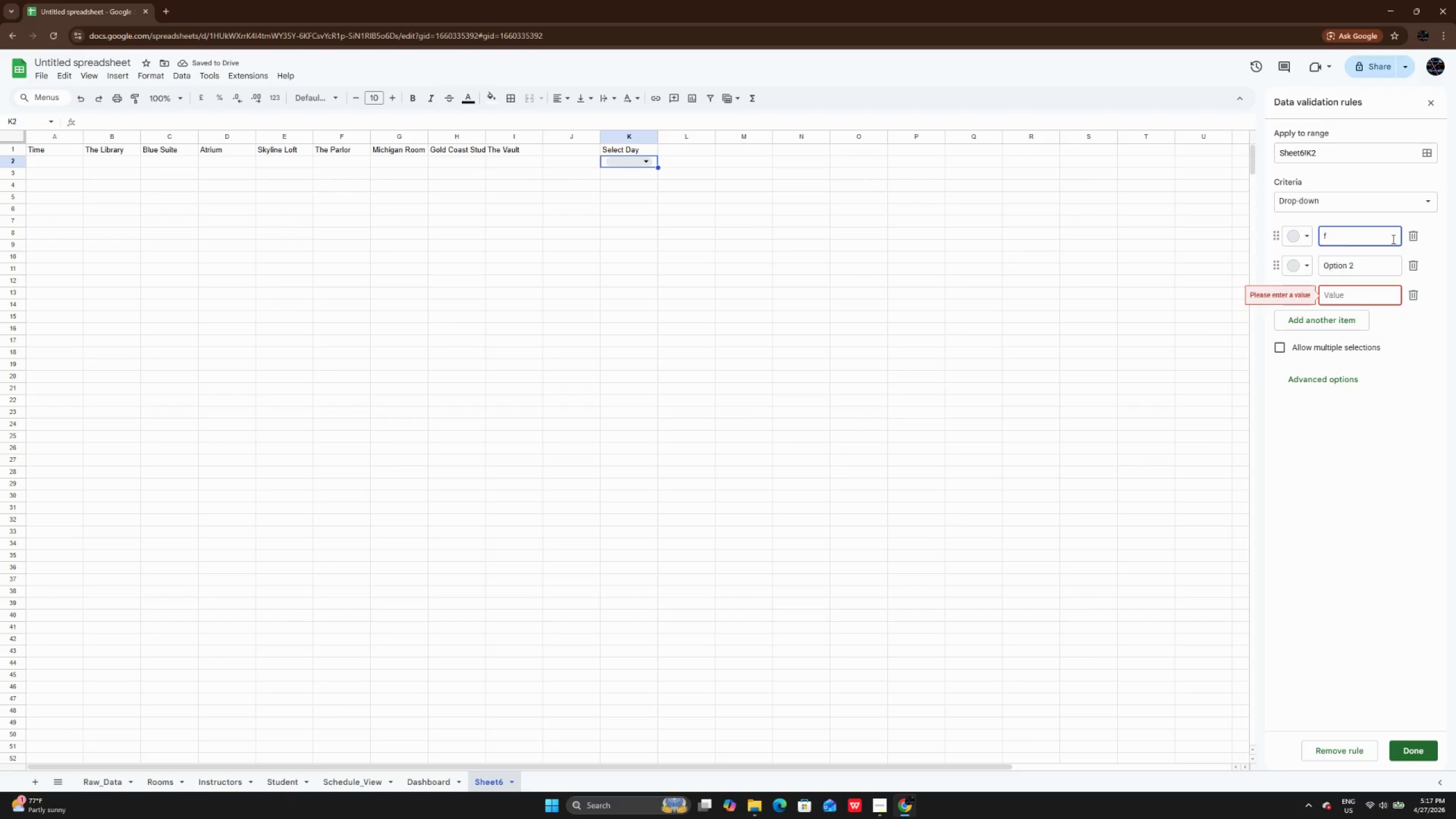 
key(Backspace)
 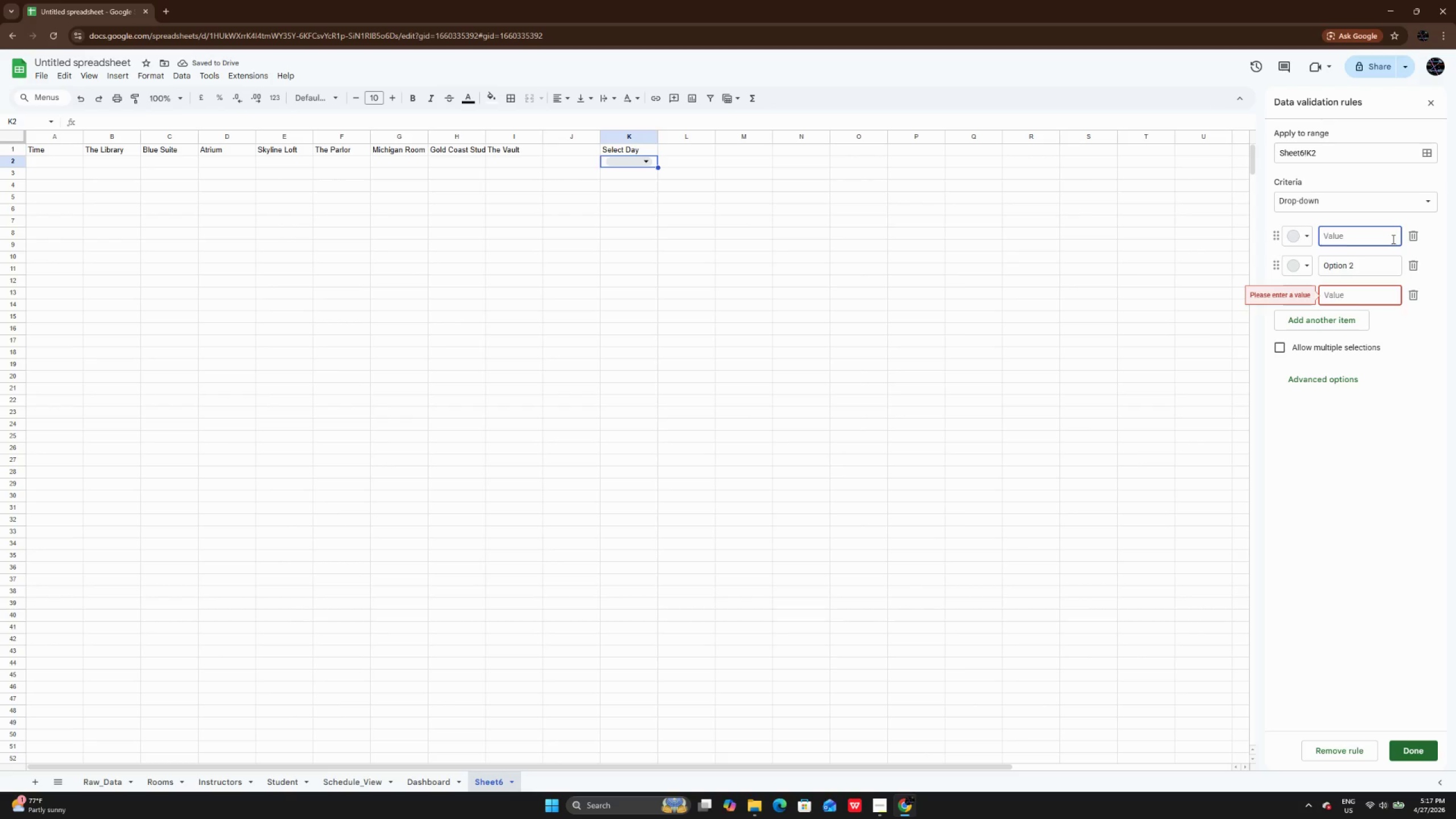 
key(Backspace)
 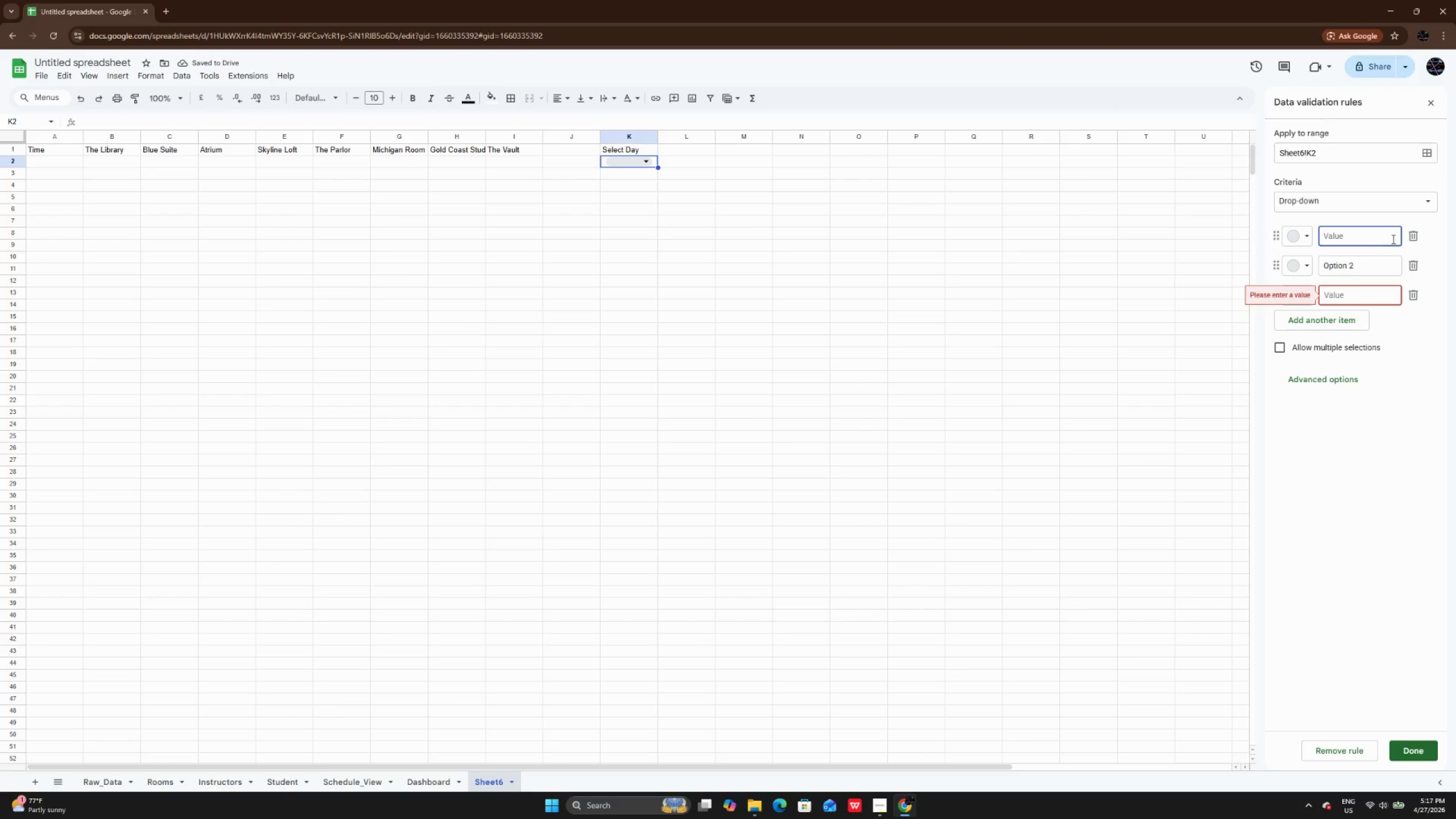 
key(Backspace)
 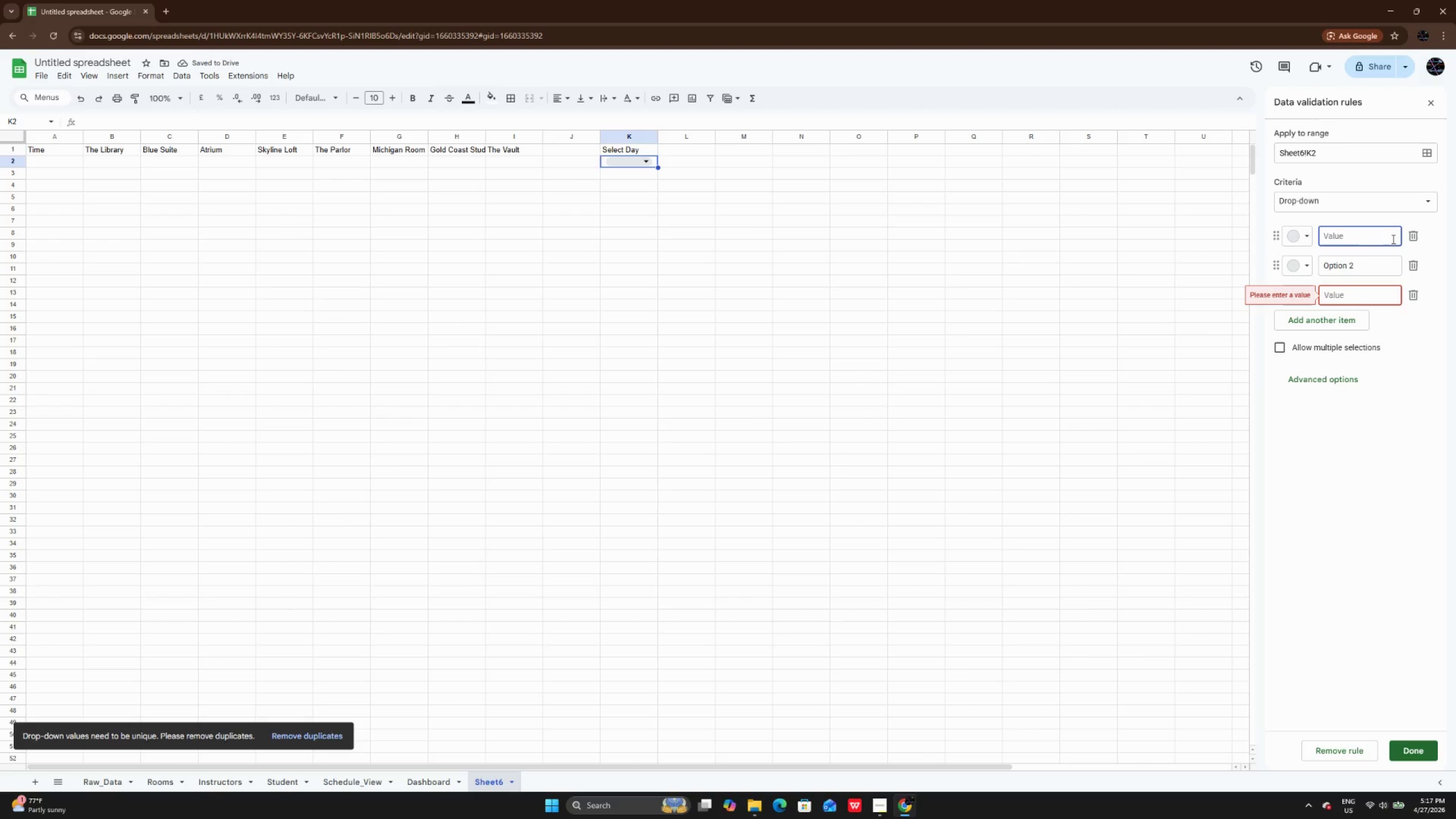 
key(F)
 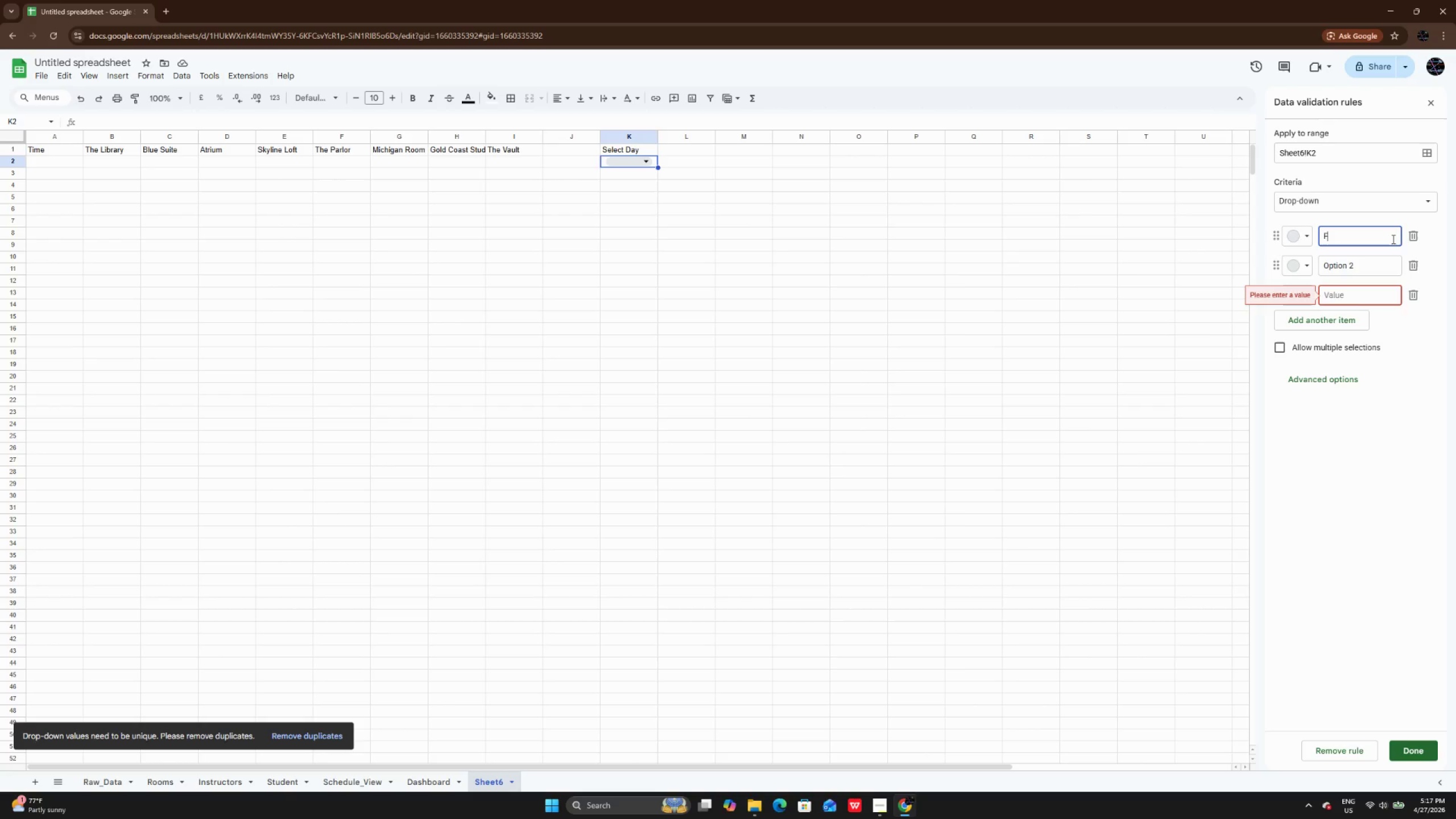 
key(CapsLock)
 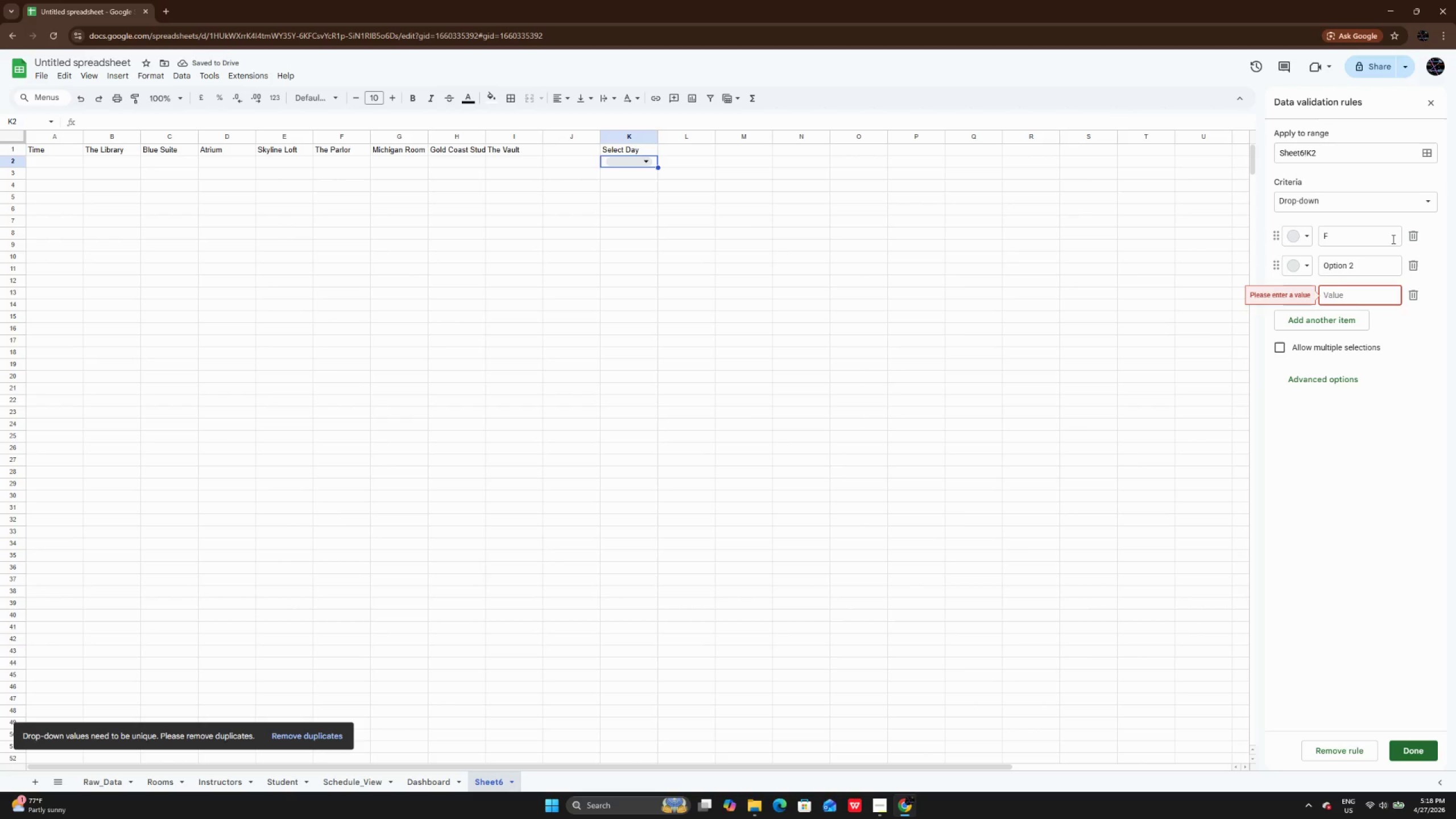 
wait(8.17)
 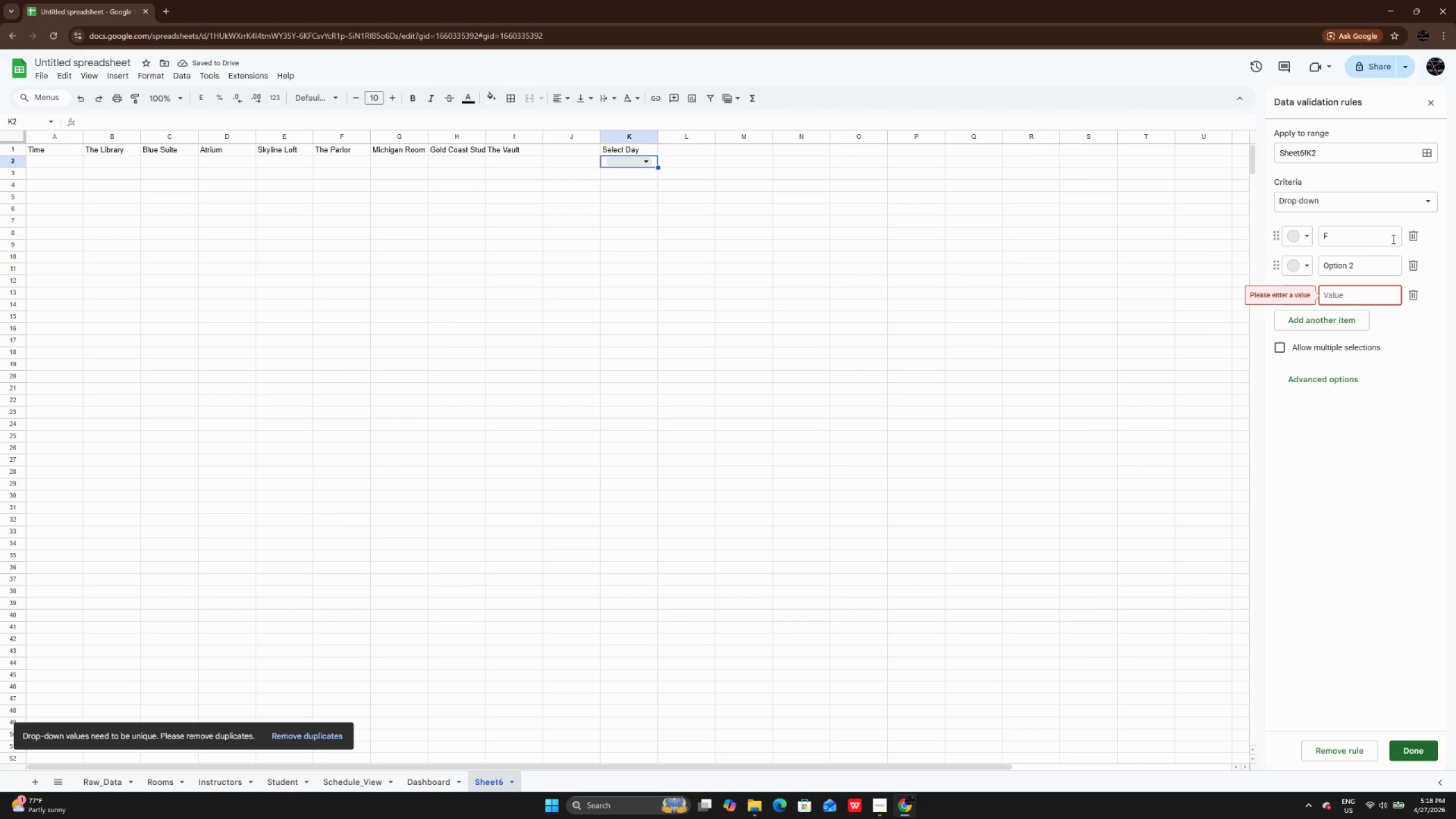 
left_click([1392, 239])
 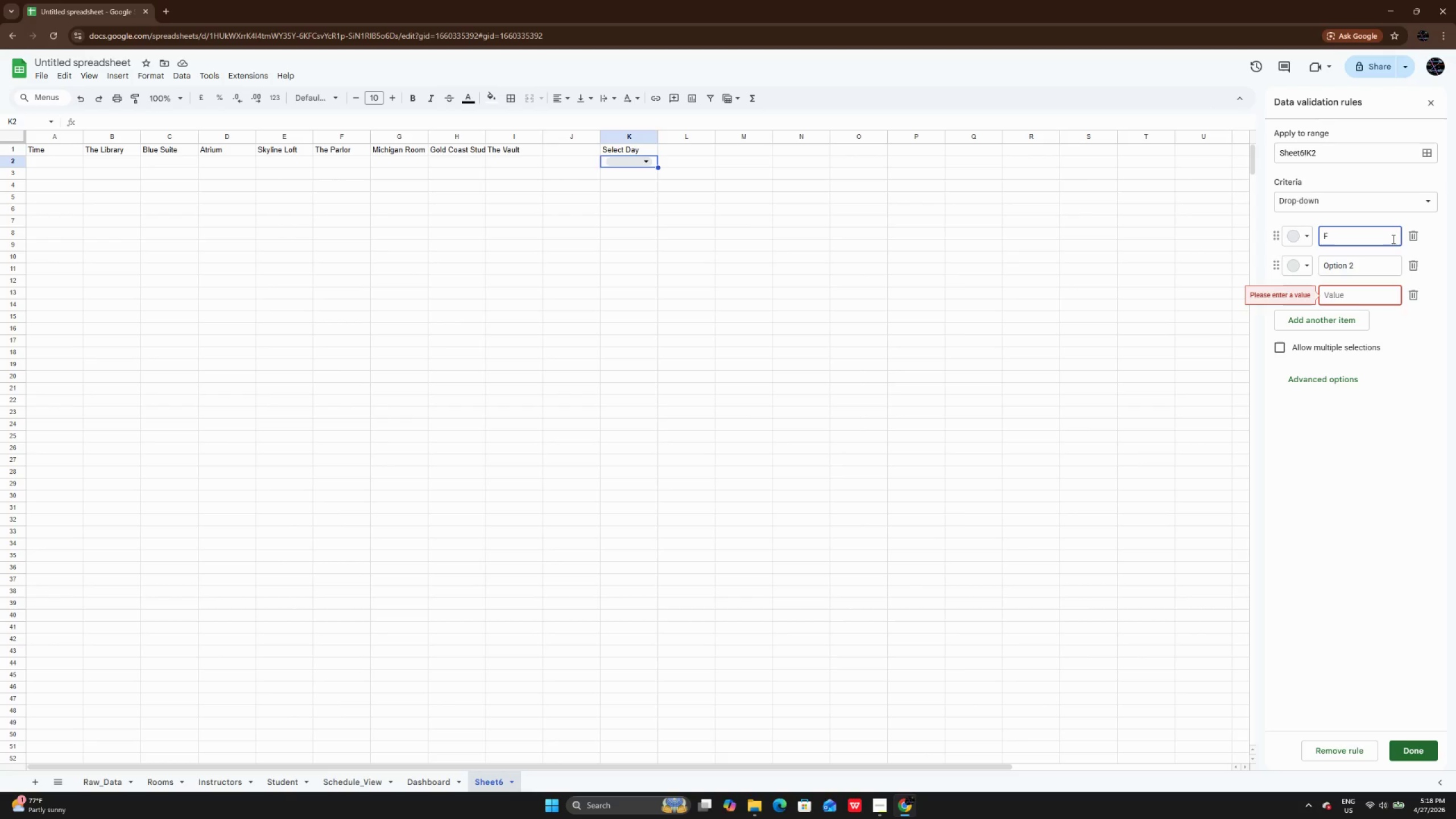 
type(RIDAY)
key(Backspace)
key(Backspace)
key(Backspace)
key(Backspace)
key(Backspace)
 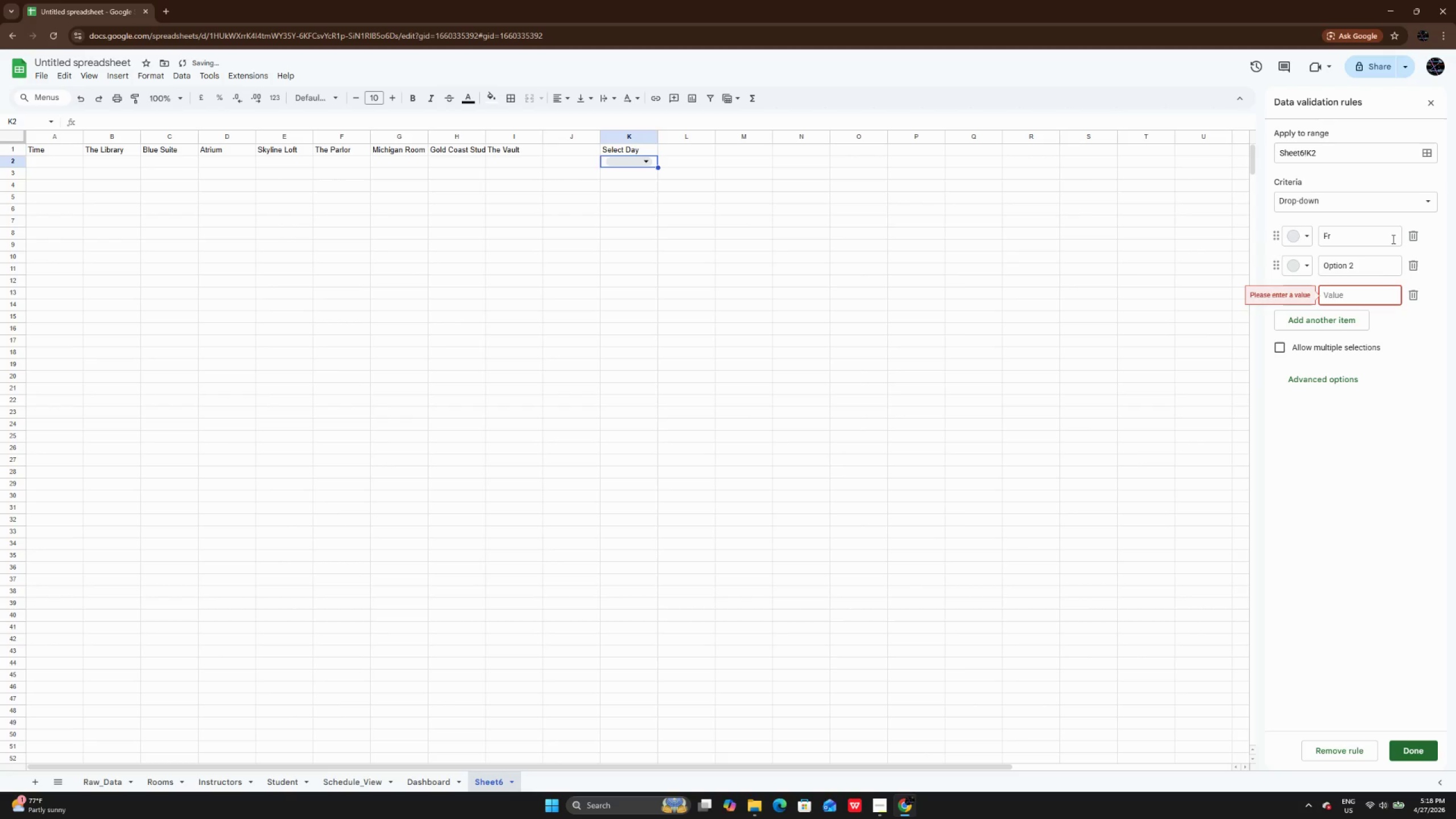 
left_click([1392, 239])
 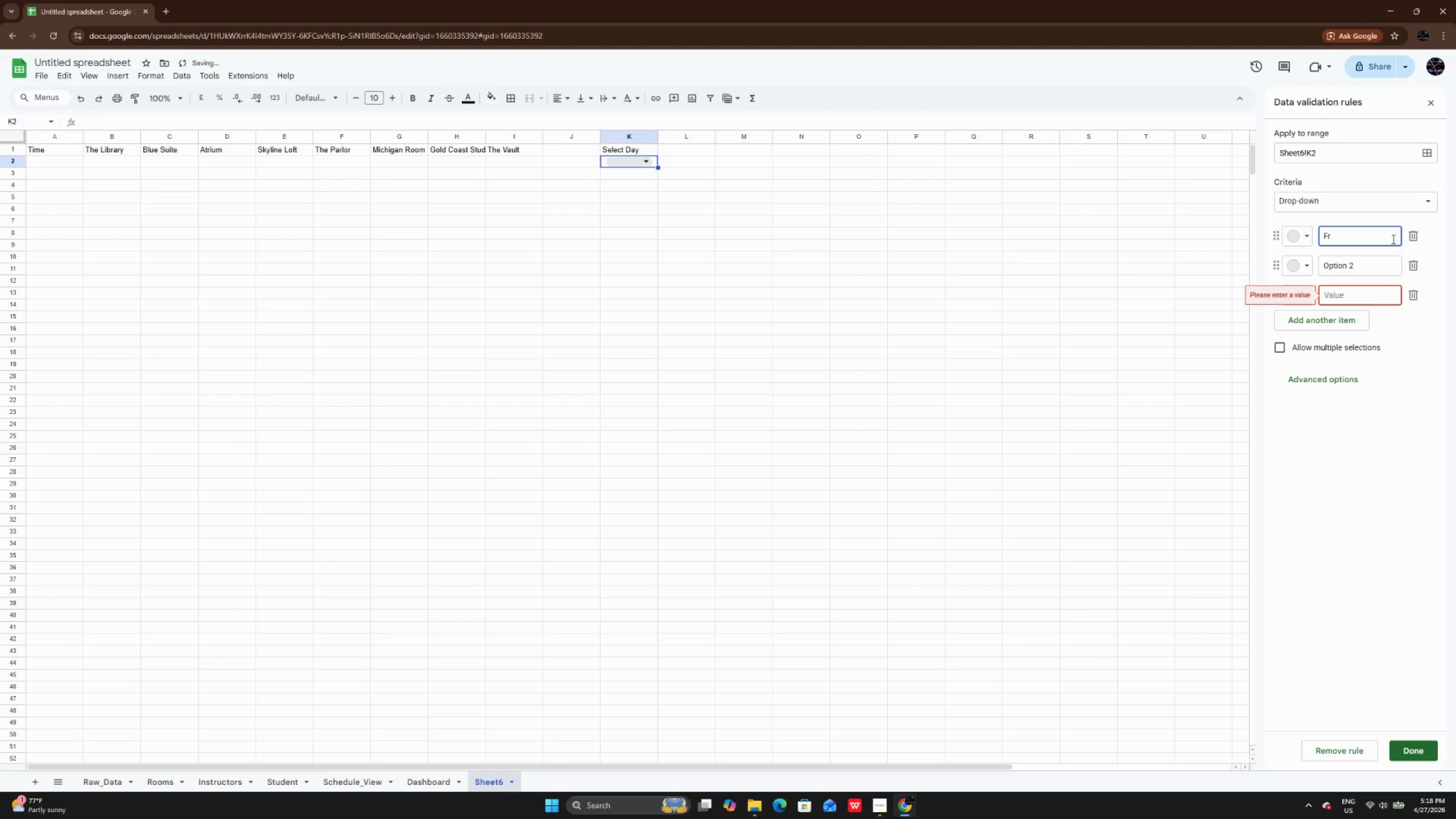 
type(IDAY)
key(Backspace)
key(Backspace)
key(Backspace)
 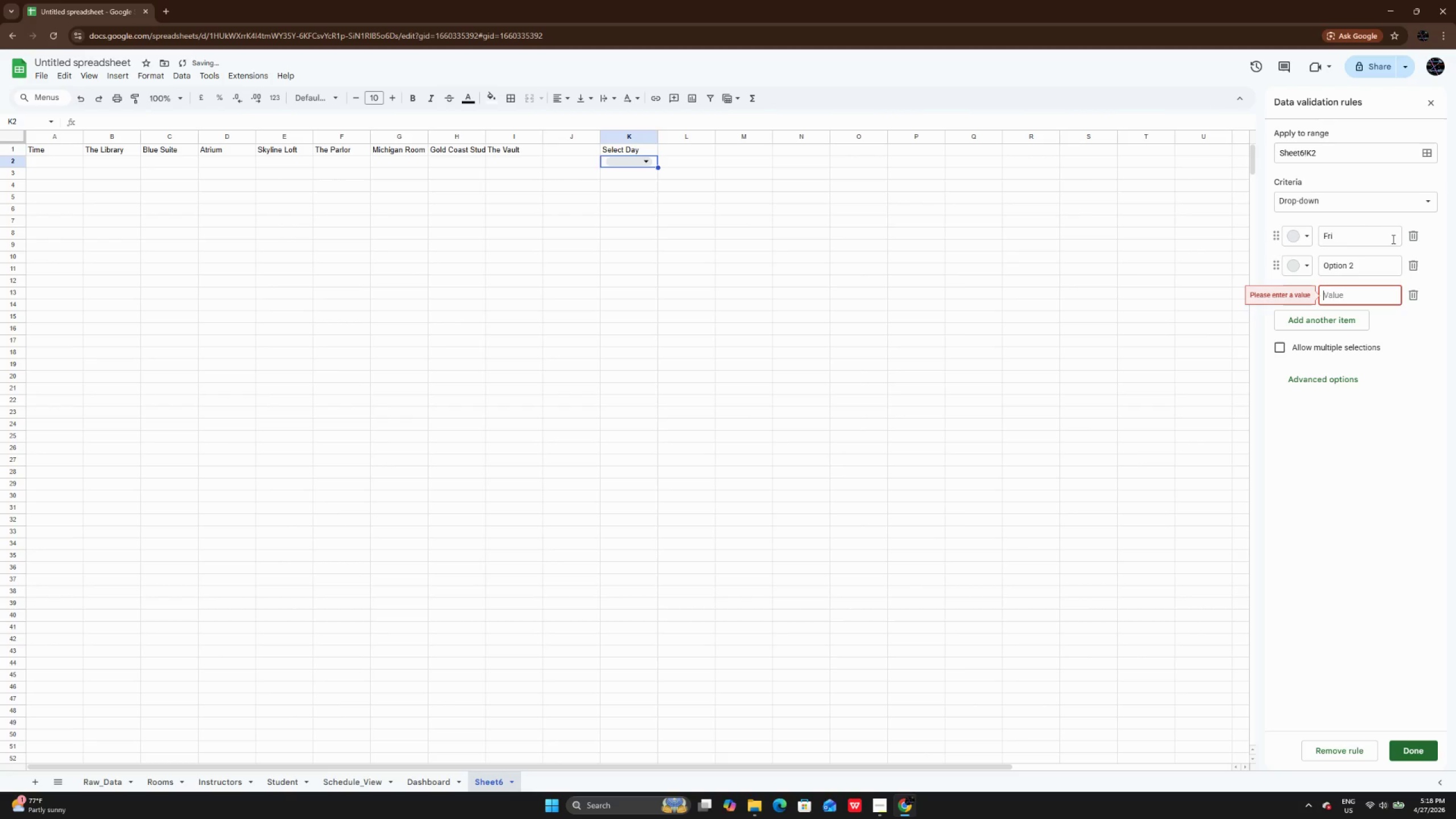 
left_click([1392, 239])
 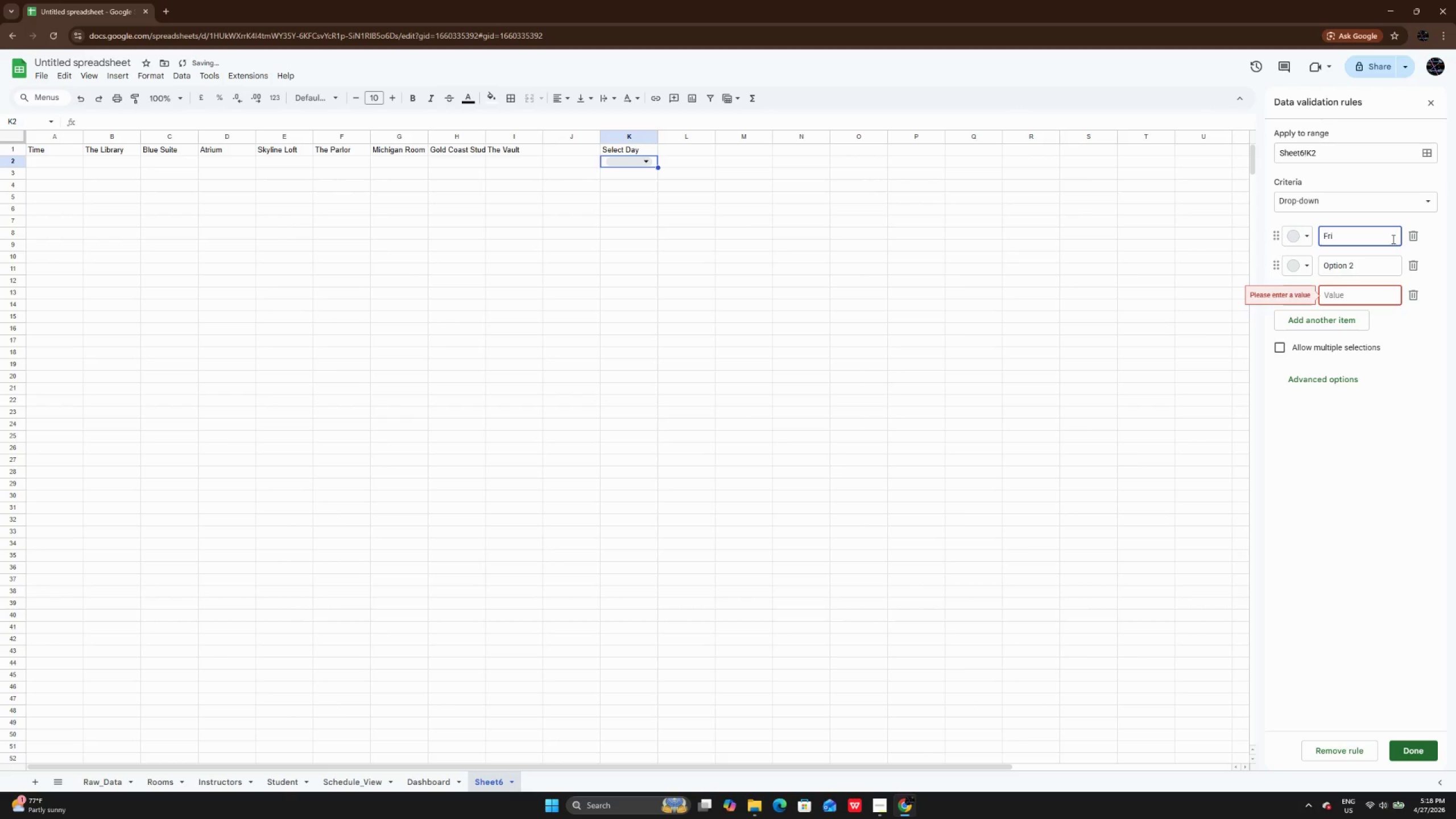 
type(DAY)
 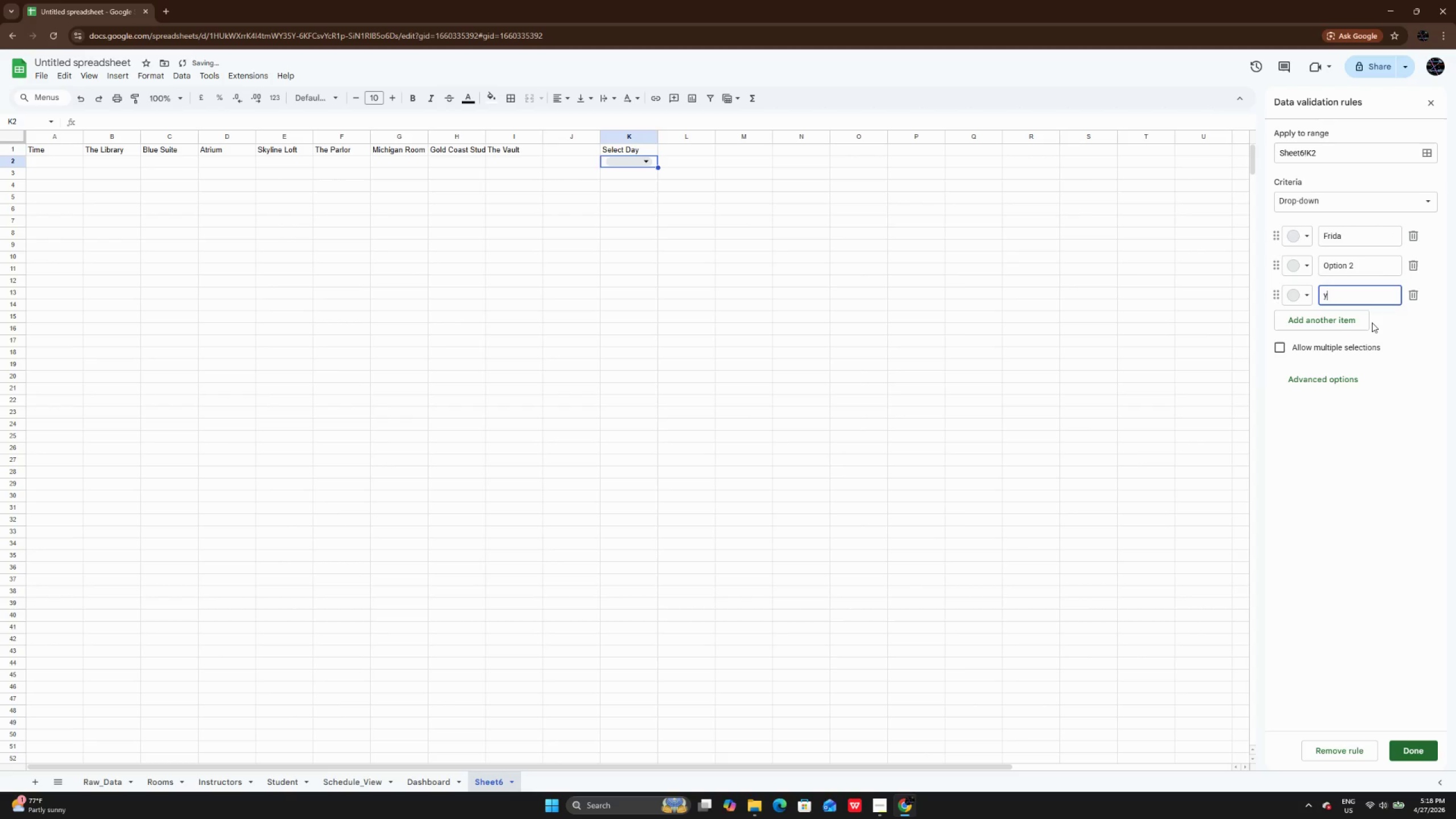 
key(Backspace)
 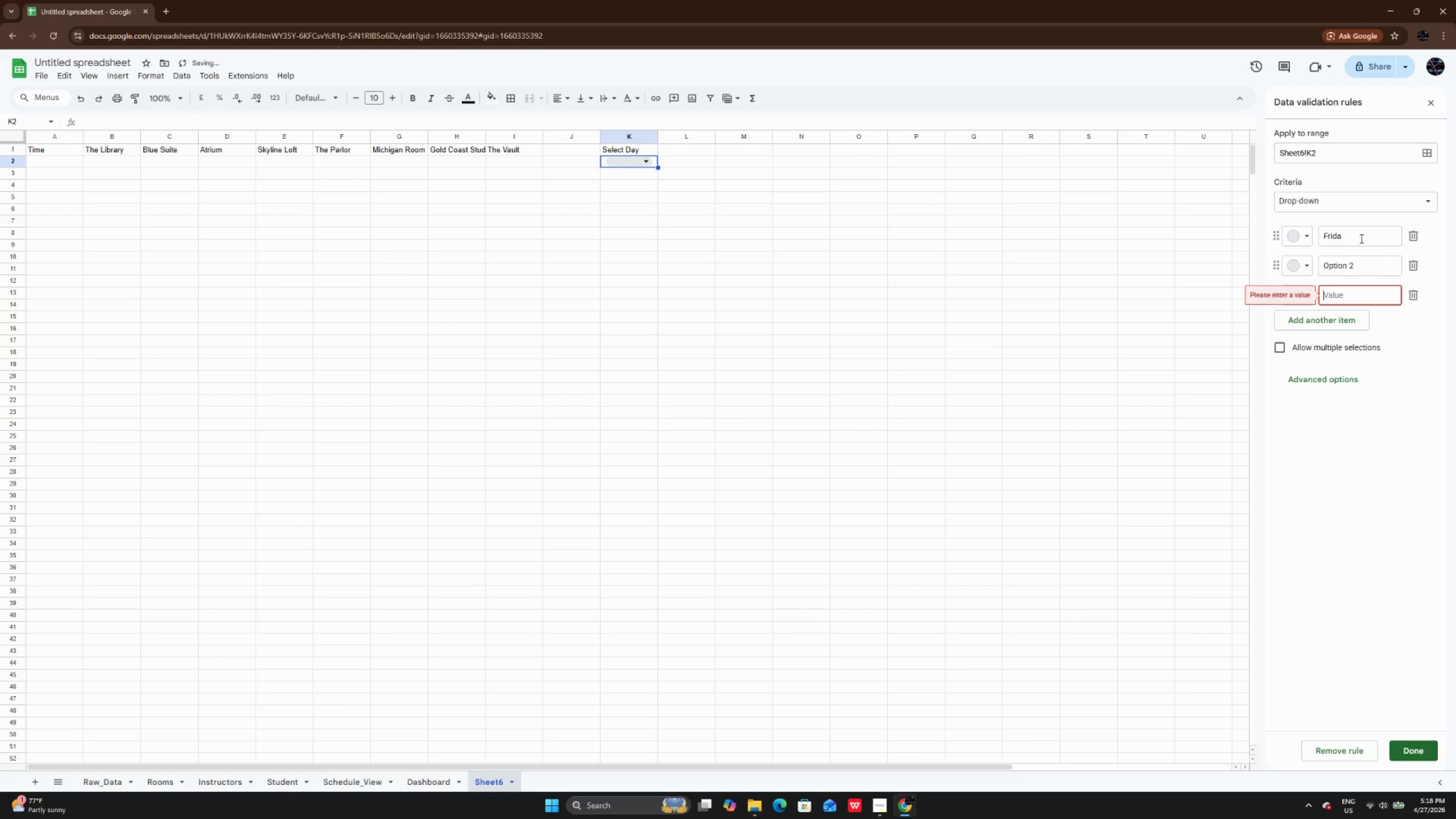 
left_click([1362, 236])
 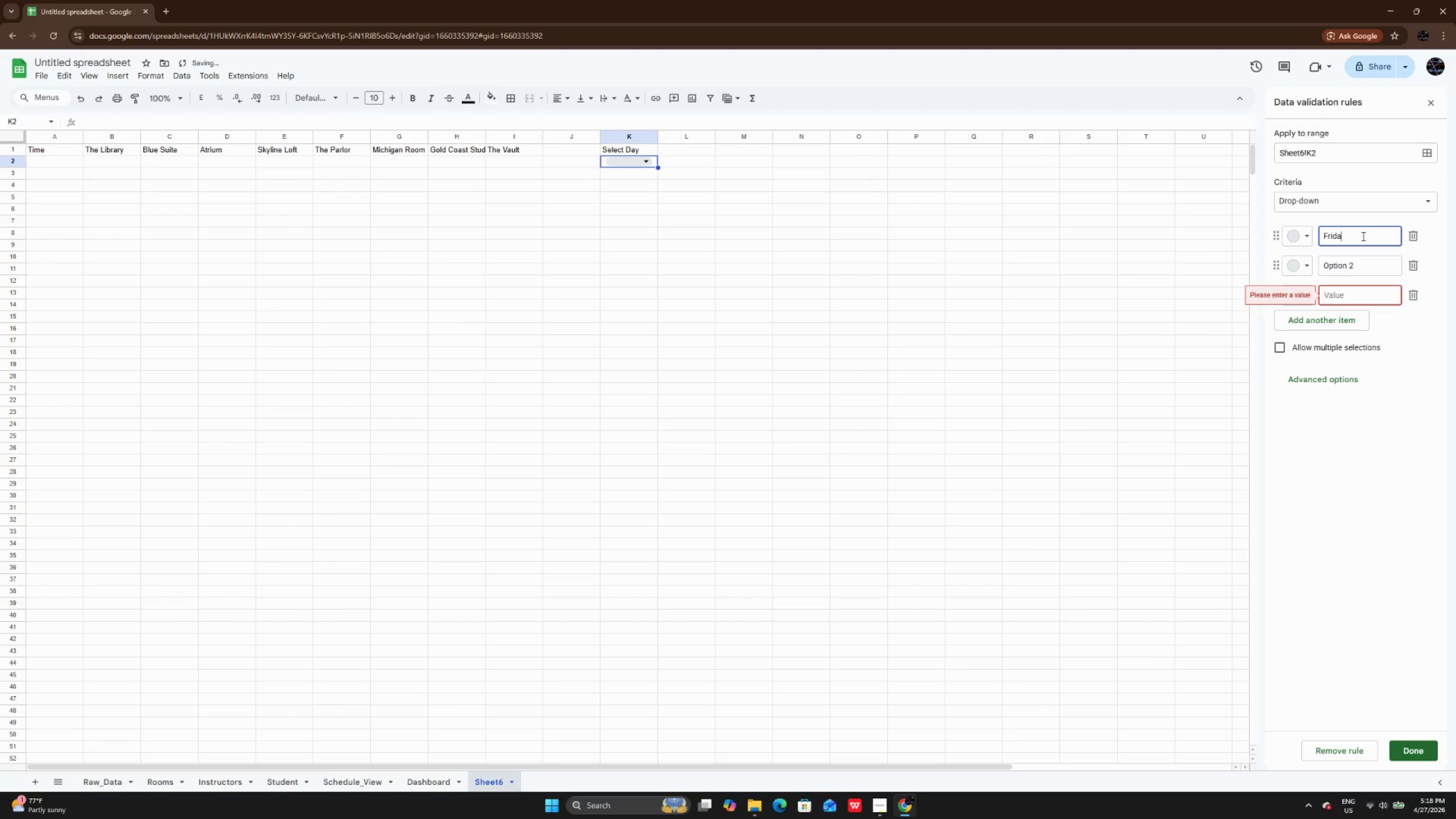 
key(Y)
 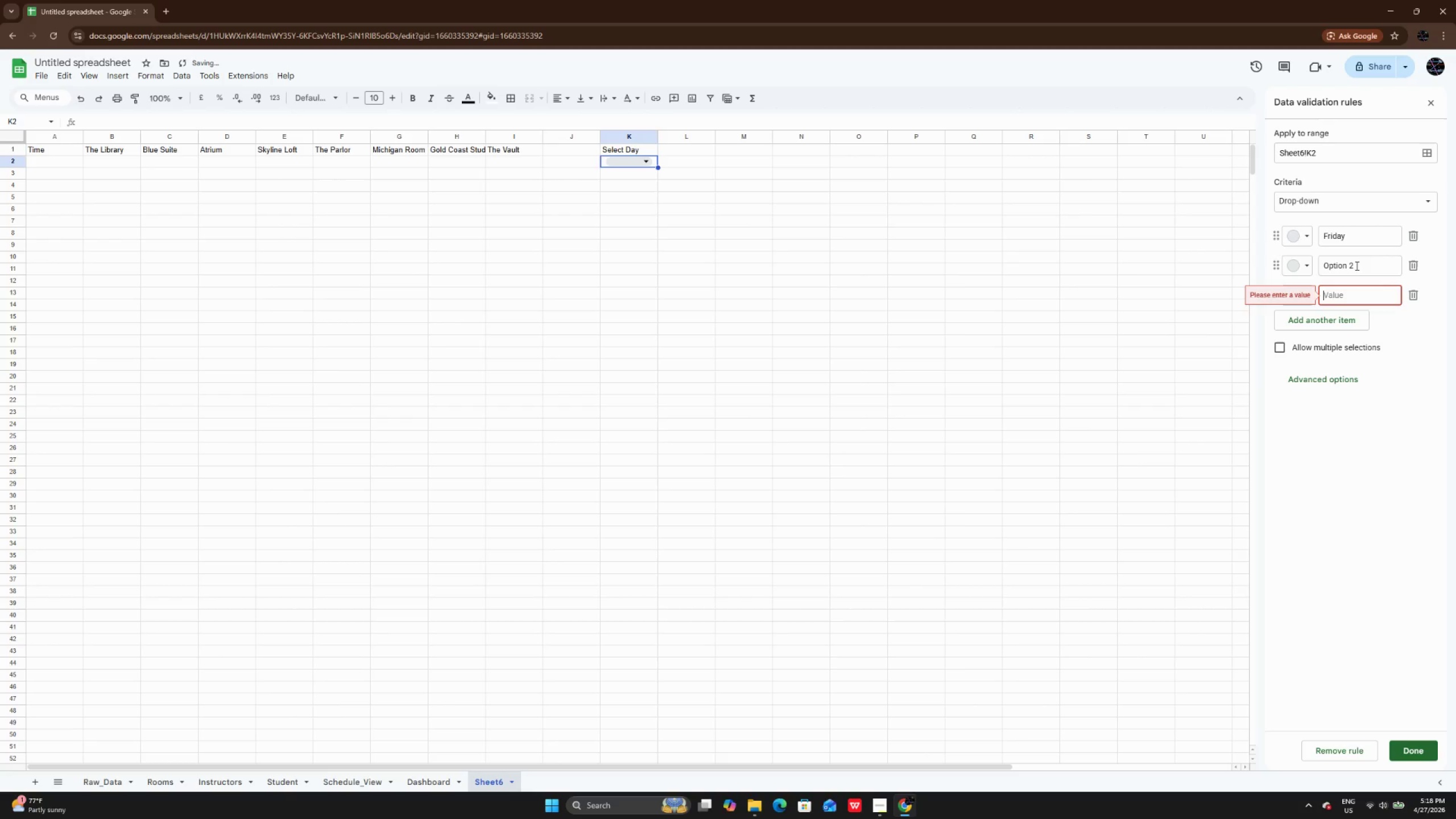 
left_click([1356, 266])
 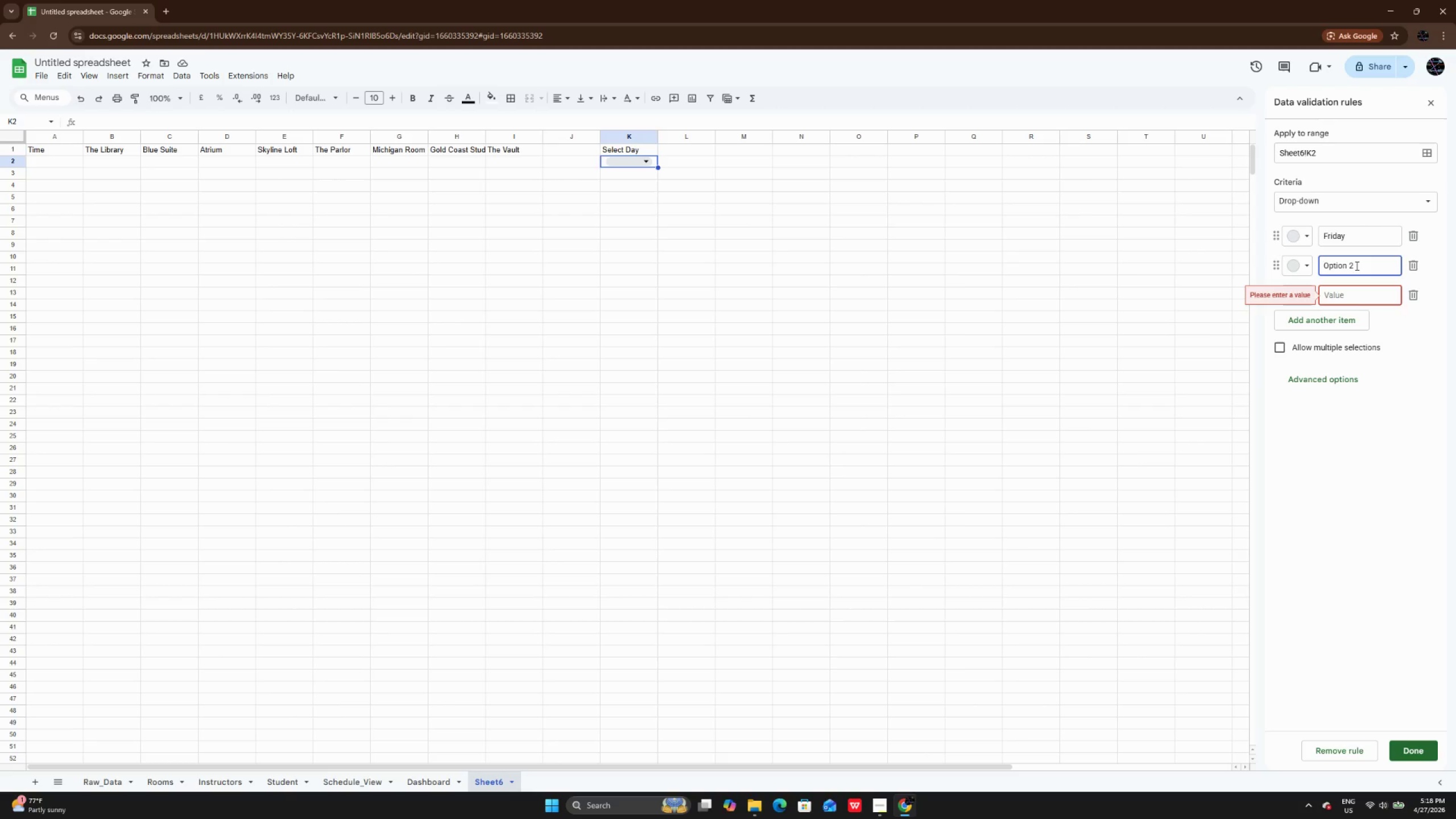 
wait(7.97)
 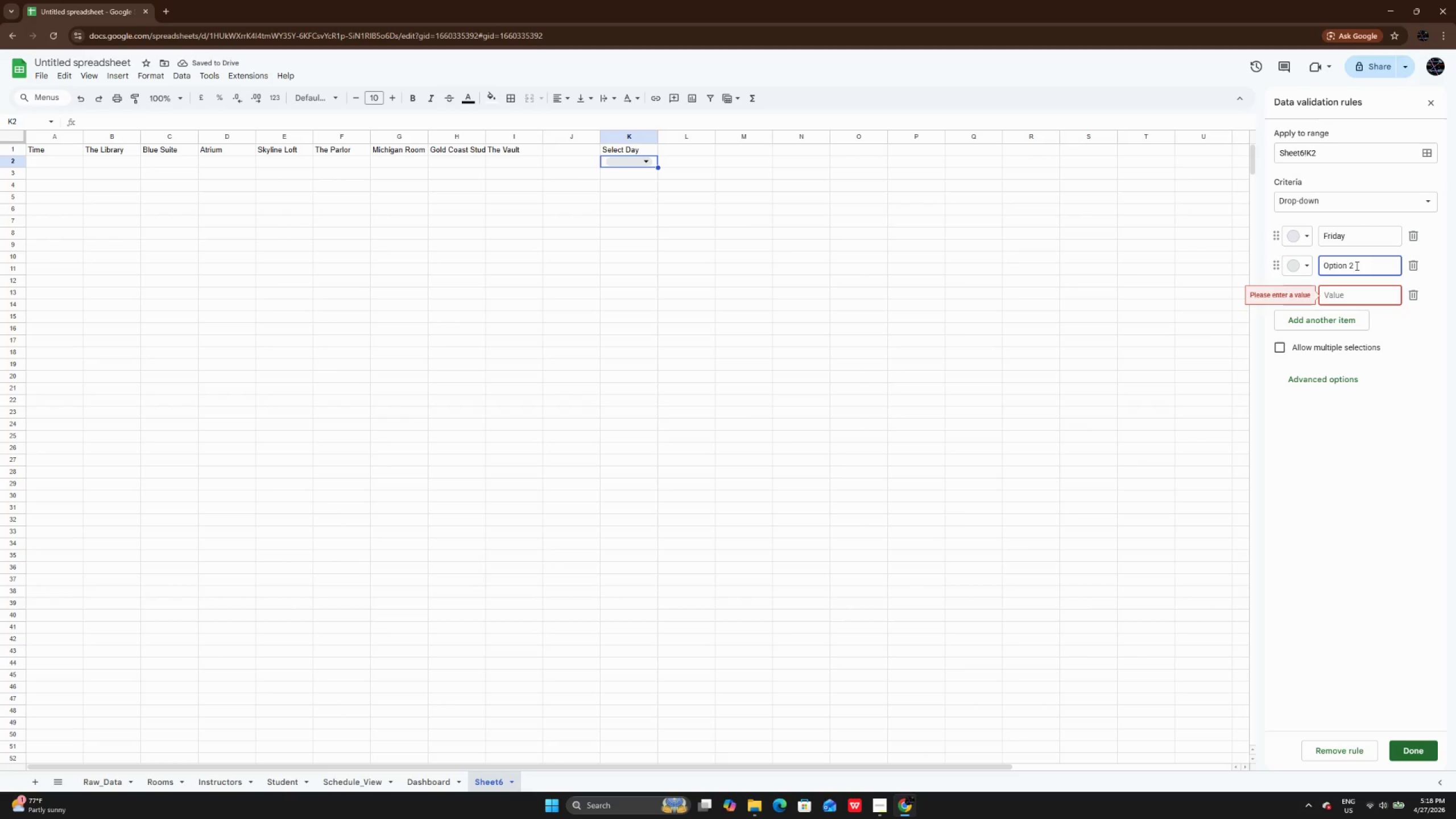 
key(Backspace)
key(Backspace)
key(Backspace)
key(Backspace)
key(Backspace)
key(Backspace)
key(Backspace)
key(Backspace)
type(Sar)
key(Backspace)
type(t)
key(Backspace)
 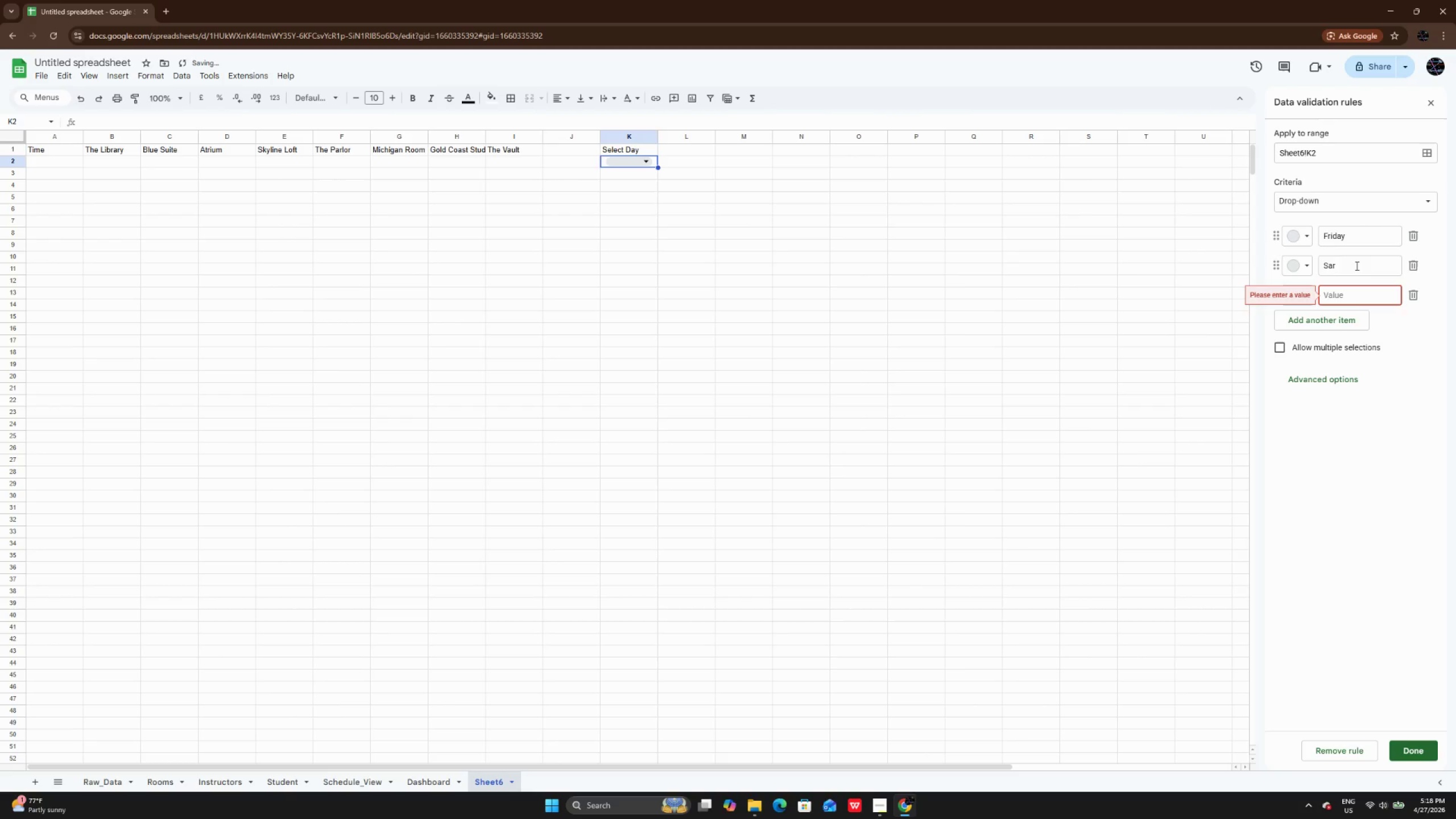 
left_click([1356, 266])
 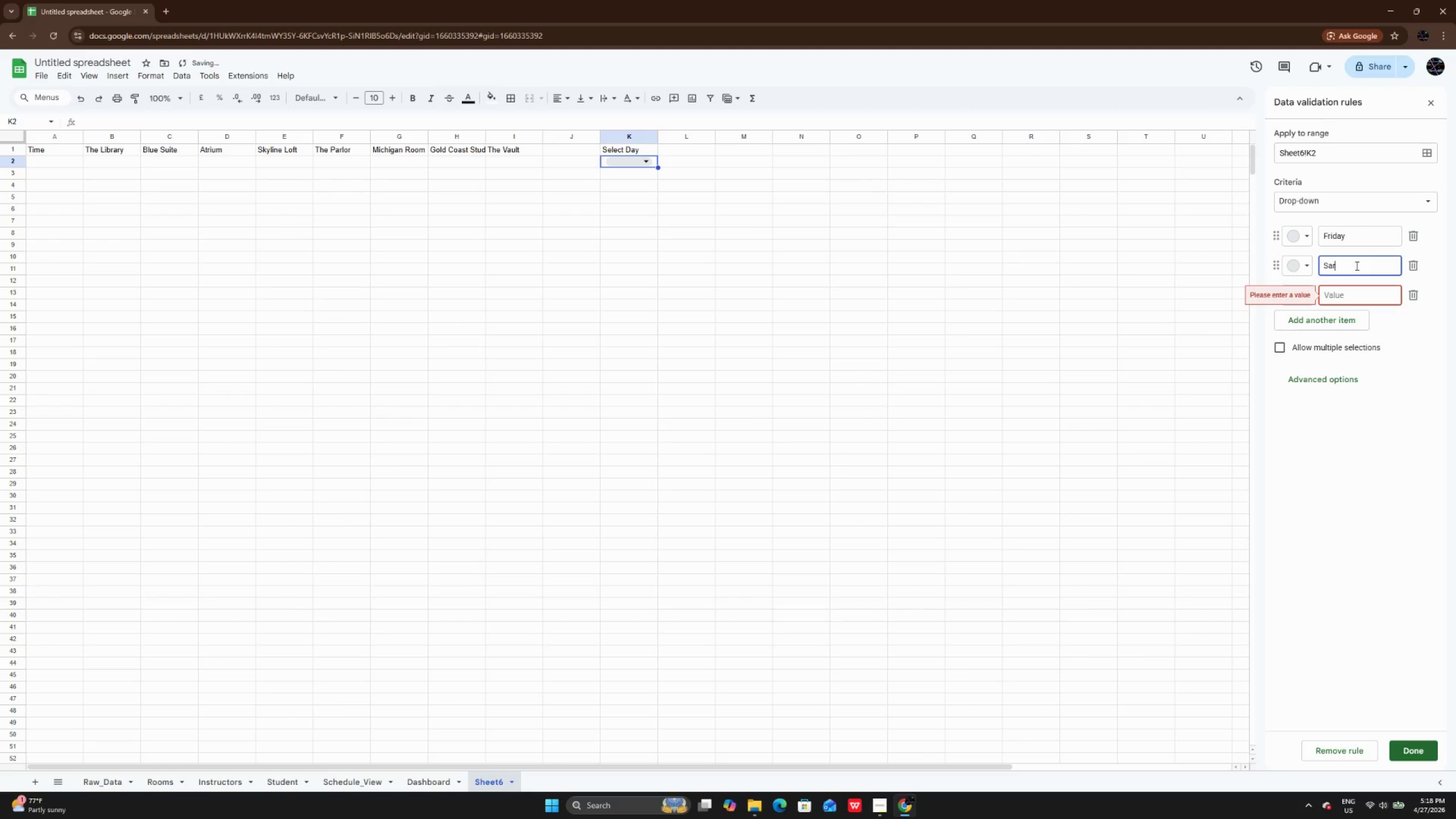 
key(T)
 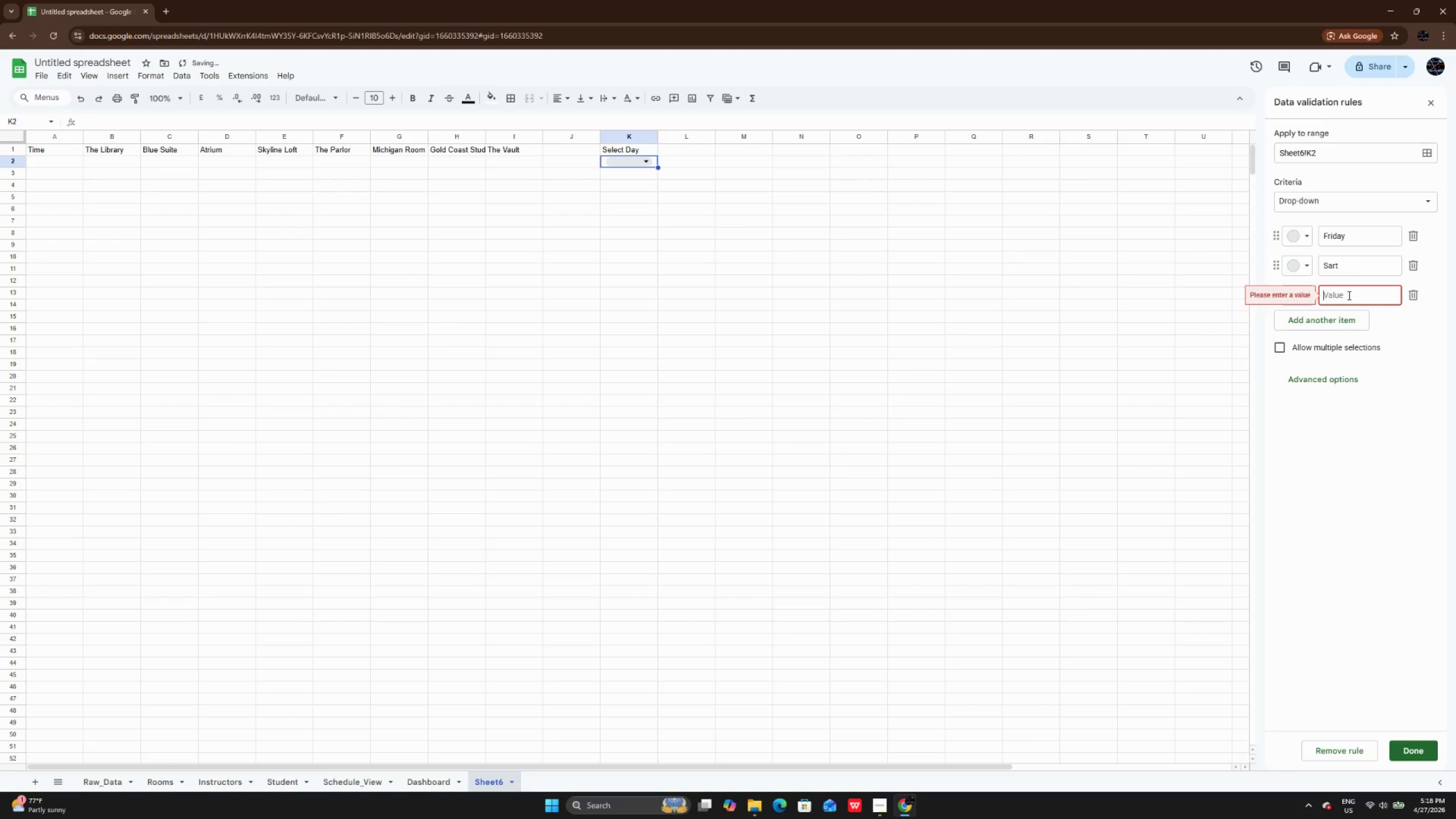 
left_click_drag(start_coordinate=[1354, 413], to_coordinate=[1354, 419])
 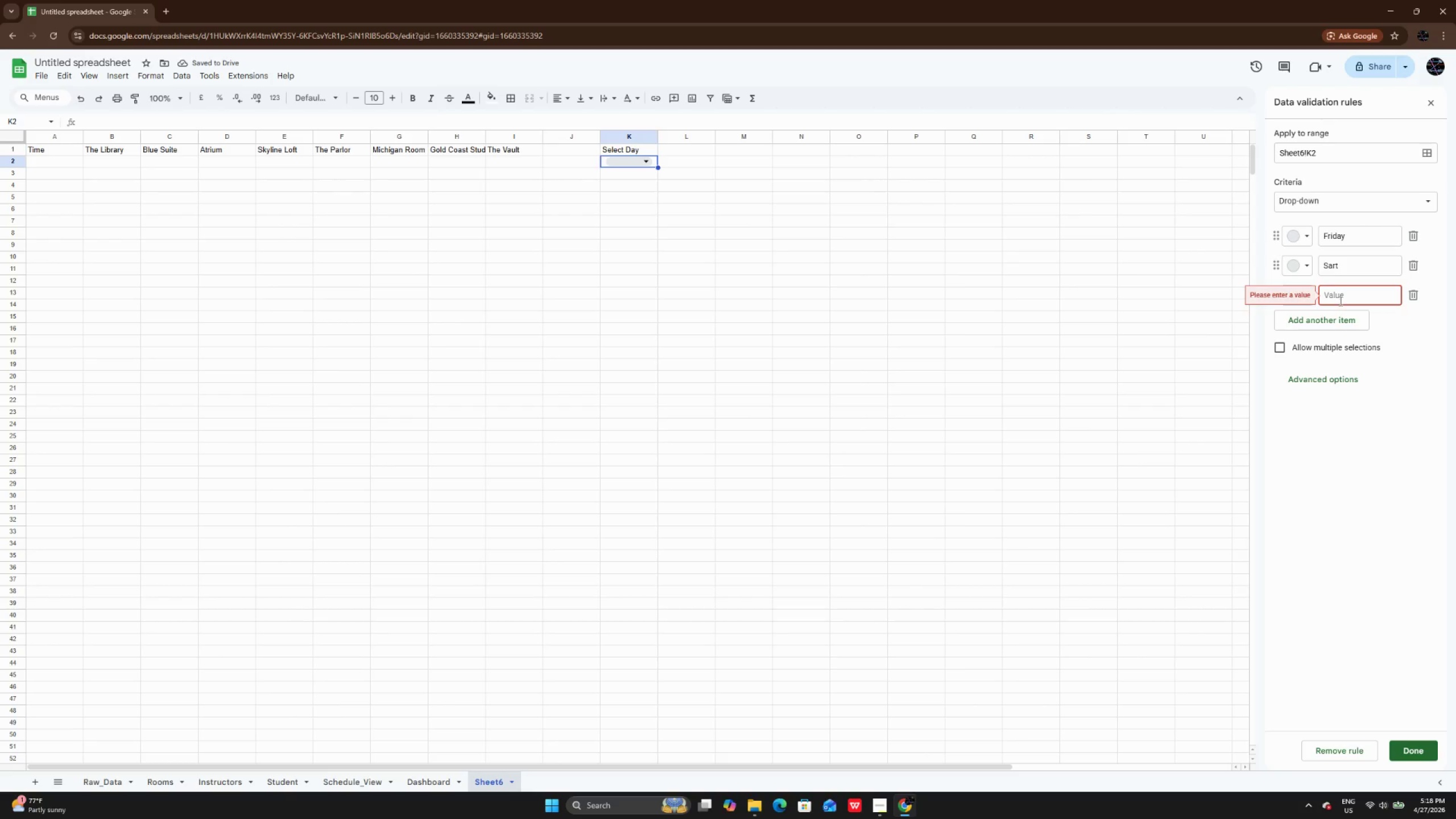 
left_click([1339, 301])
 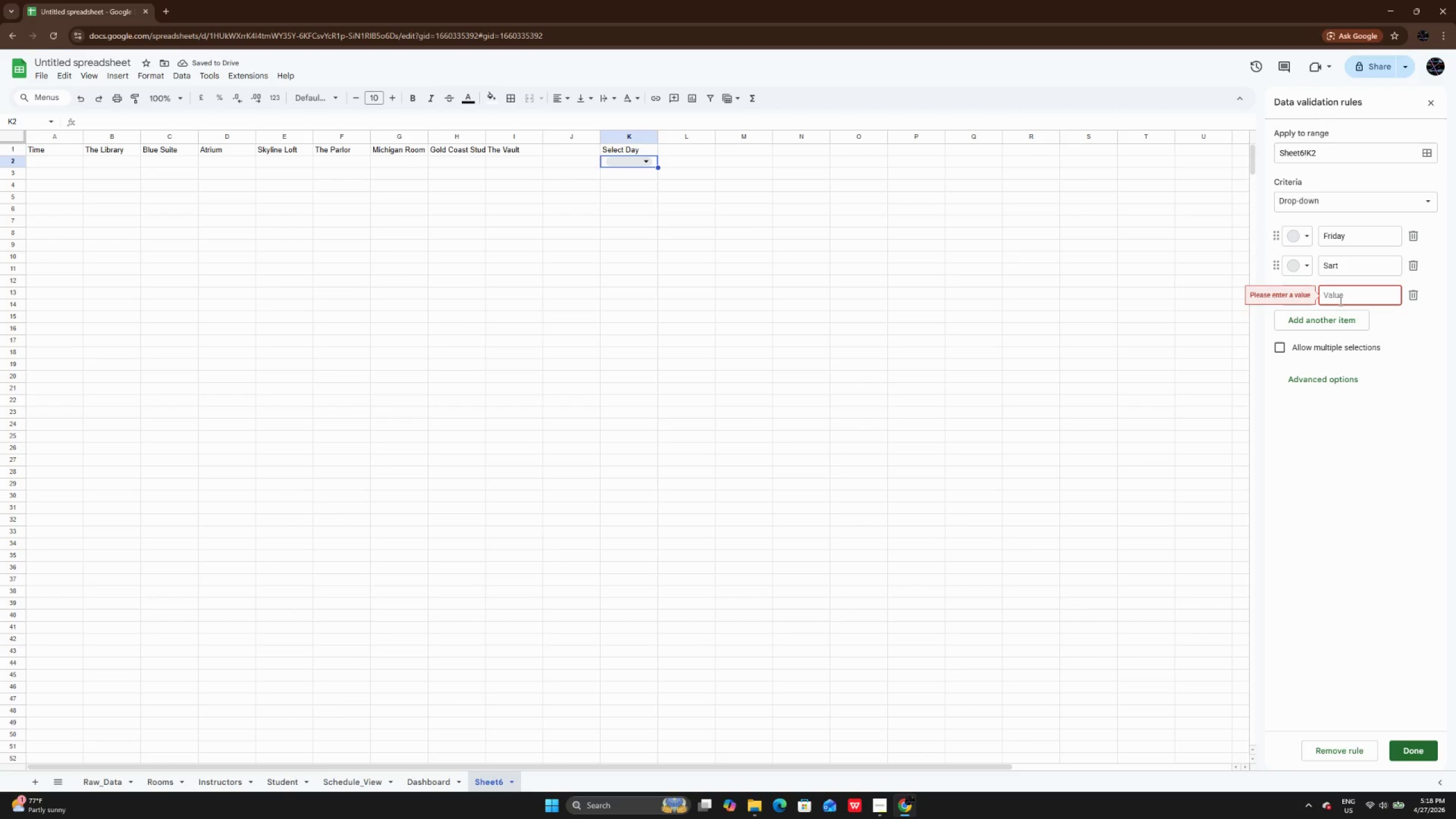 
type(op)
 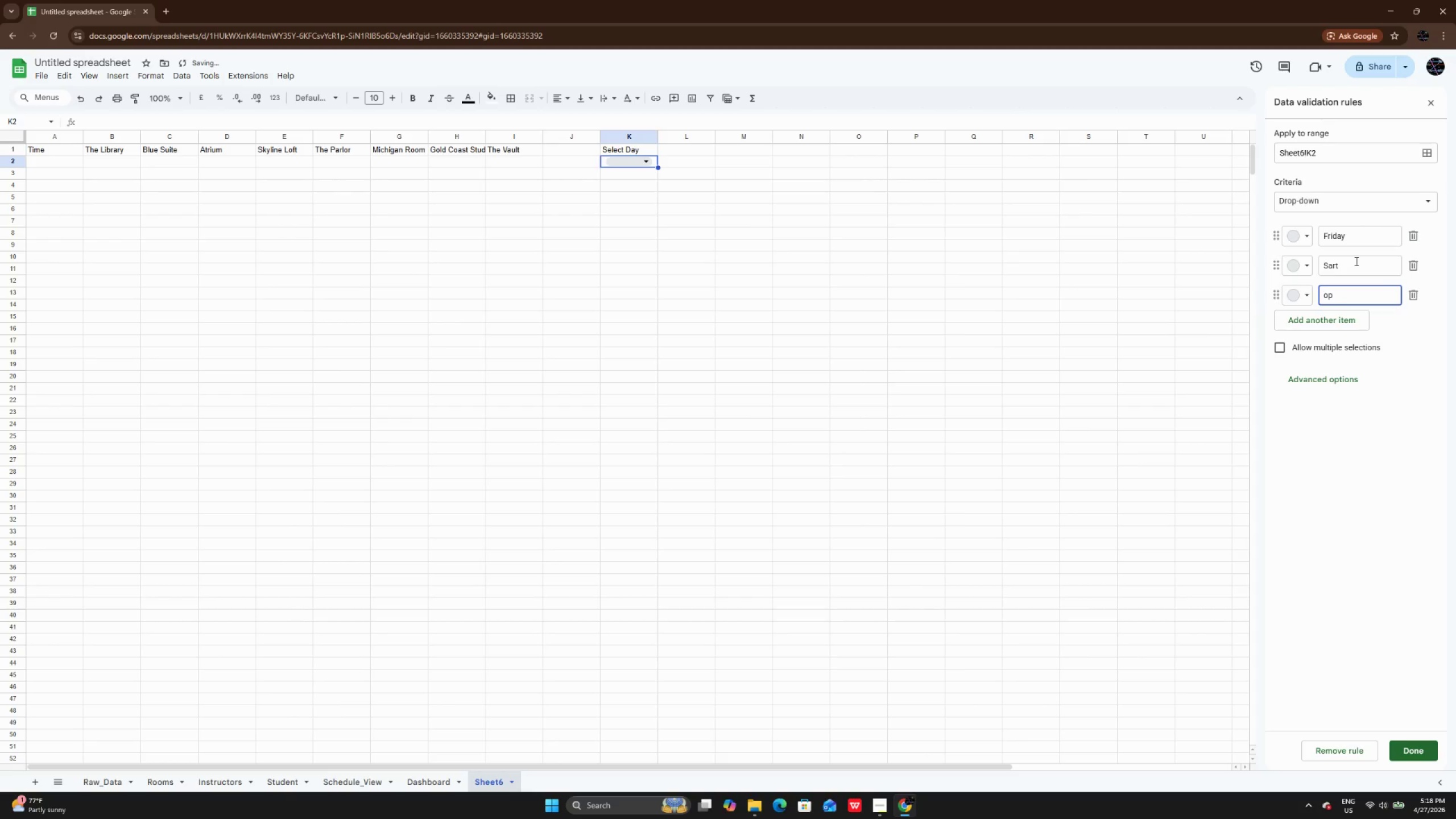 
left_click([1355, 261])
 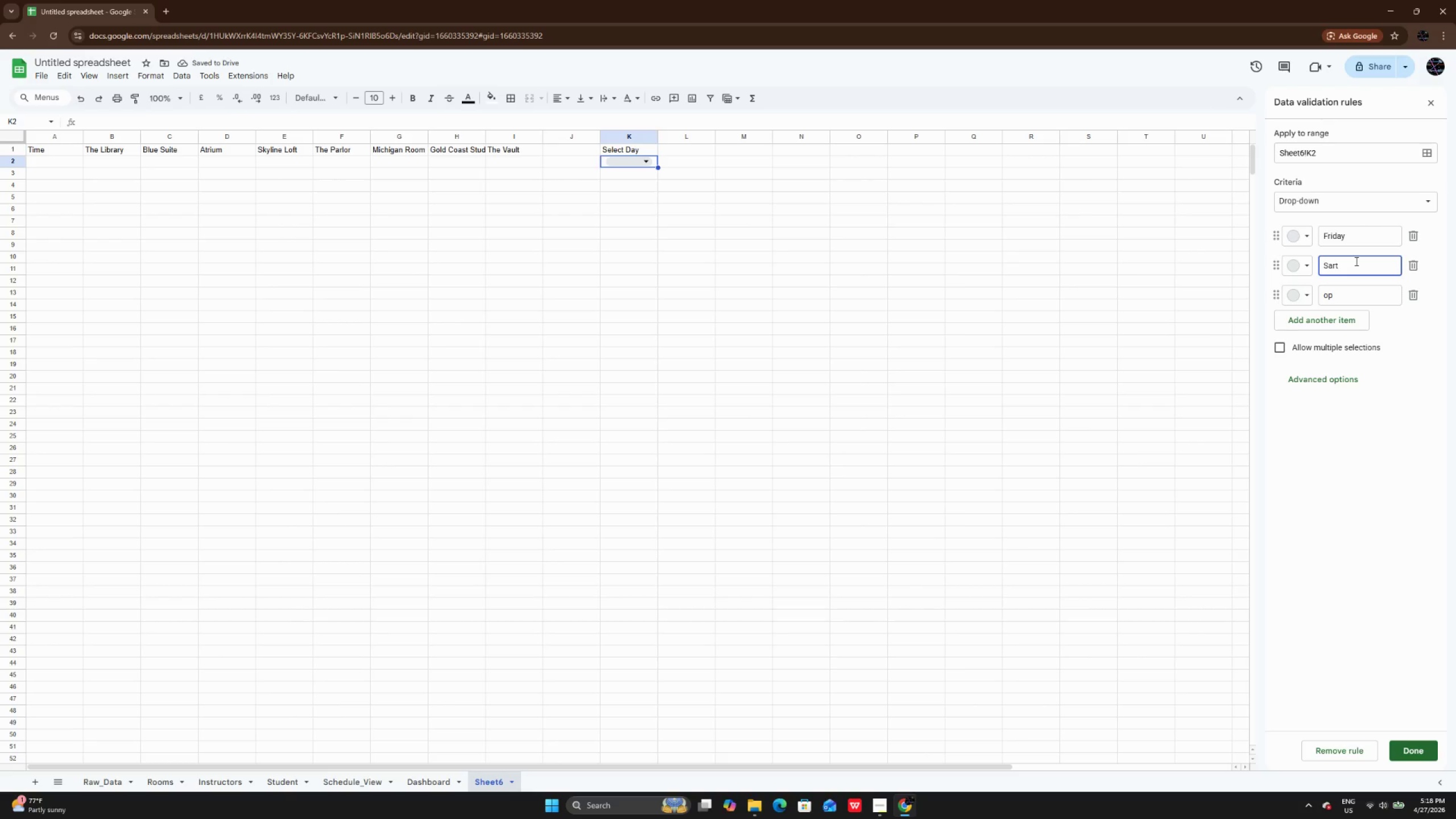 
key(Backspace)
key(Backspace)
type(turday)
 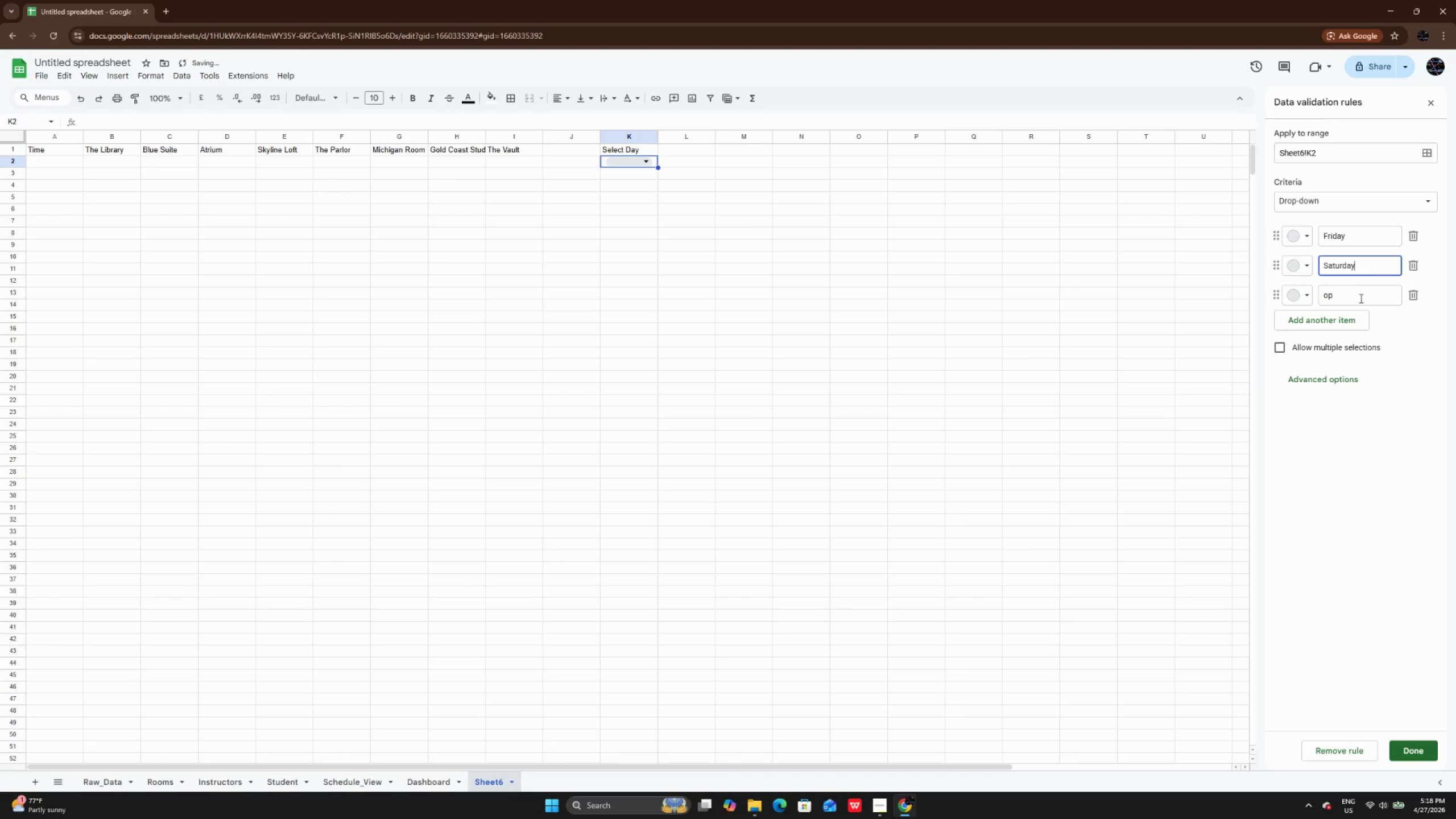 
left_click([1359, 300])
 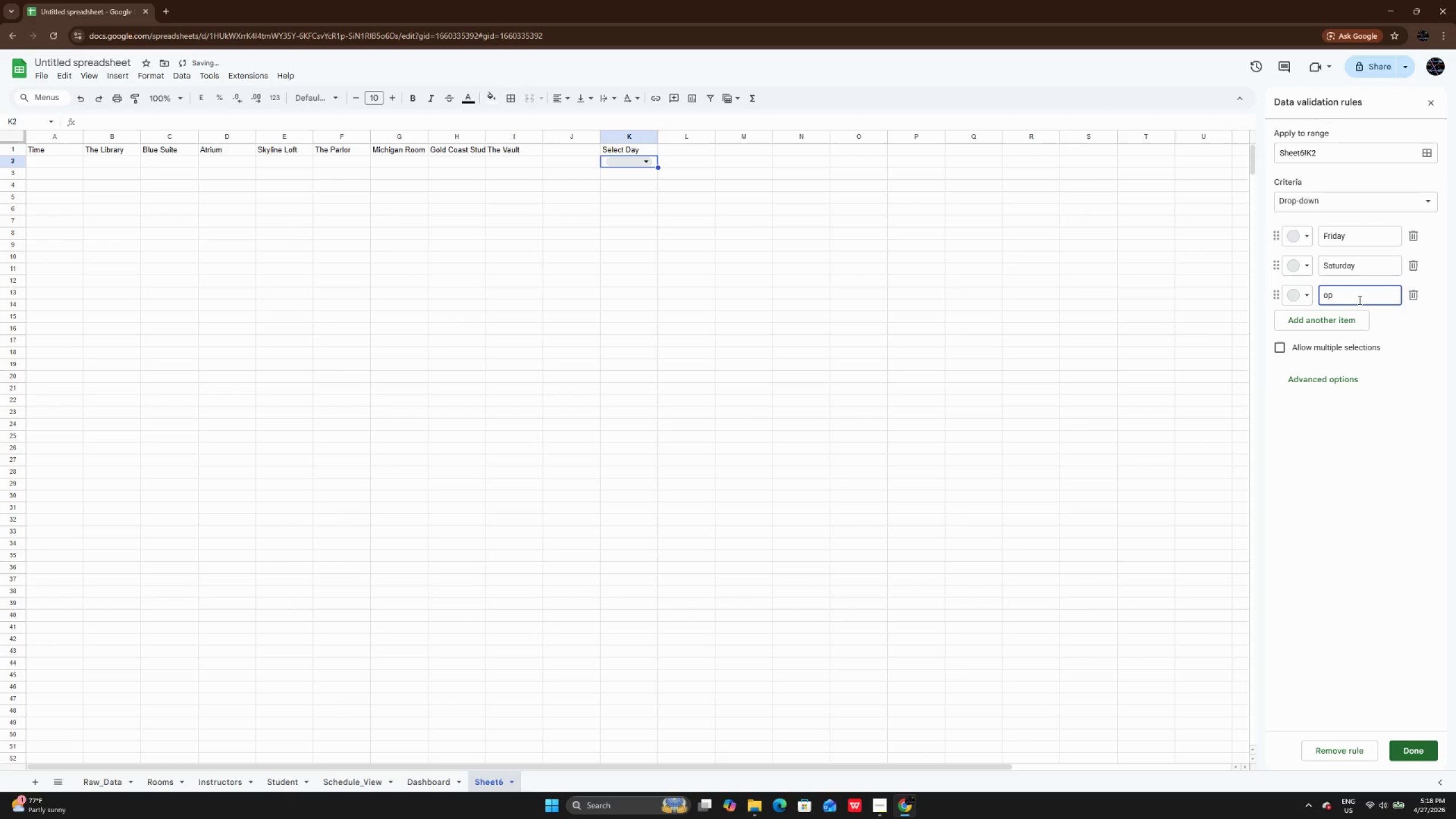 
key(Backspace)
key(Backspace)
key(Backspace)
type(Sunday)
 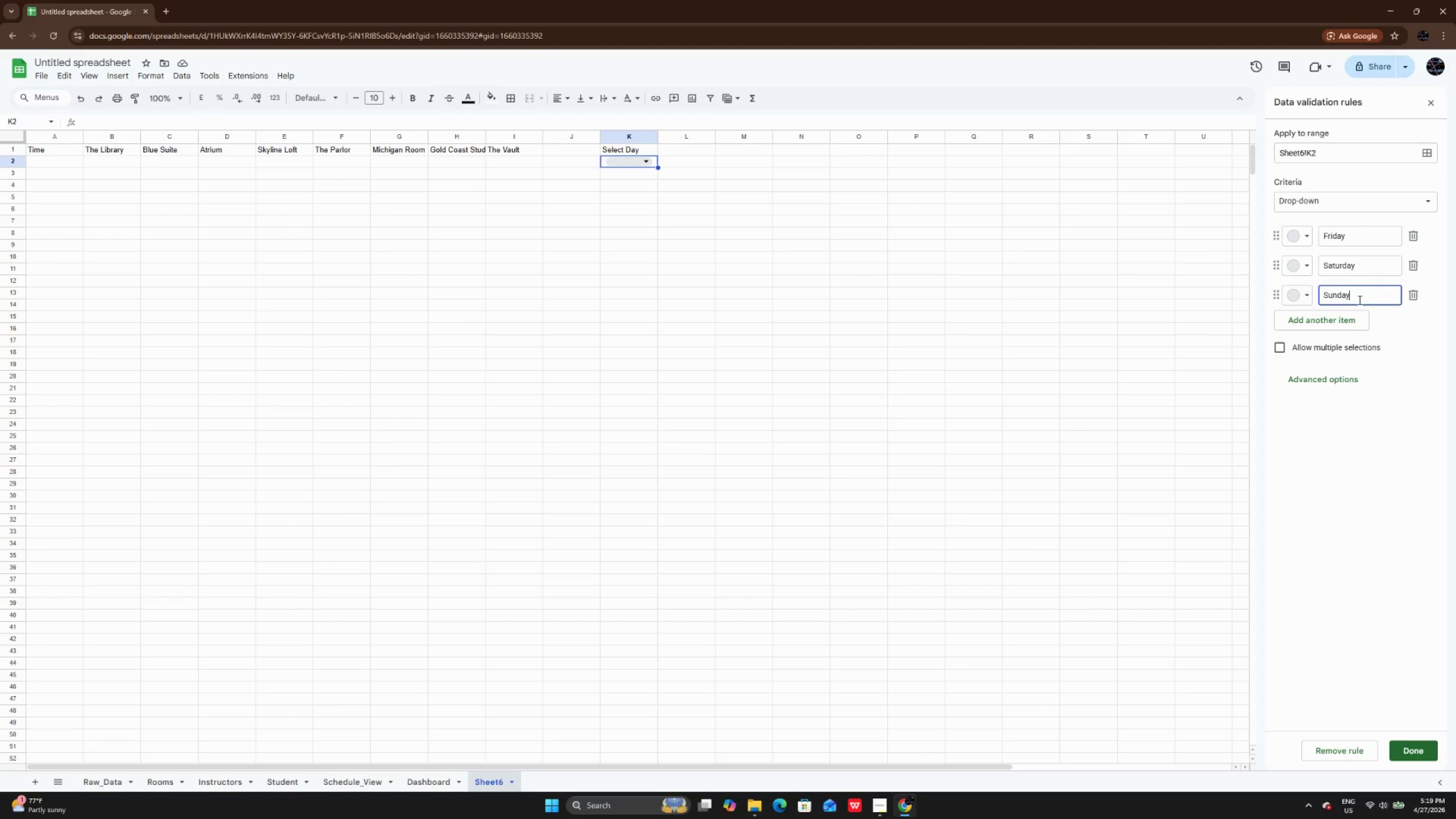 
wait(17.92)
 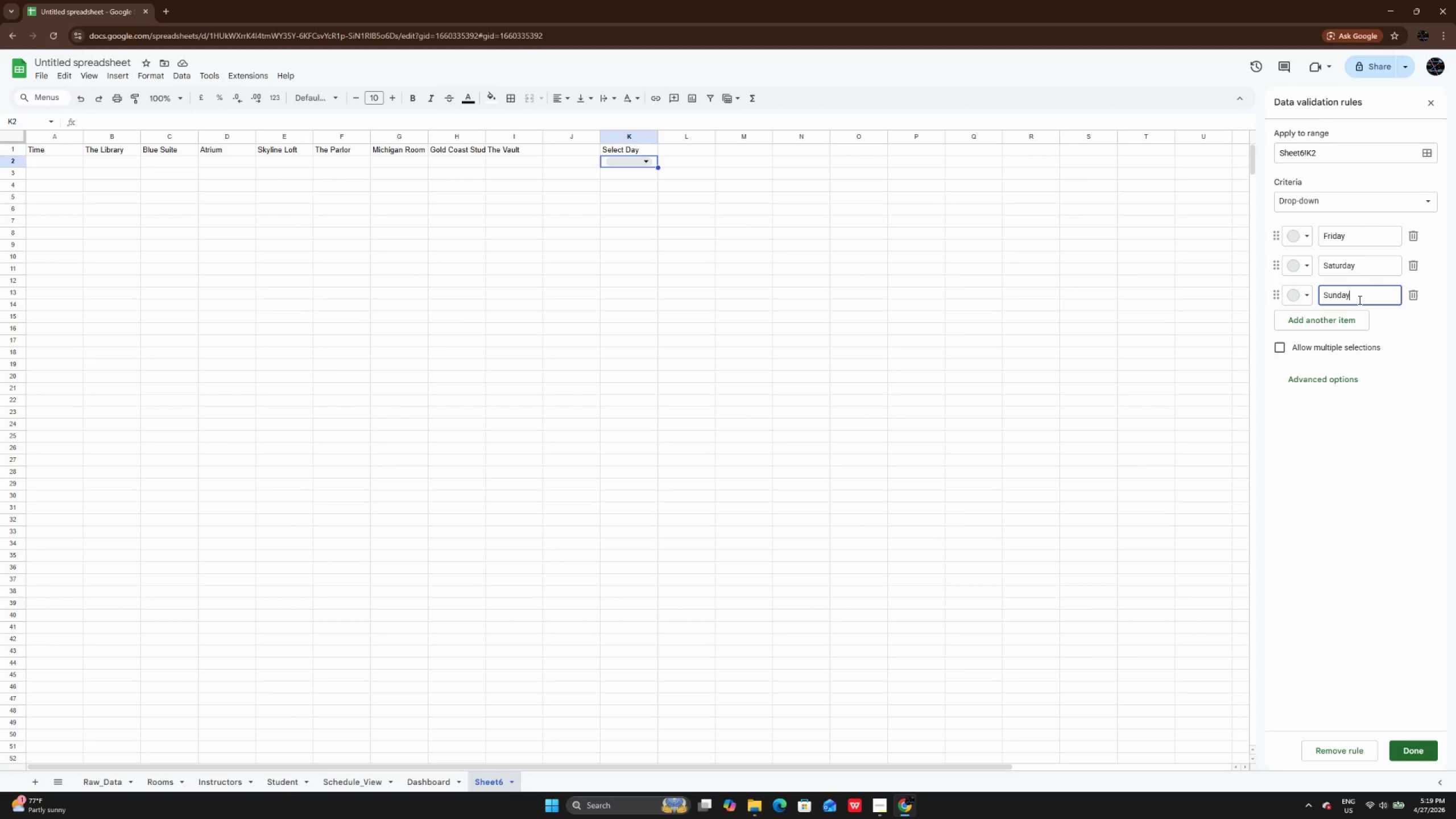 
left_click_drag(start_coordinate=[654, 766], to_coordinate=[549, 756])
 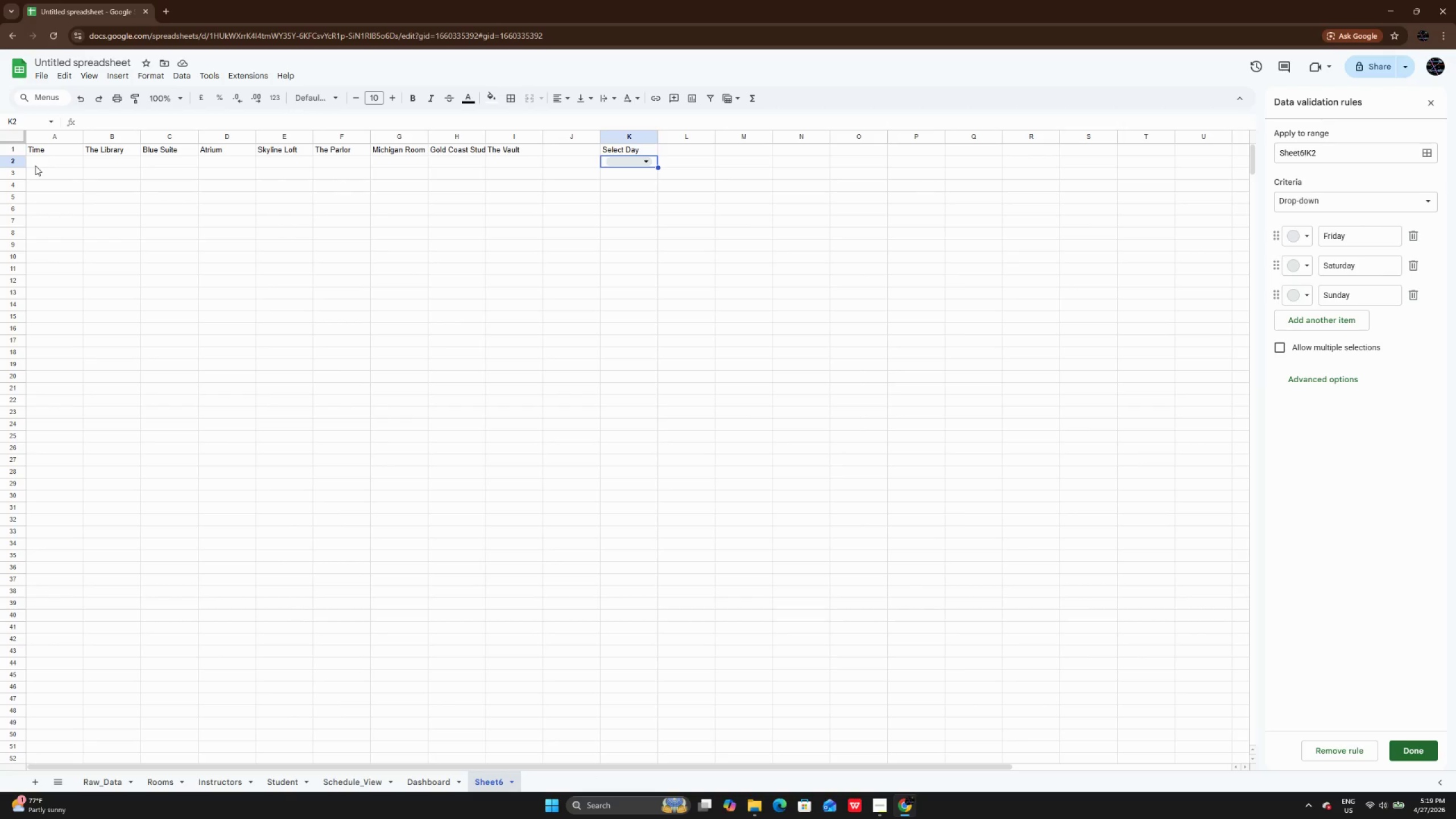 
double_click([35, 166])
 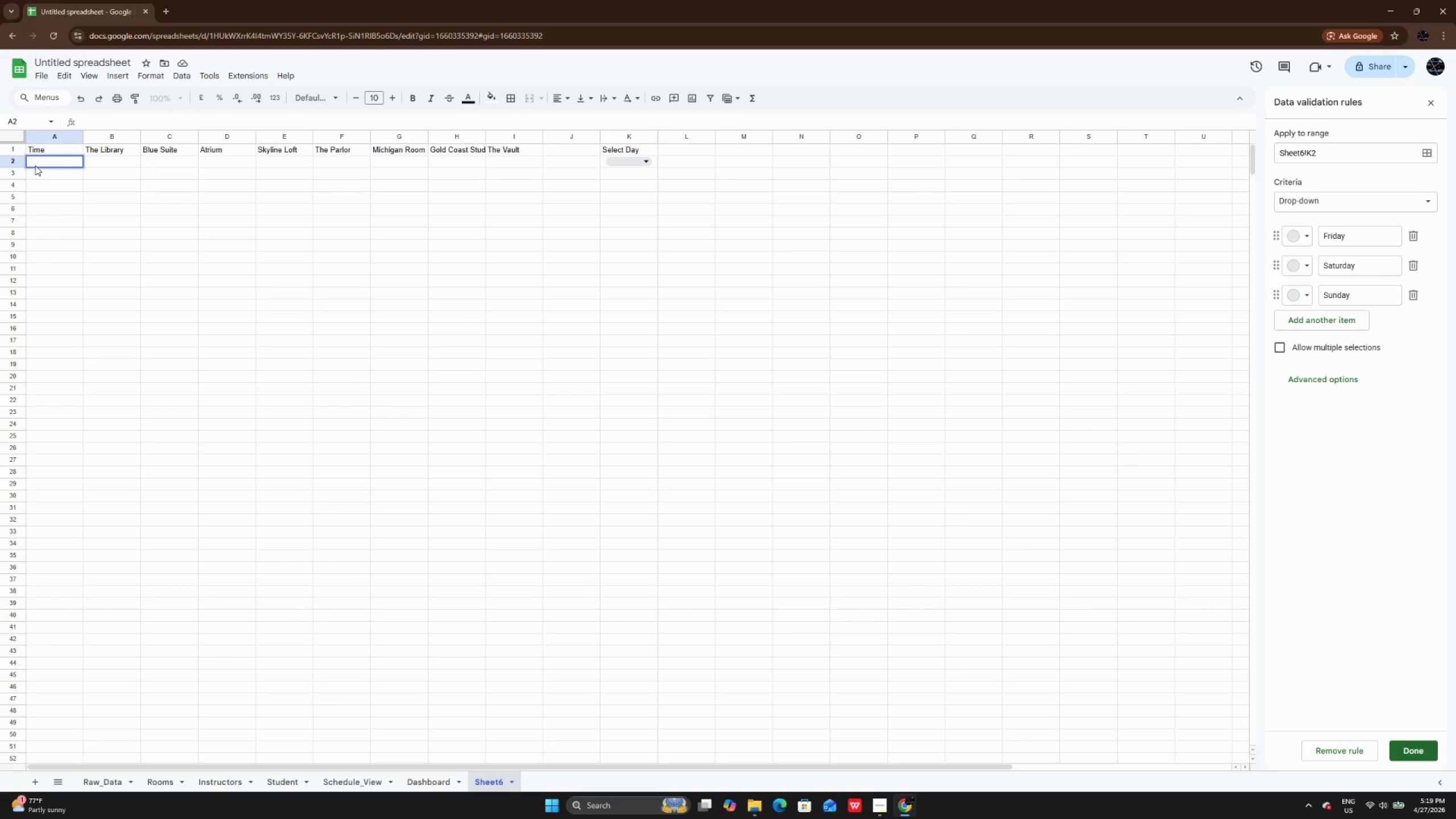 
triple_click([35, 166])
 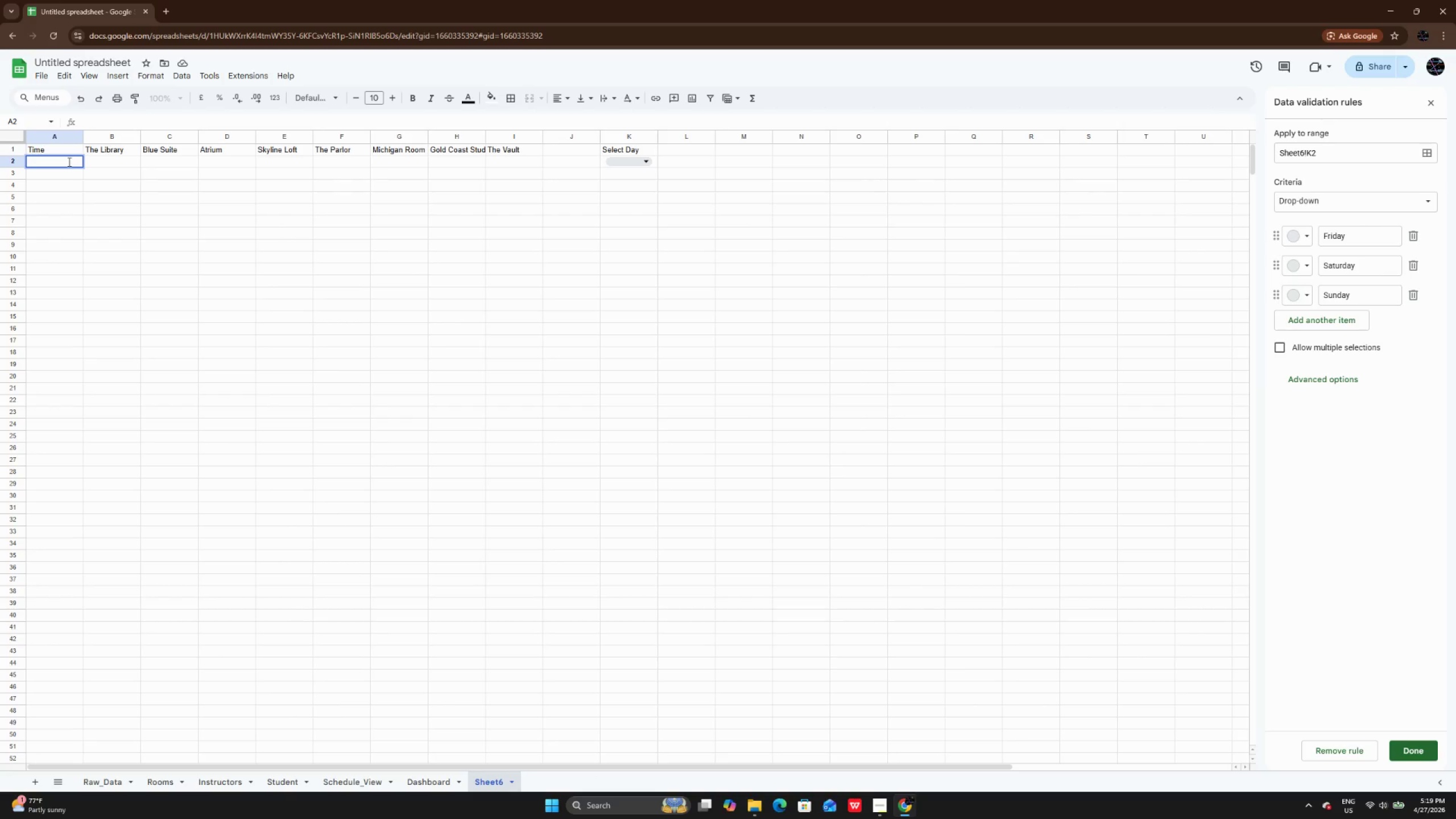 
left_click([68, 162])
 